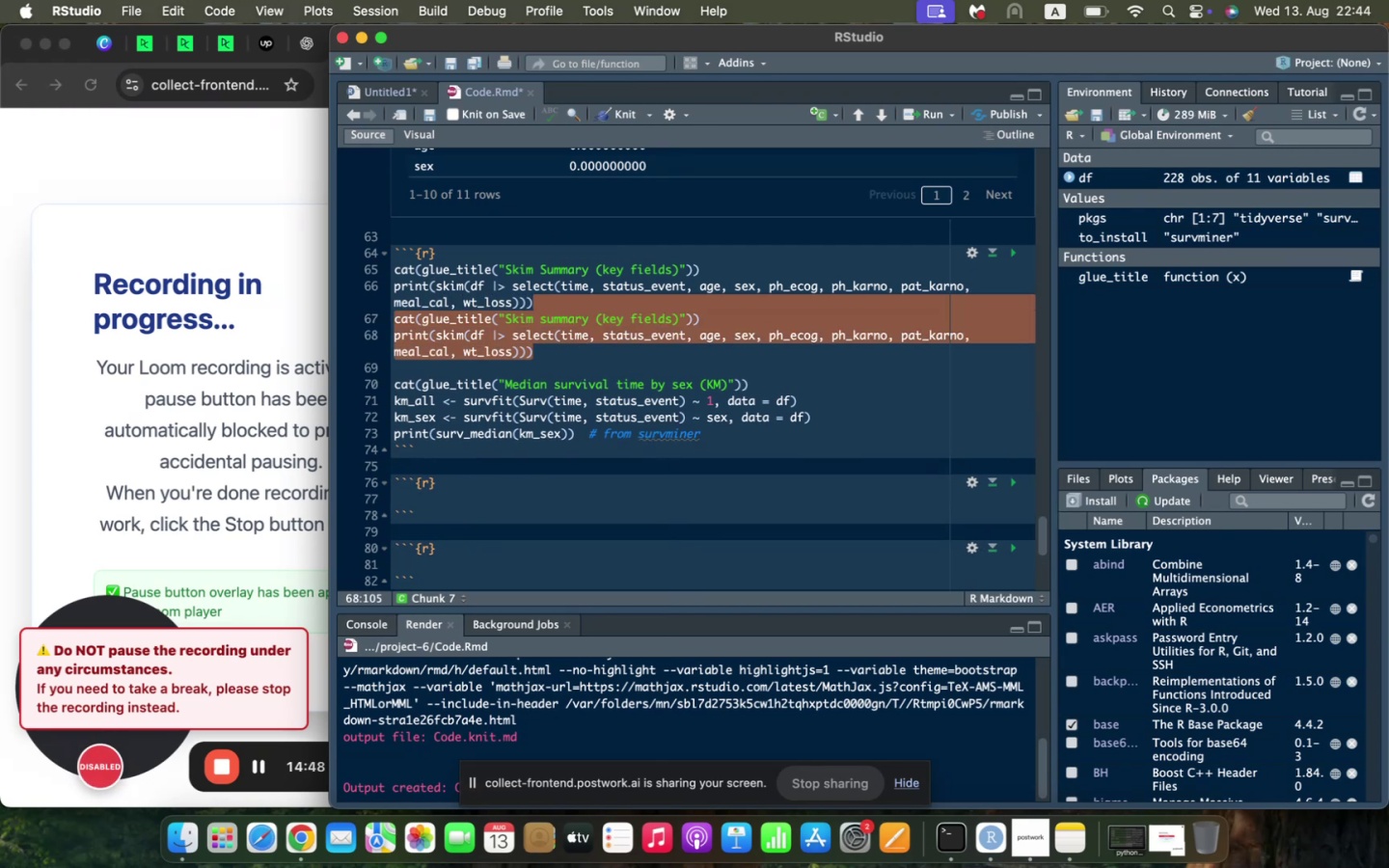 
key(Backspace)
 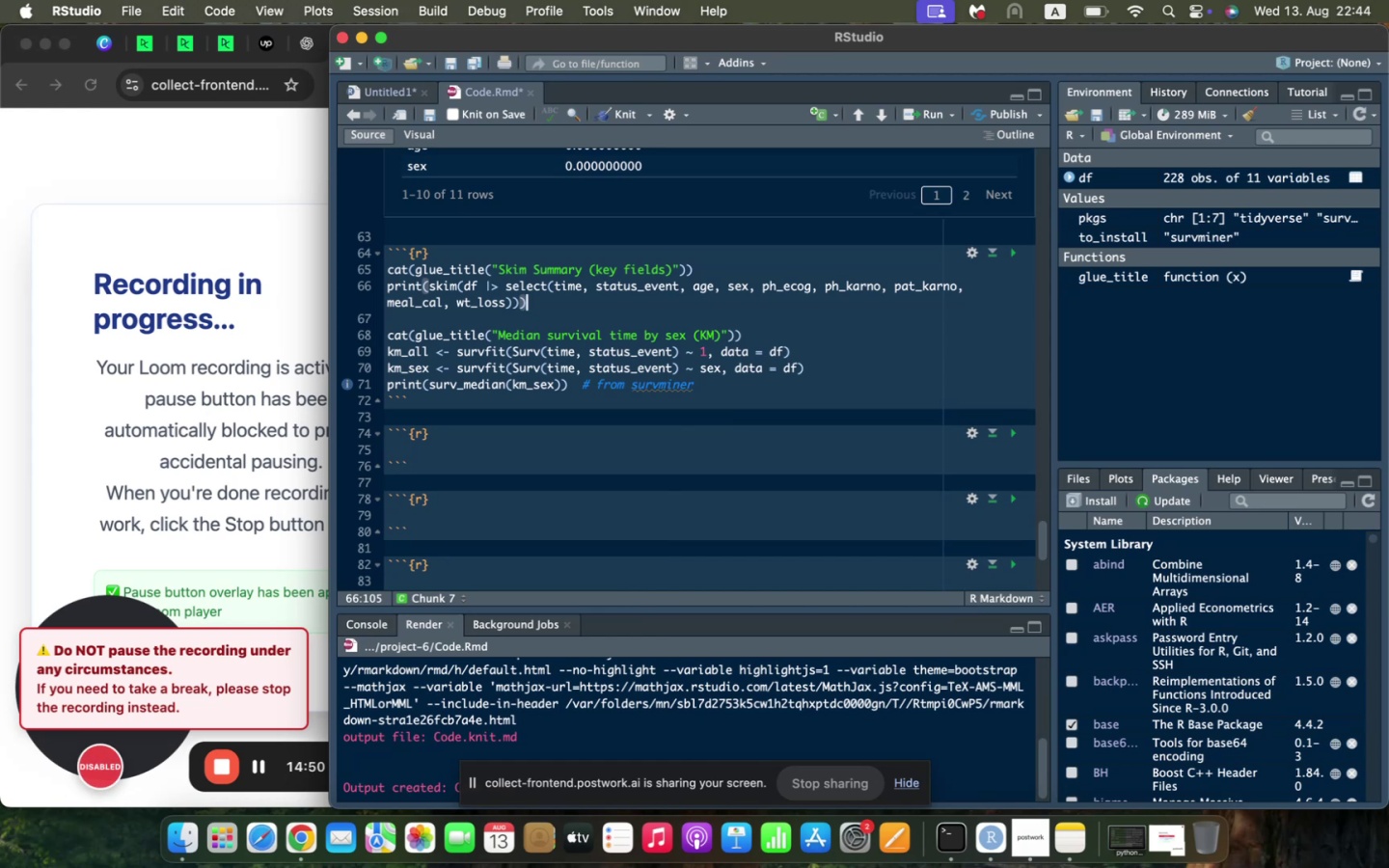 
scroll: coordinate [643, 390], scroll_direction: down, amount: 4.0
 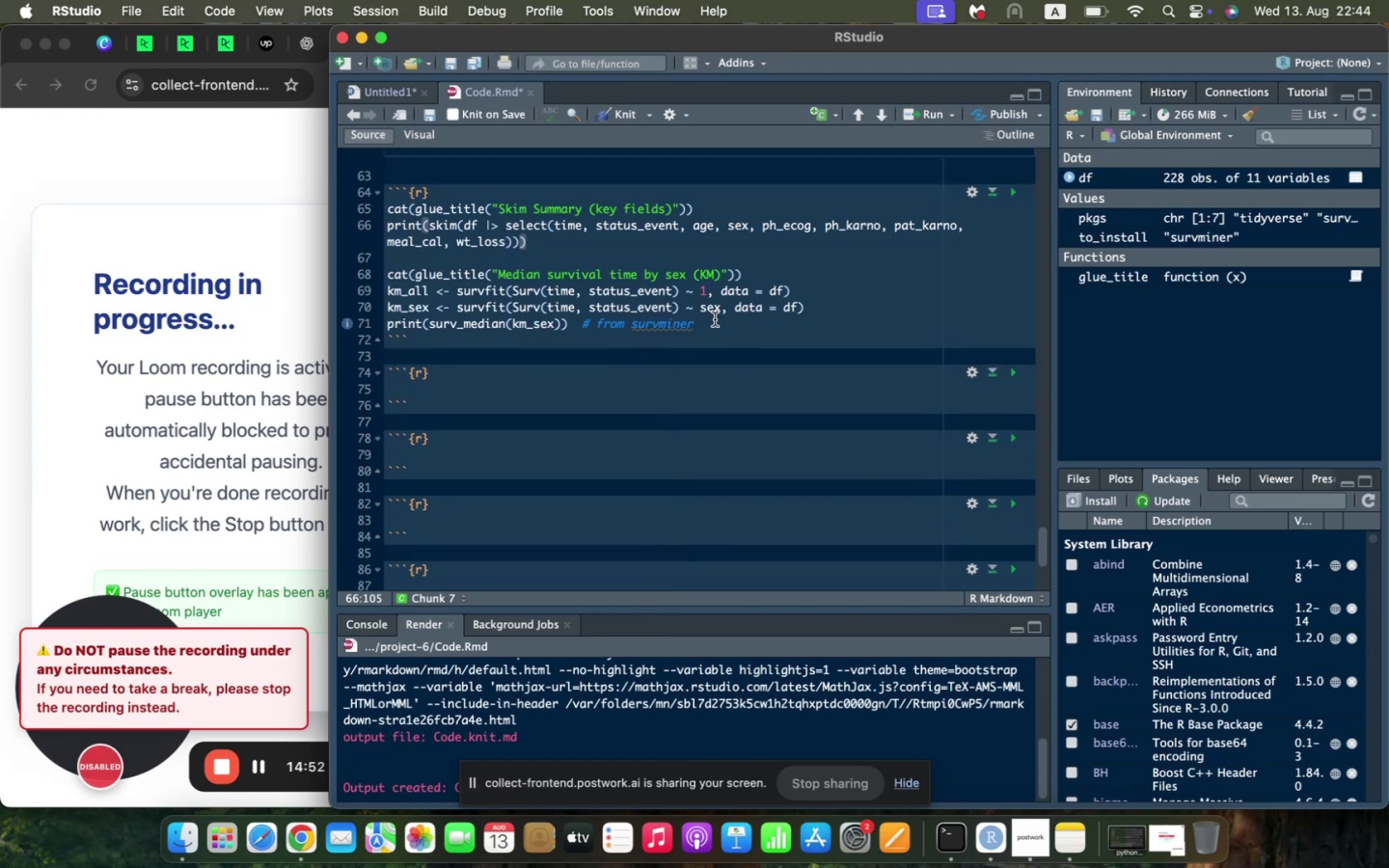 
left_click_drag(start_coordinate=[721, 322], to_coordinate=[384, 275])
 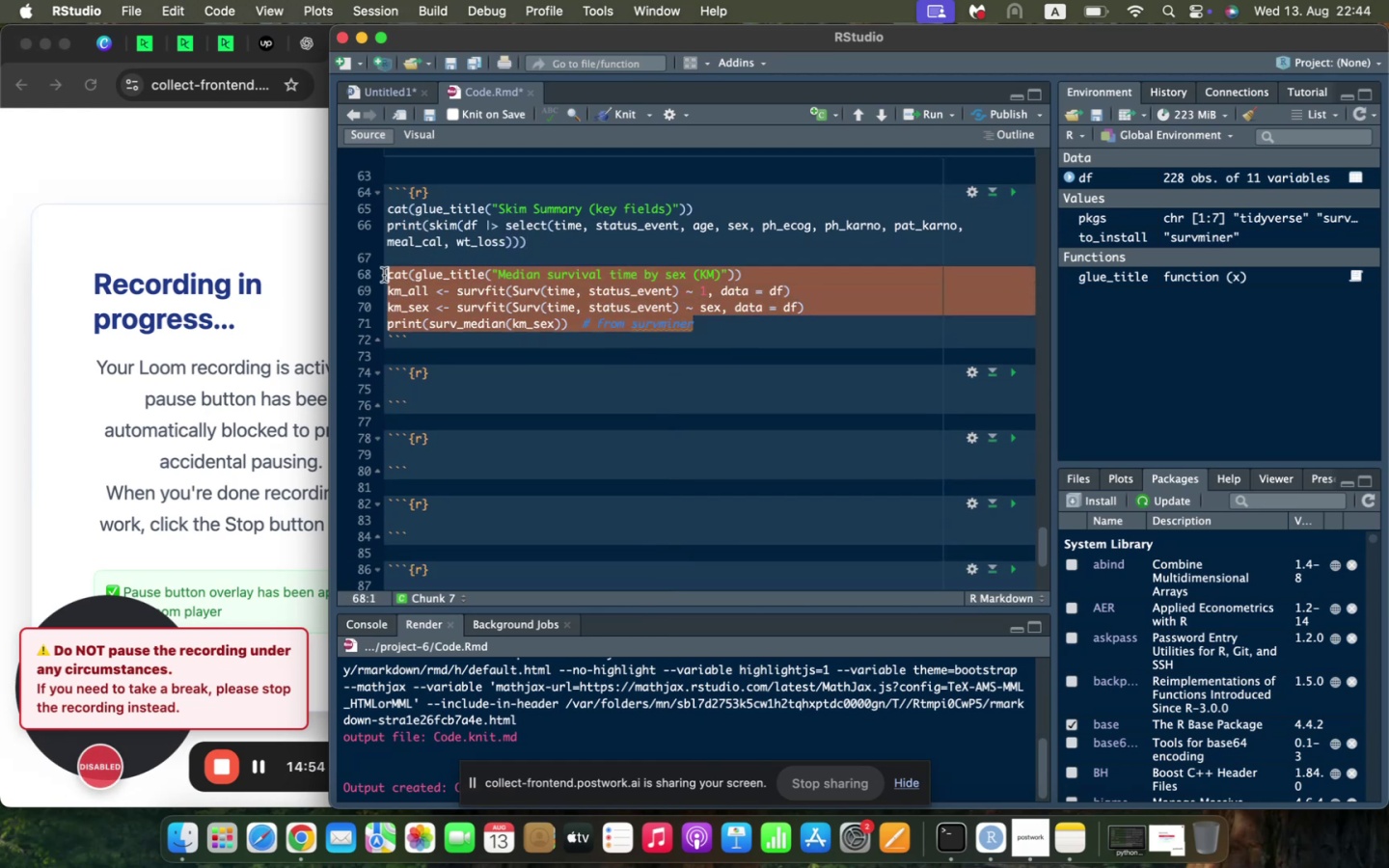 
key(Meta+C)
 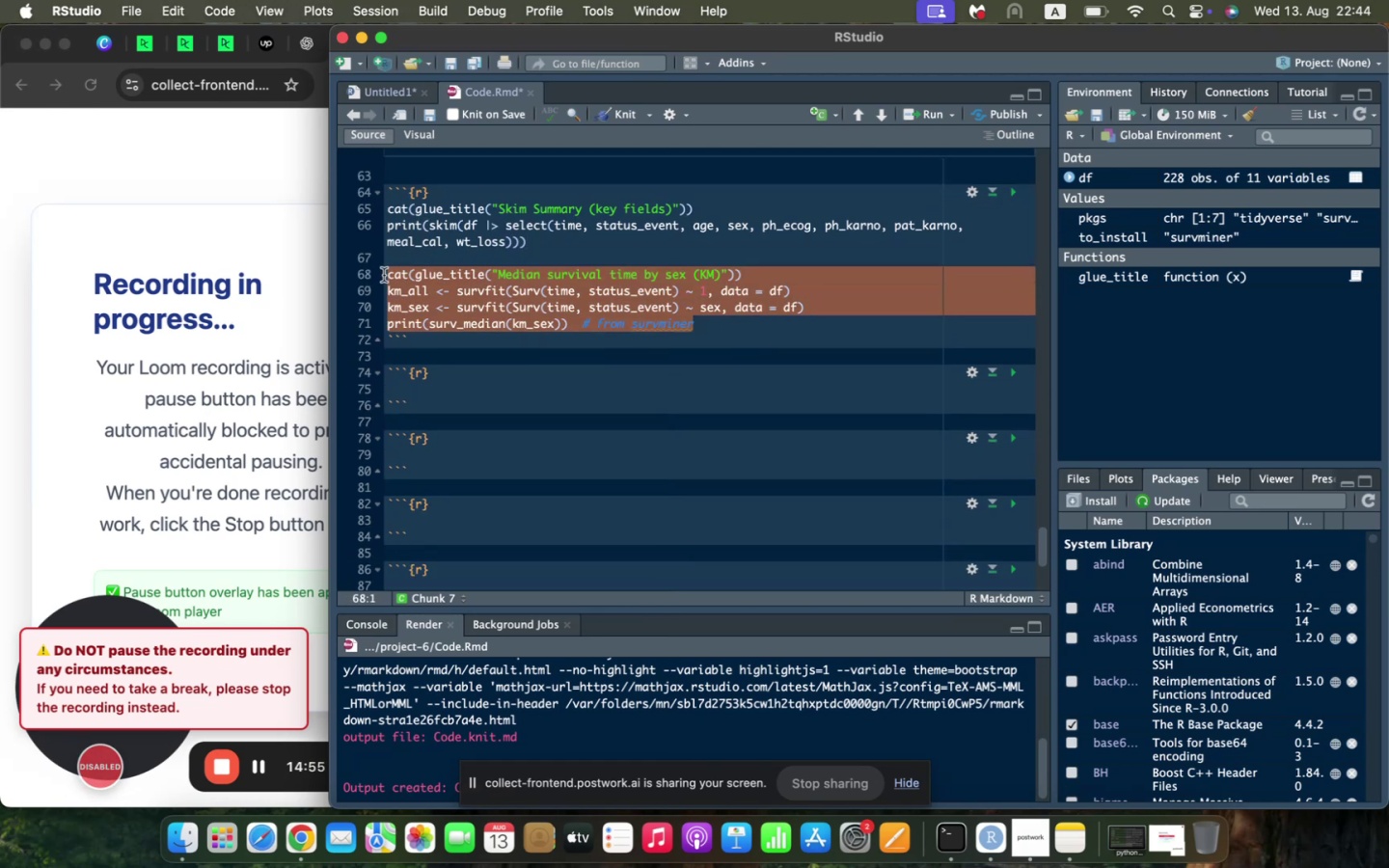 
key(Backspace)
 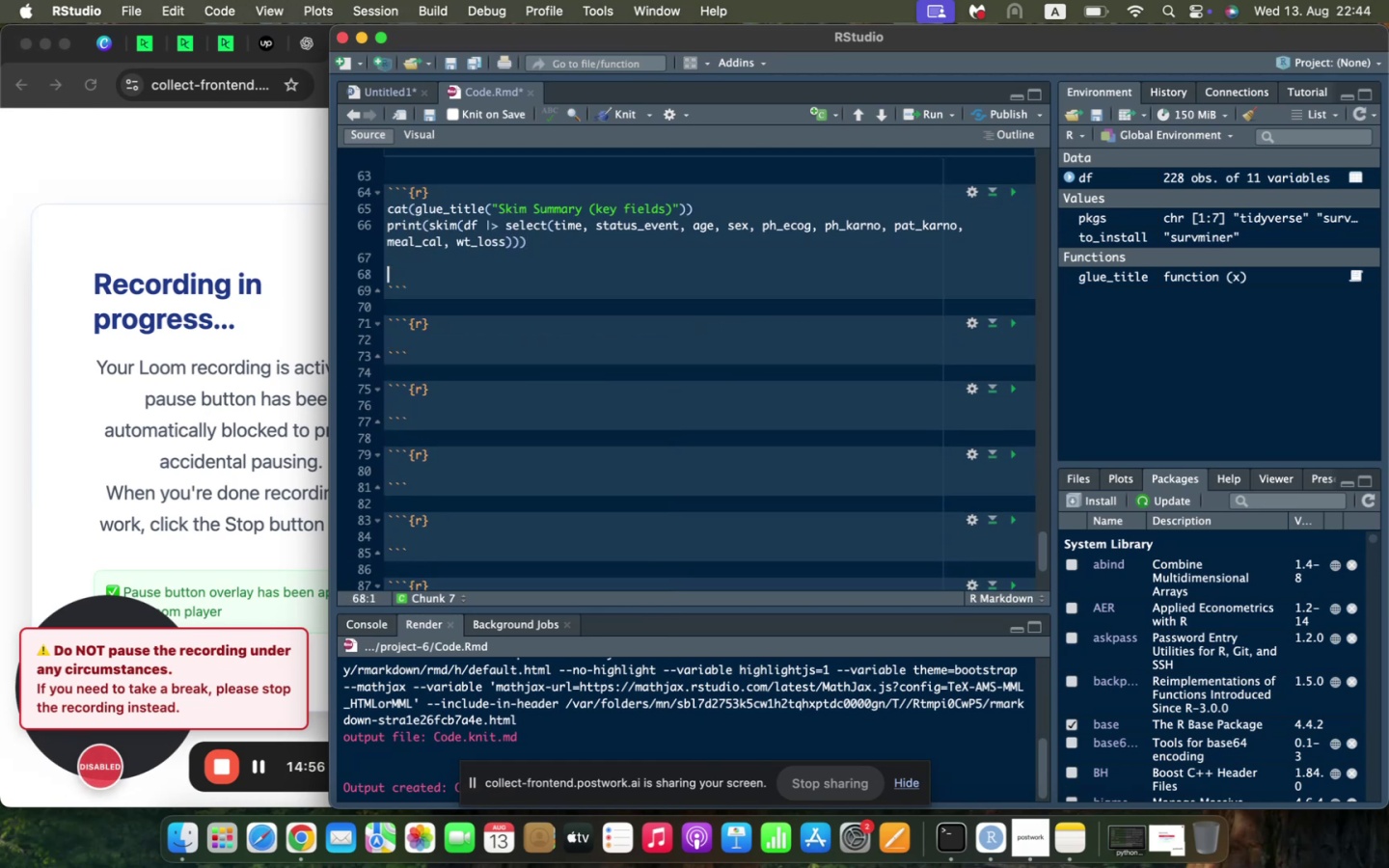 
key(Backspace)
 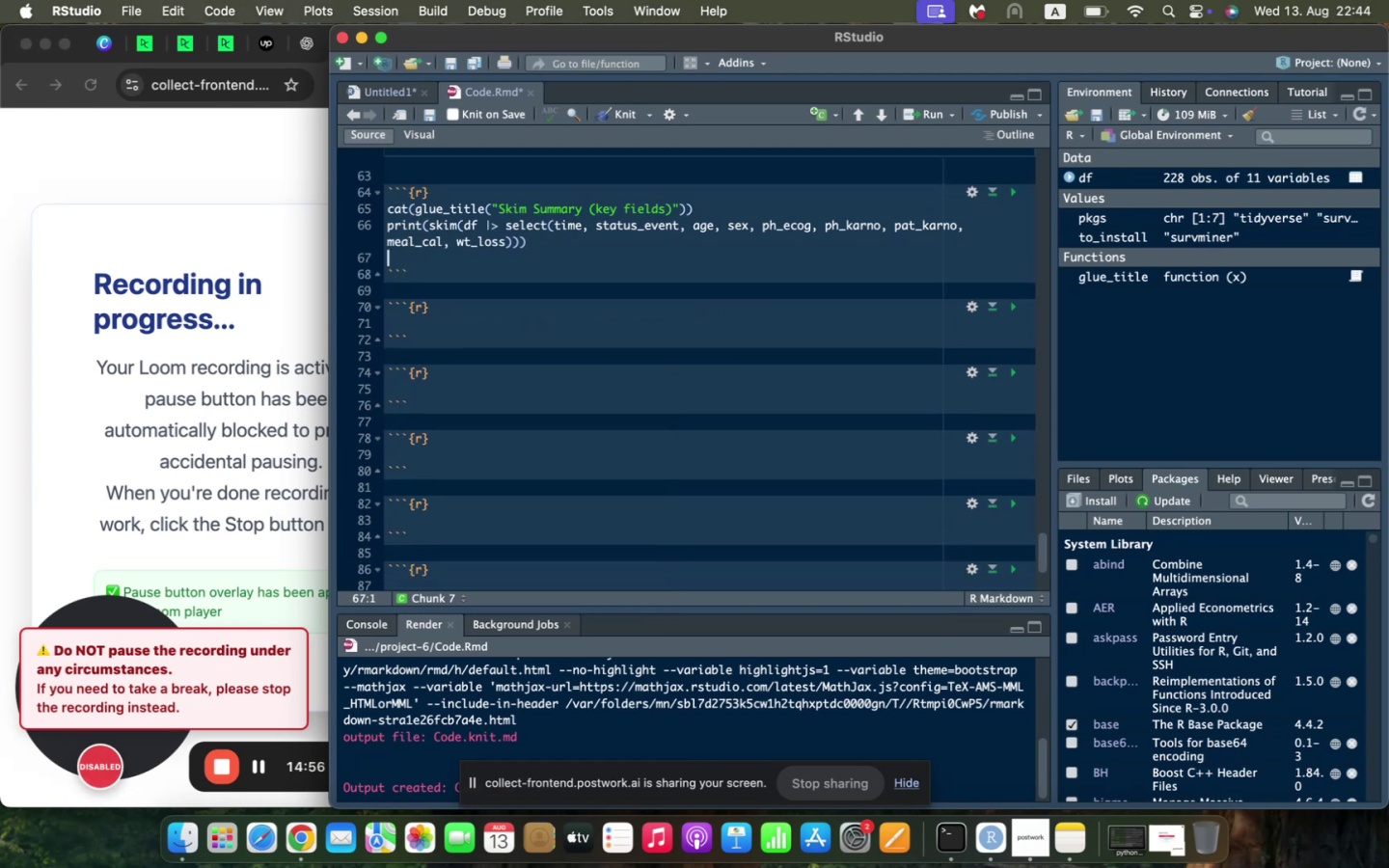 
key(Backspace)
 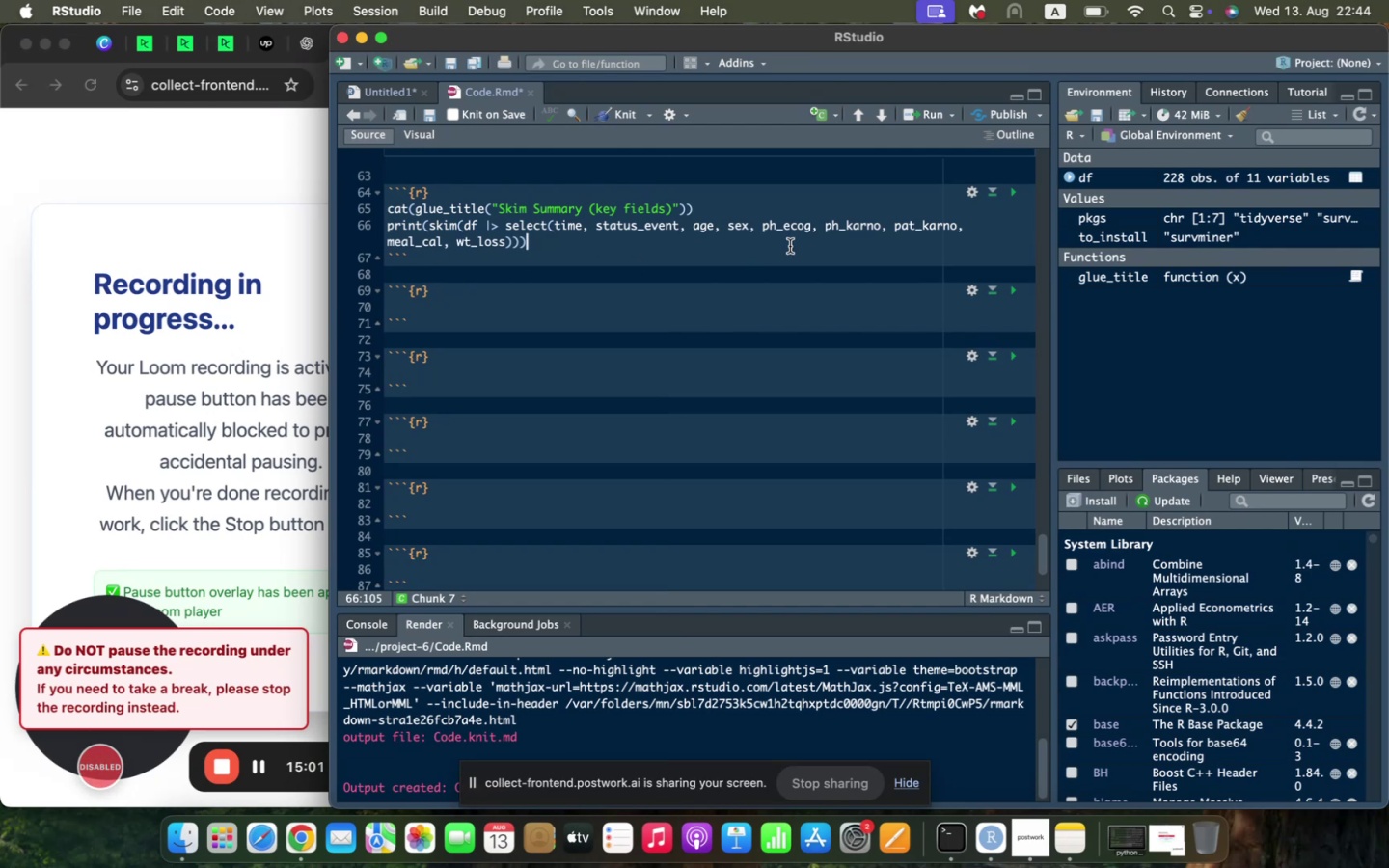 
wait(6.84)
 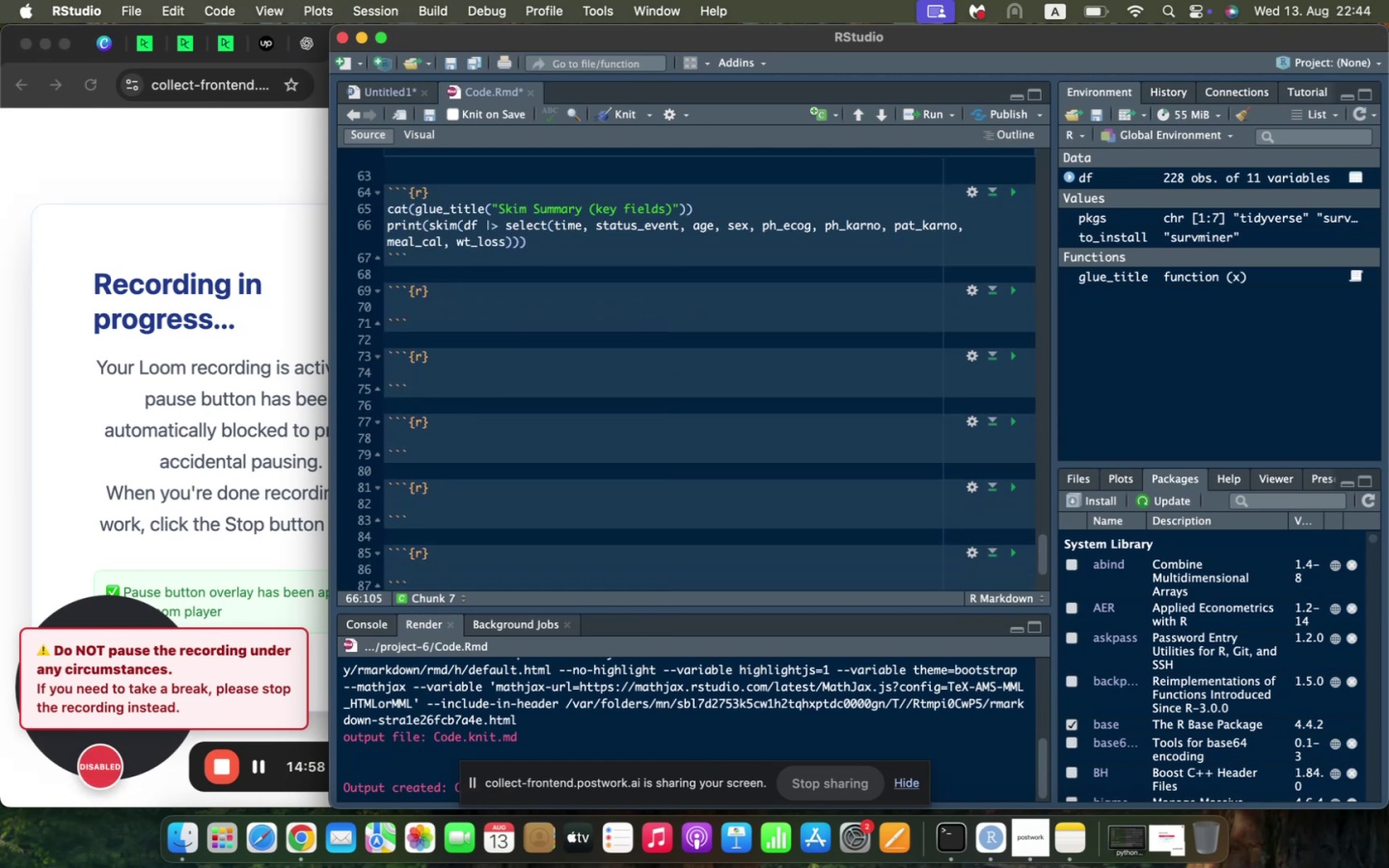 
left_click([1013, 197])
 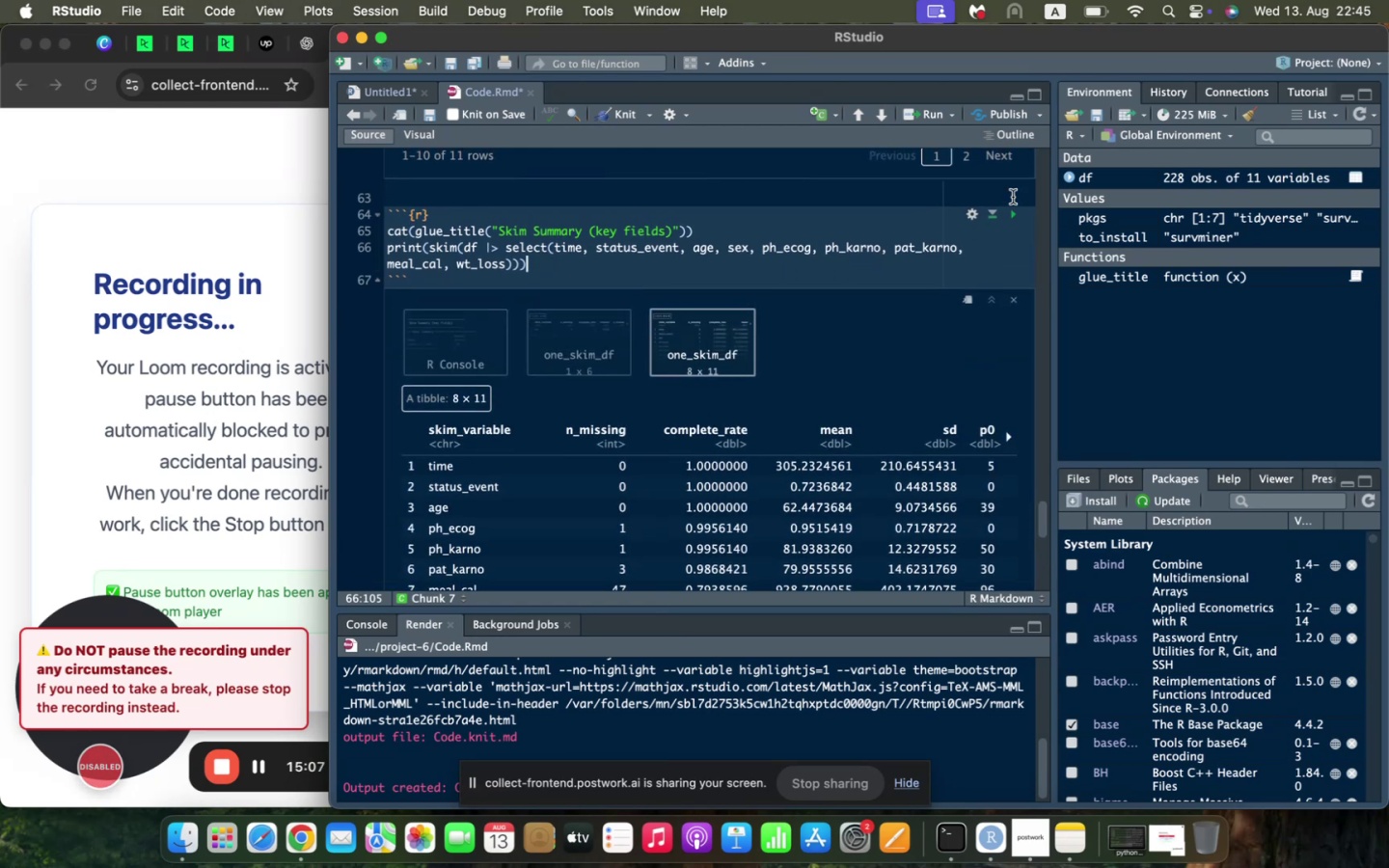 
wait(5.2)
 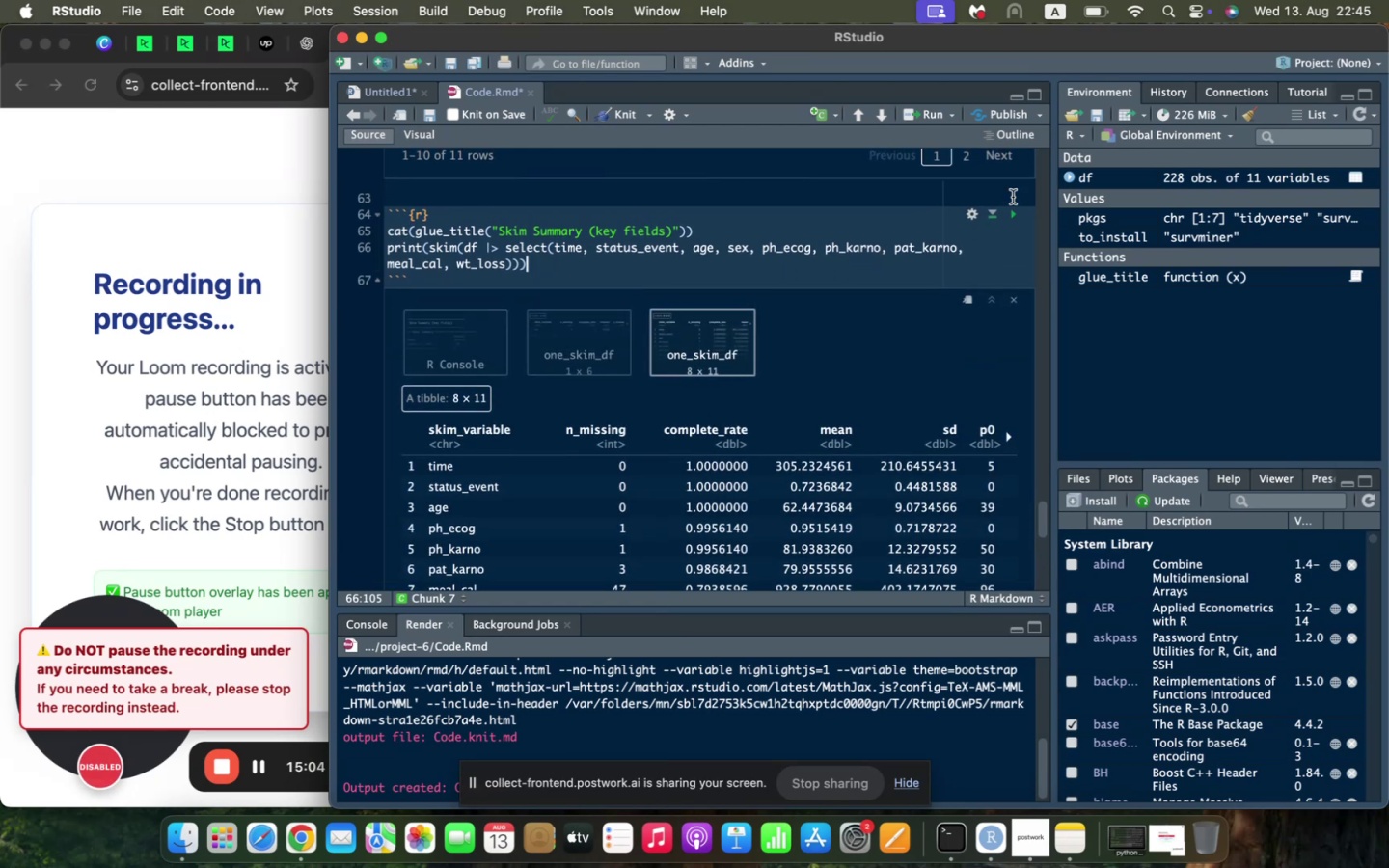 
scroll: coordinate [828, 398], scroll_direction: down, amount: 7.0
 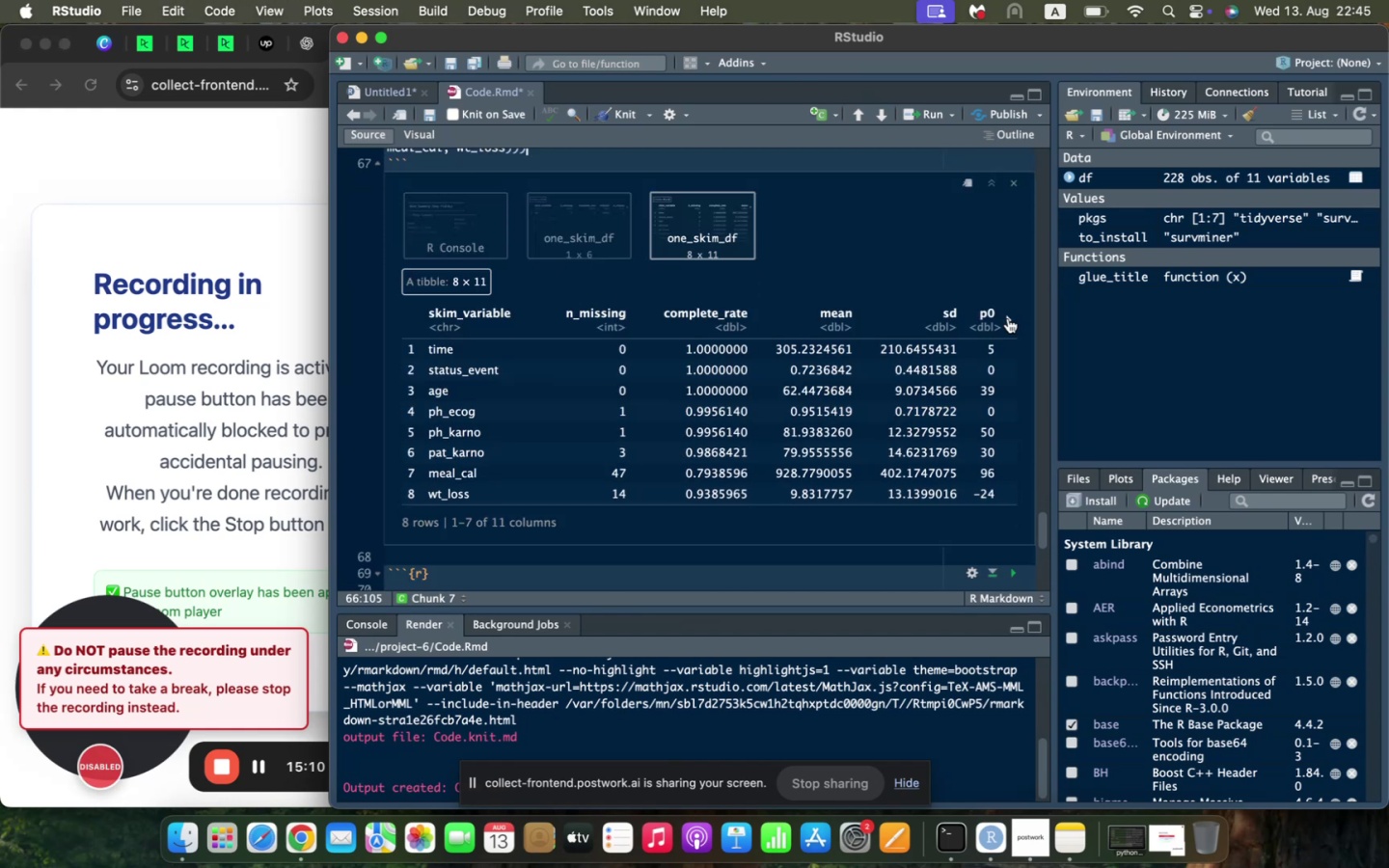 
left_click([1005, 318])
 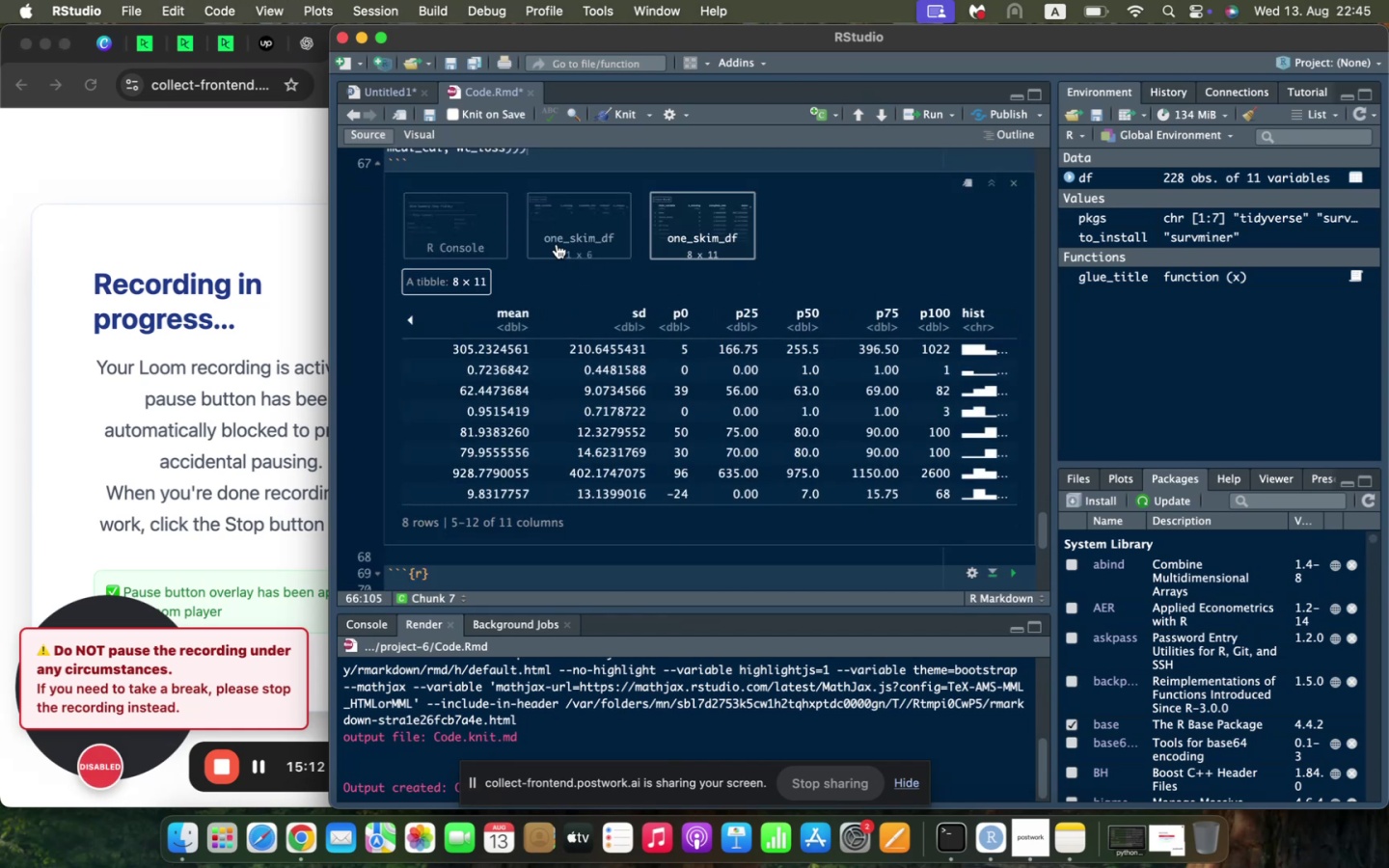 
left_click([560, 237])
 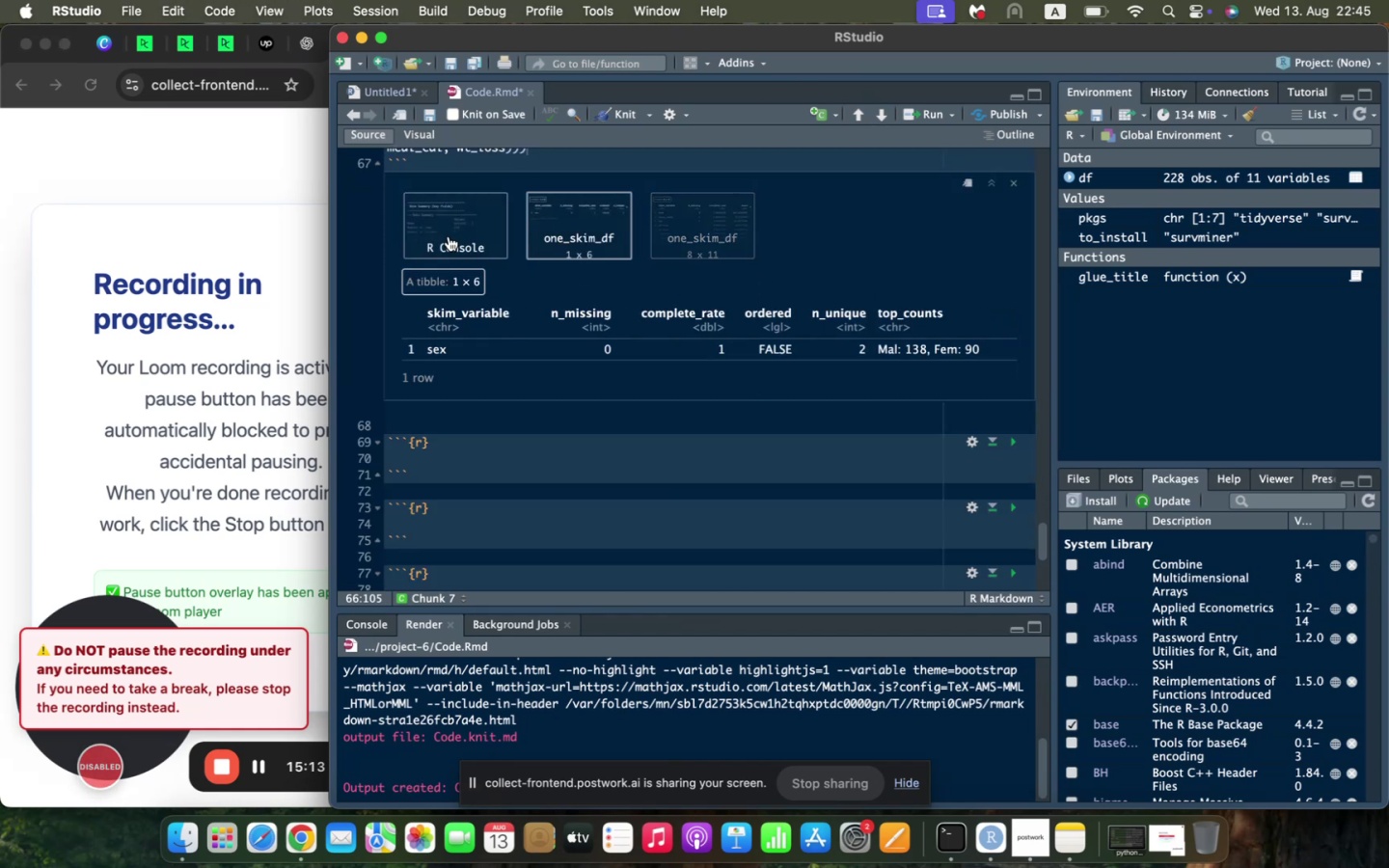 
left_click([449, 236])
 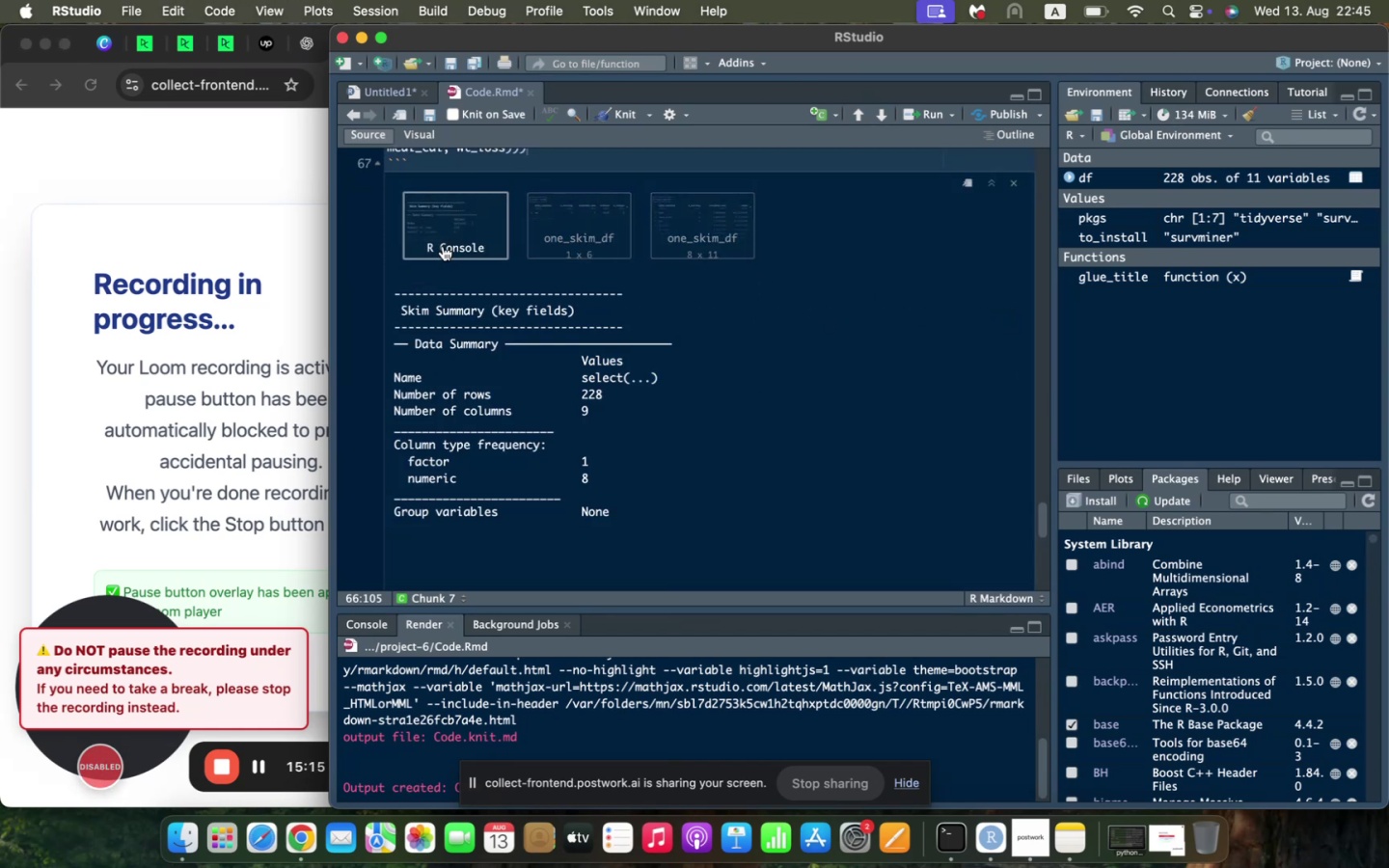 
scroll: coordinate [474, 441], scroll_direction: down, amount: 8.0
 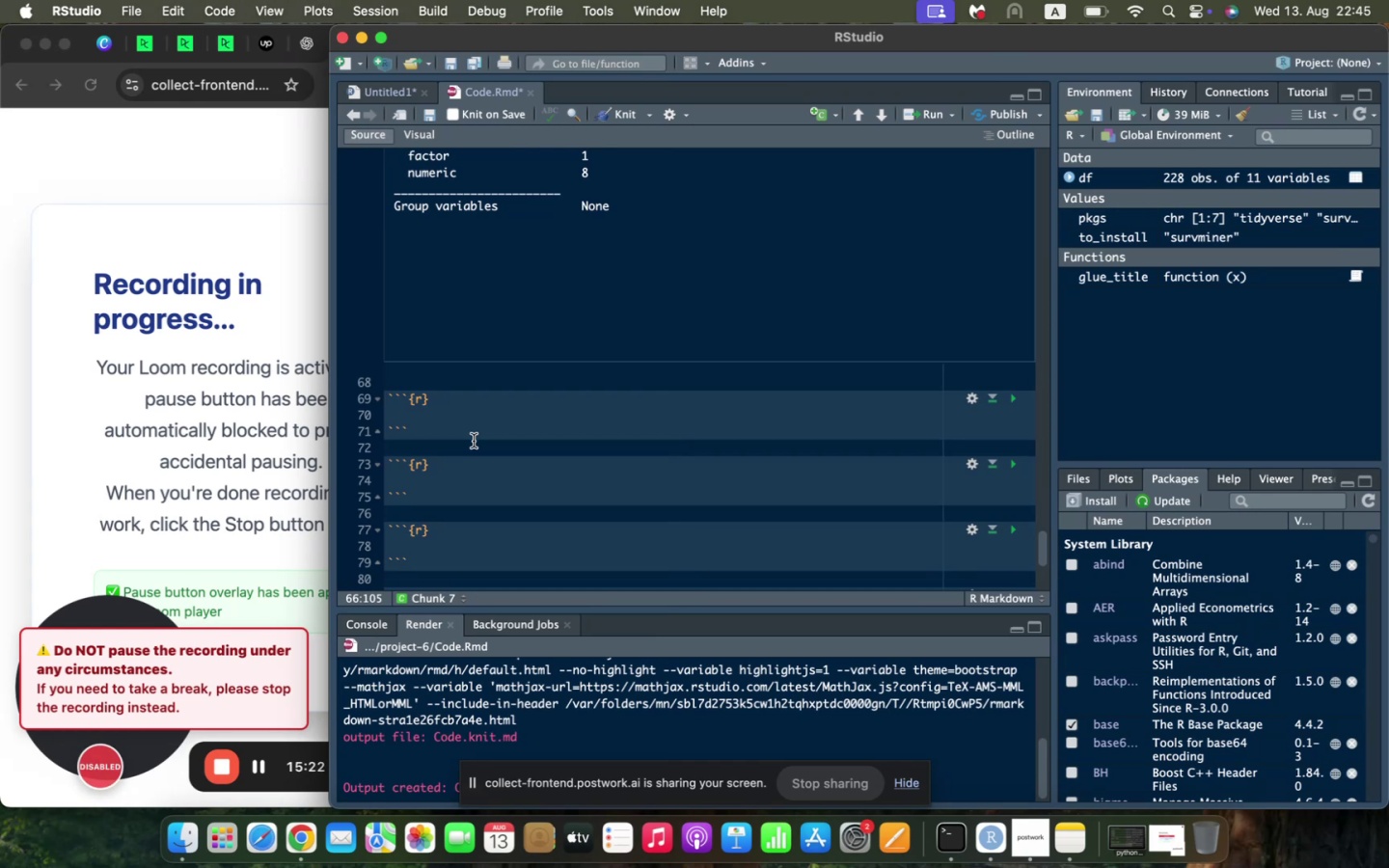 
wait(7.97)
 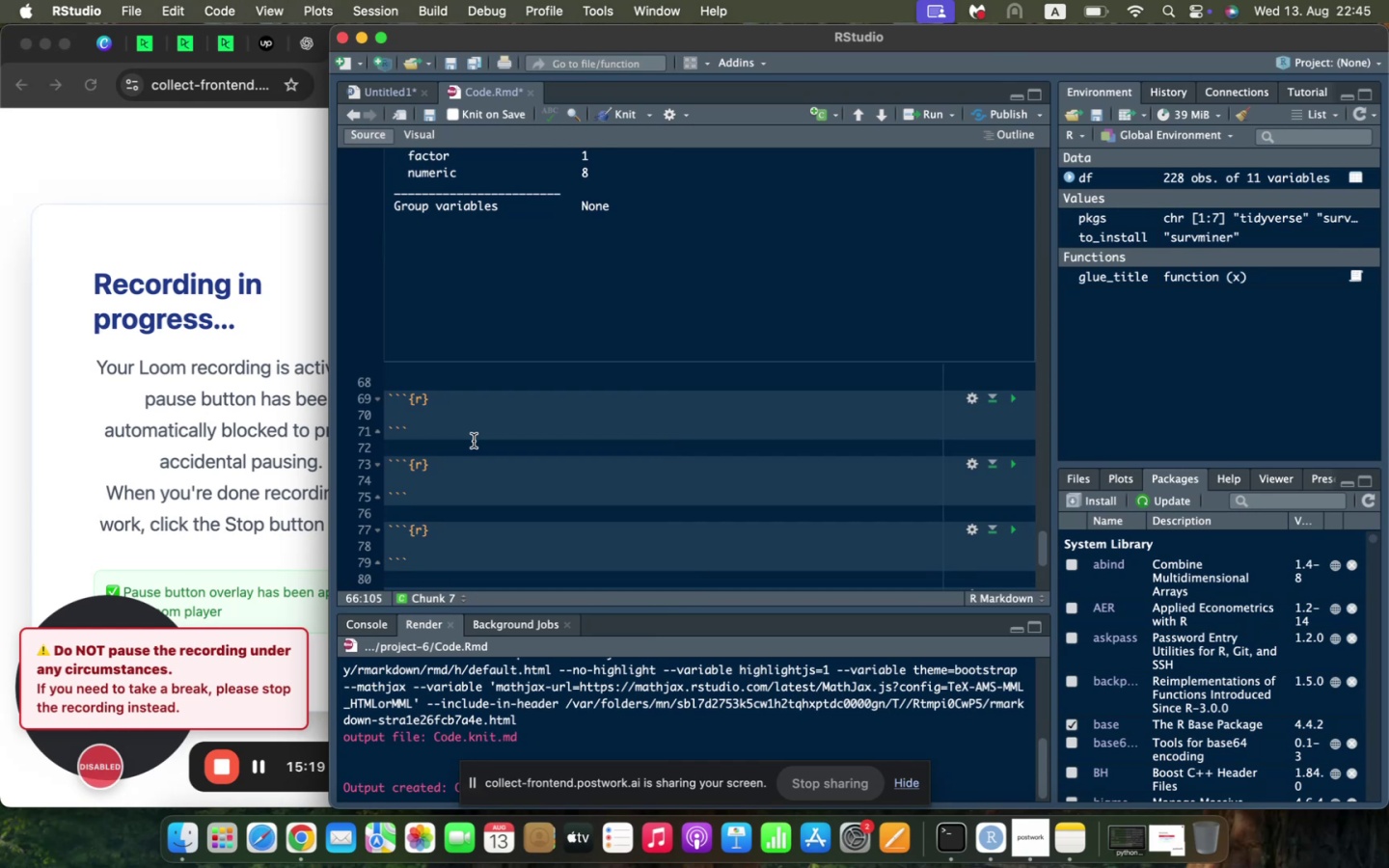 
left_click([419, 485])
 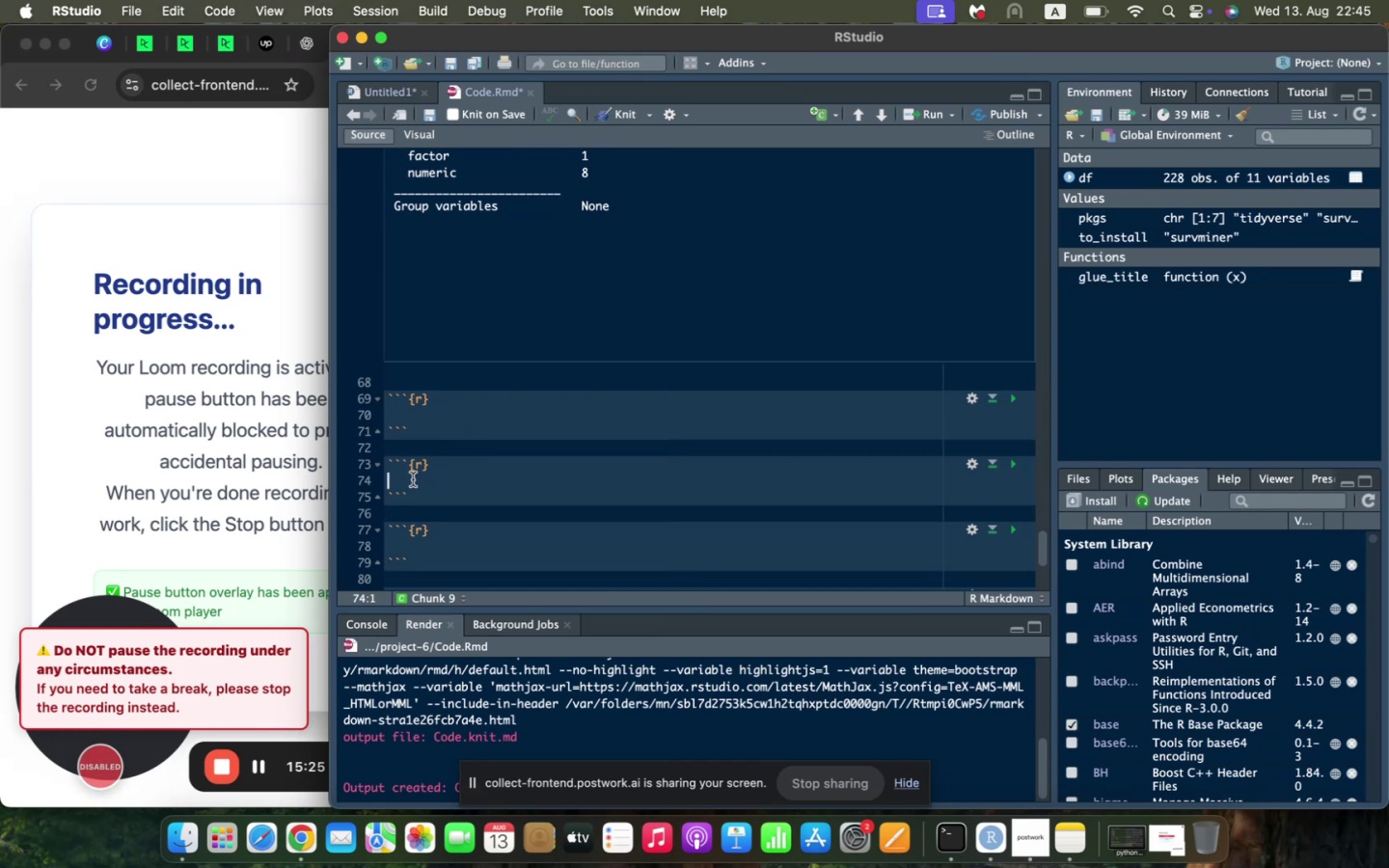 
key(Meta+V)
 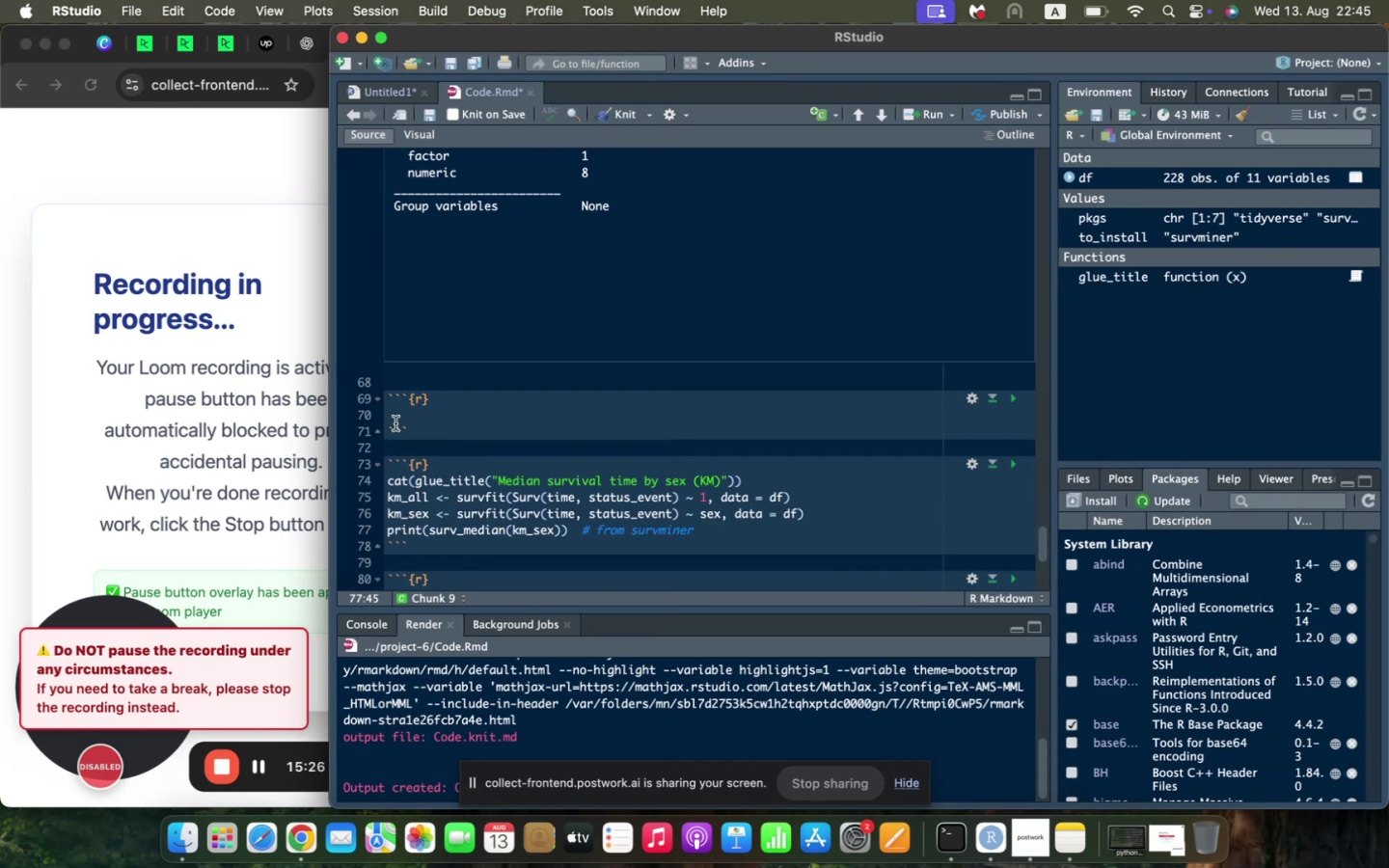 
left_click([395, 420])
 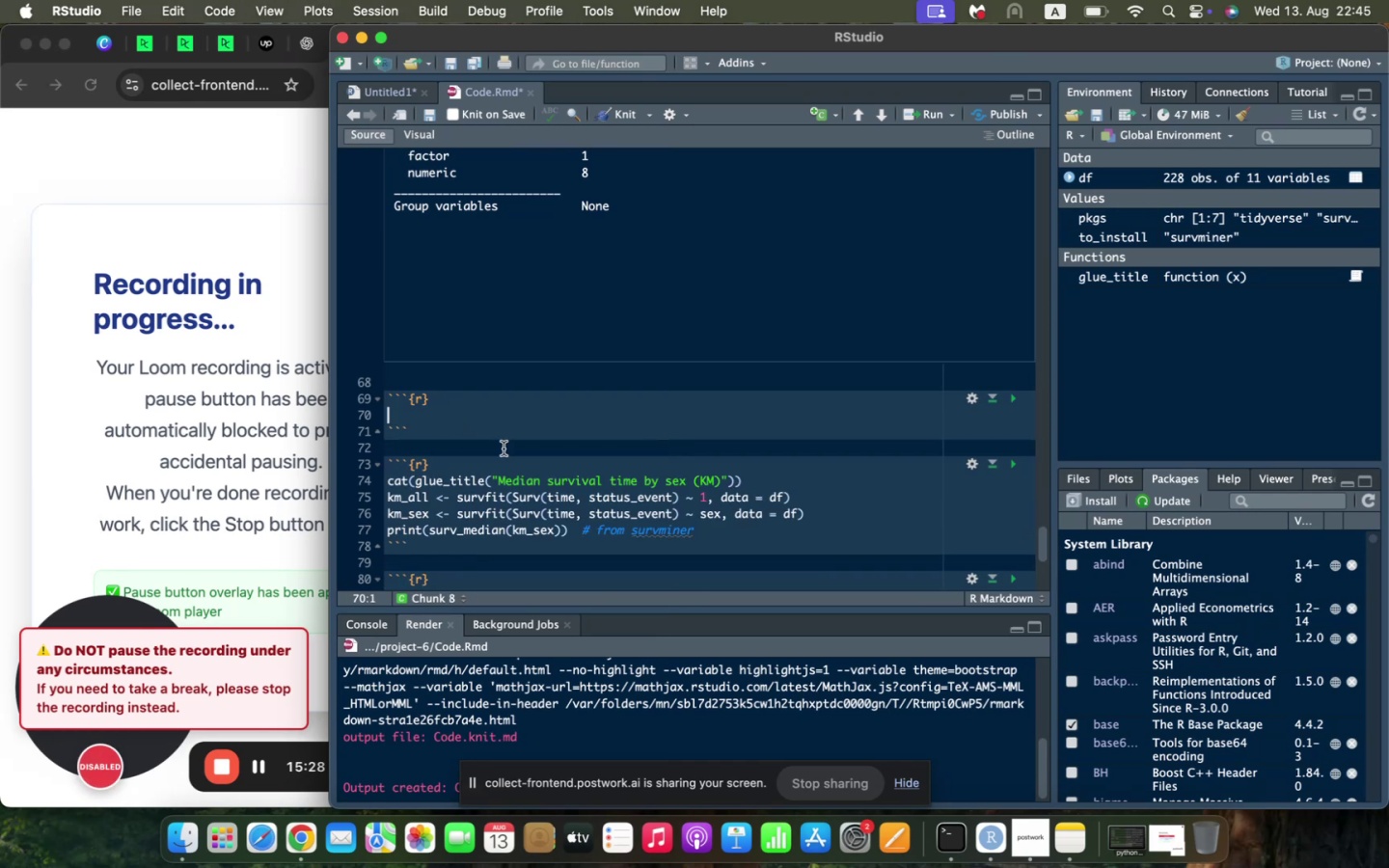 
type(va)
key(Backspace)
key(Backspace)
type(cat_)
key(Backspace)
key(Backspace)
key(Backspace)
key(Backspace)
type(cat(glue_i)
key(Backspace)
type(t)
 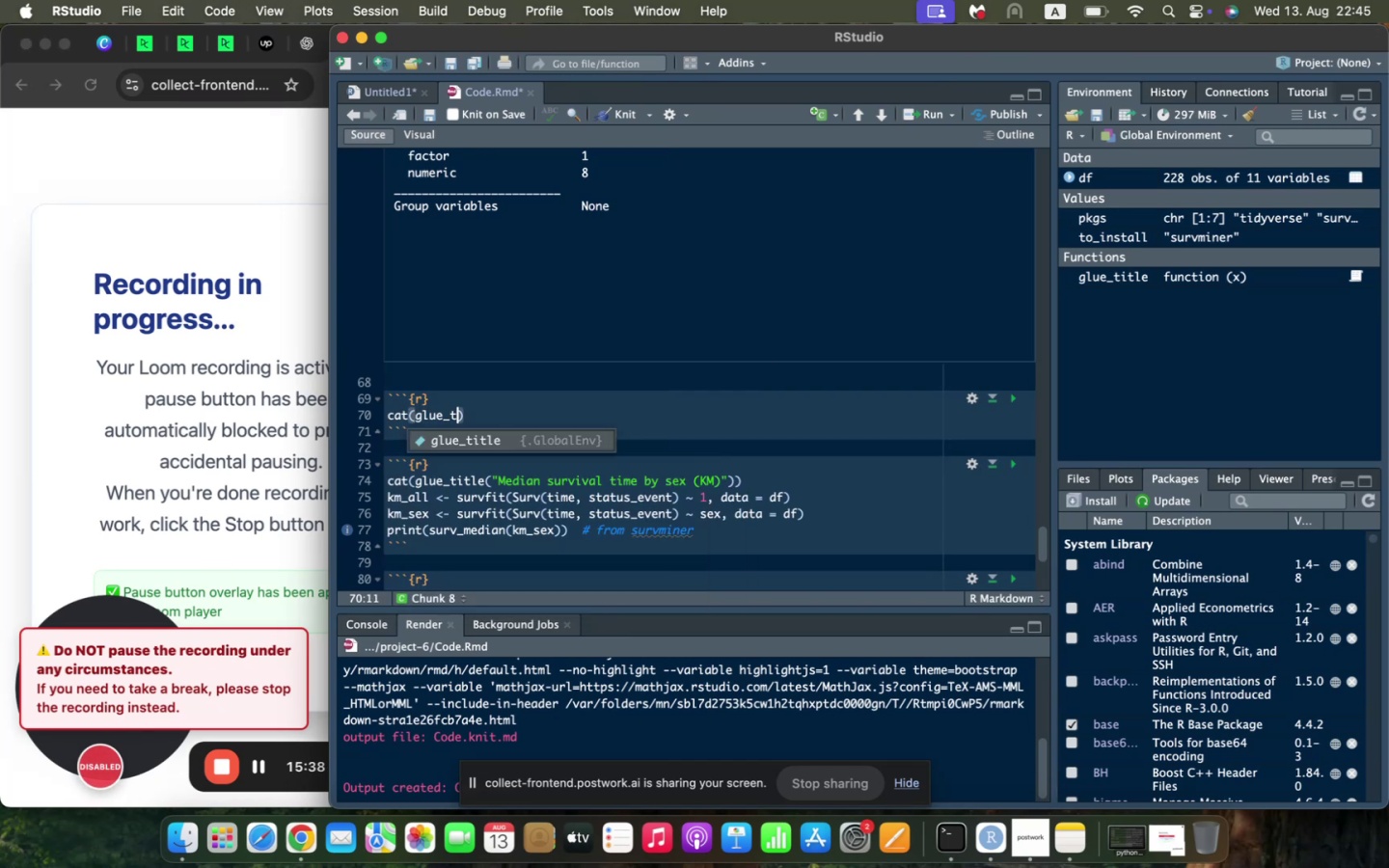 
 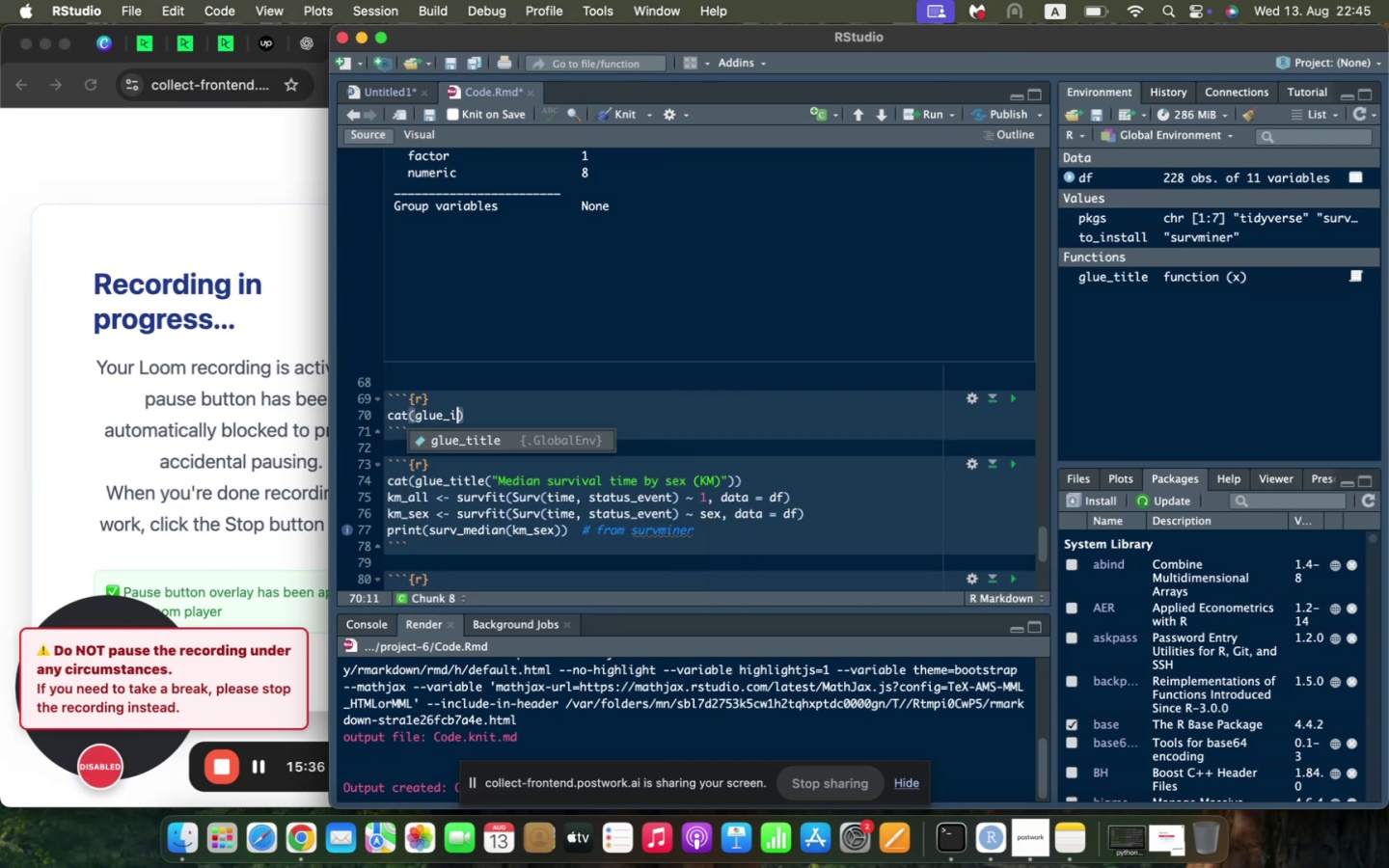 
key(Enter)
 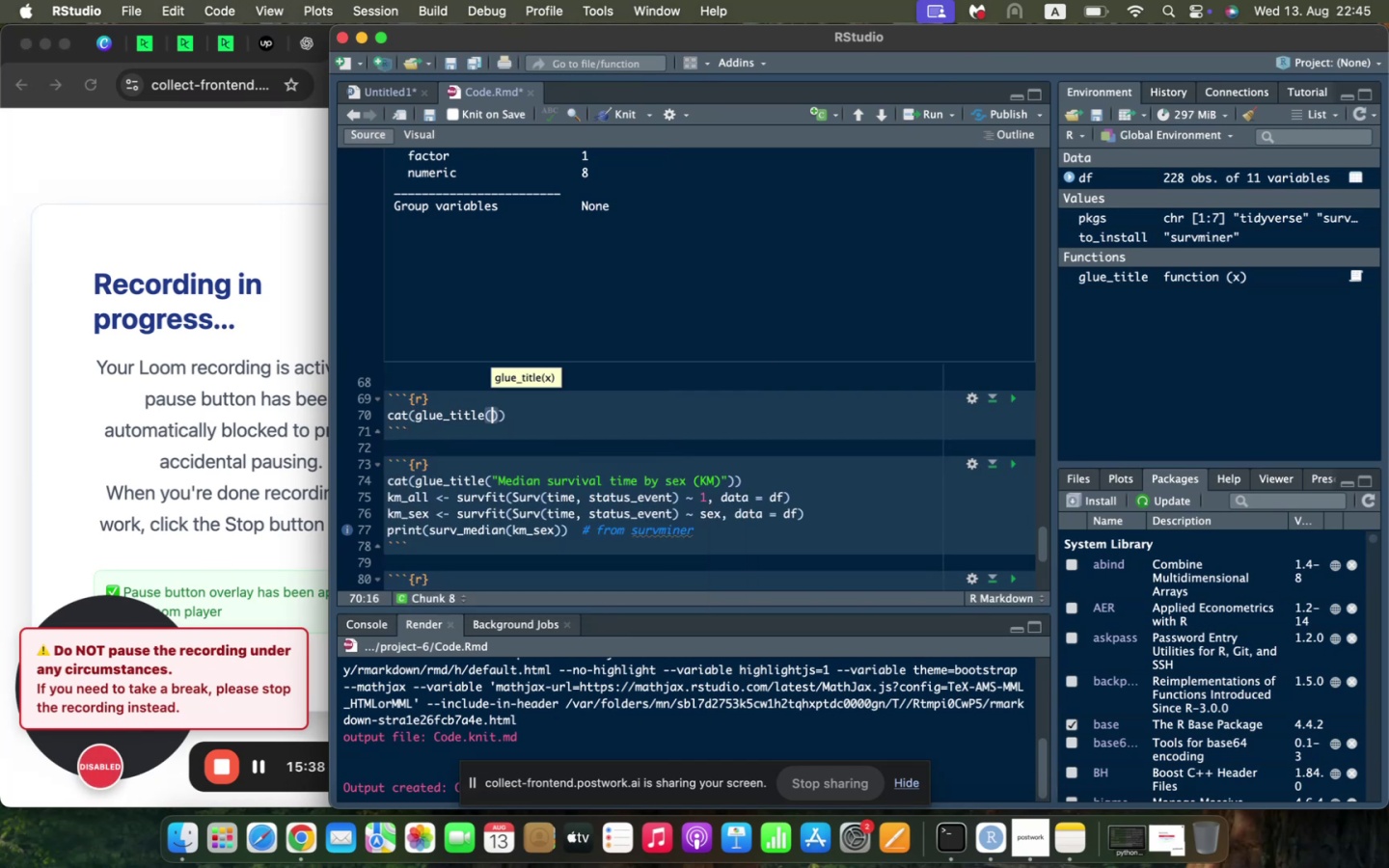 
type("Median Survival Time by Sex (KM))
 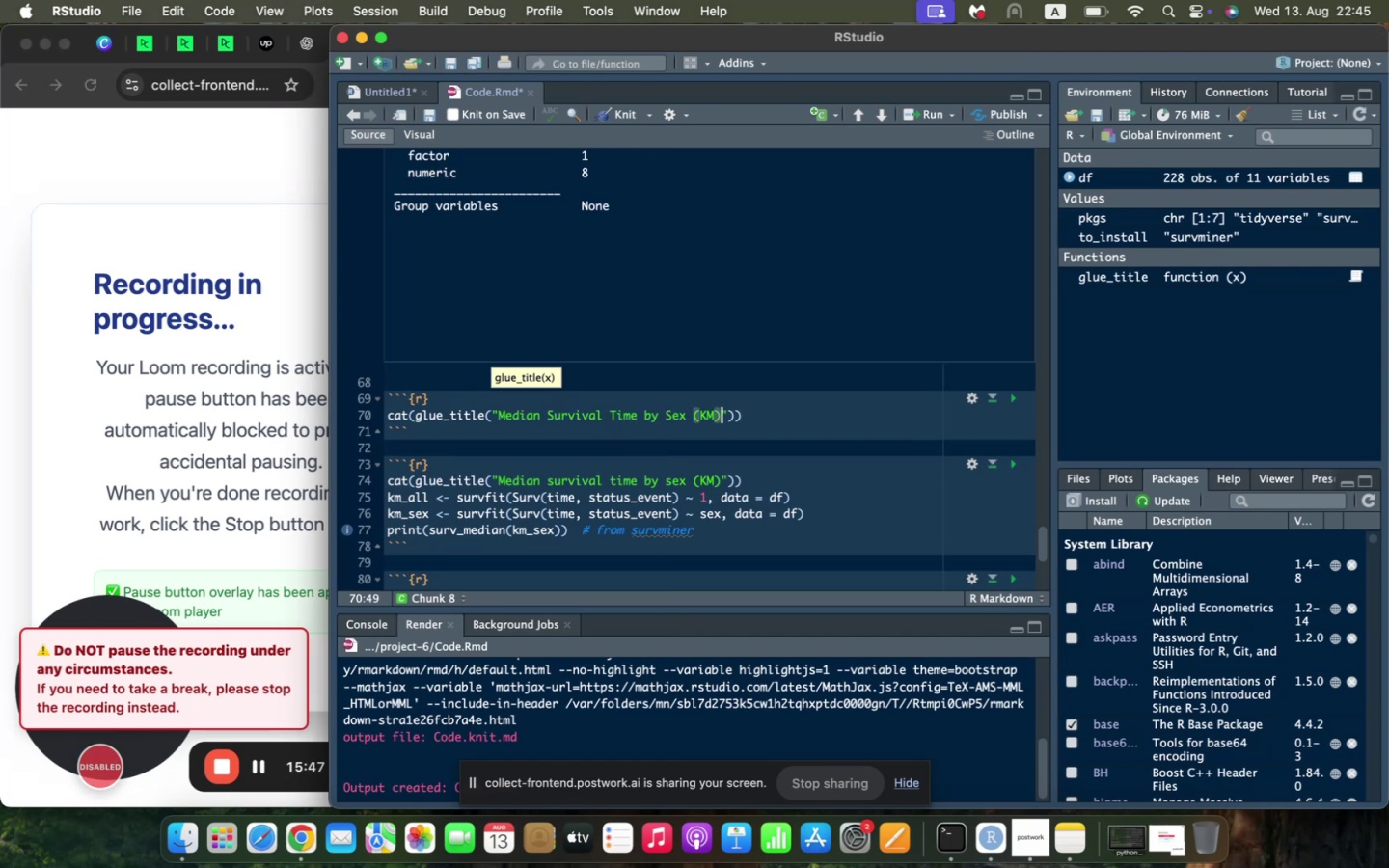 
key(ArrowRight)
 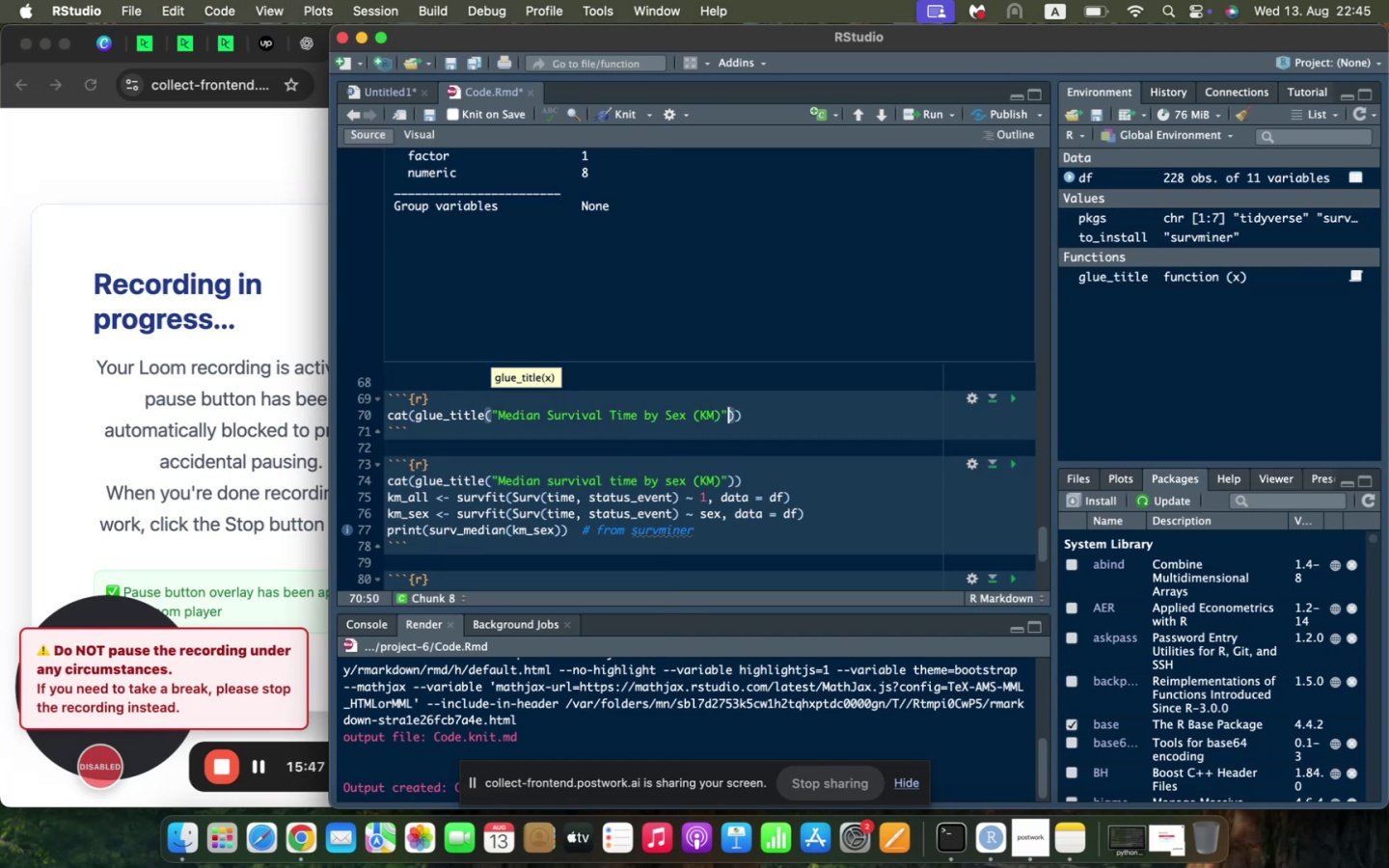 
key(ArrowRight)
 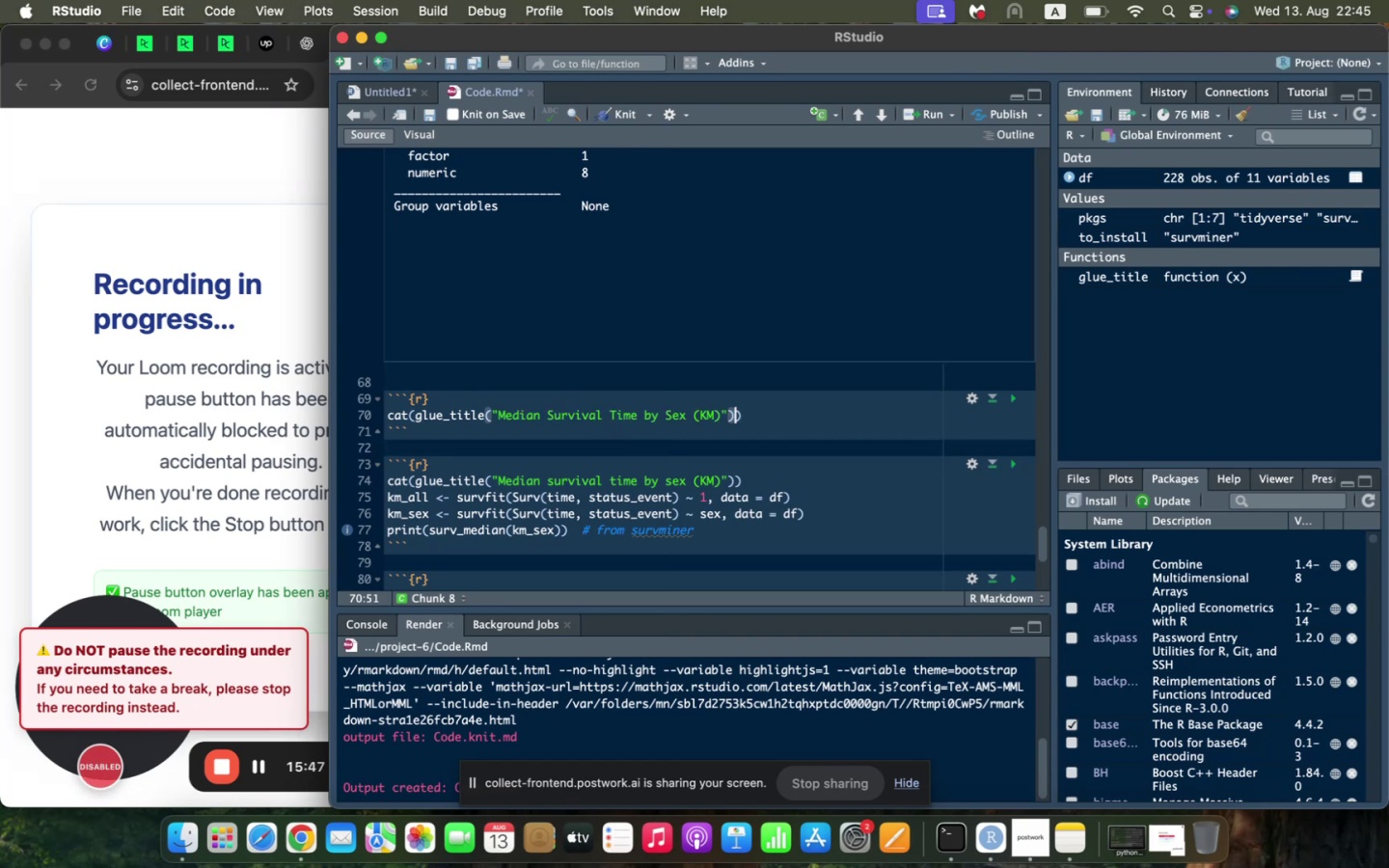 
key(ArrowRight)
 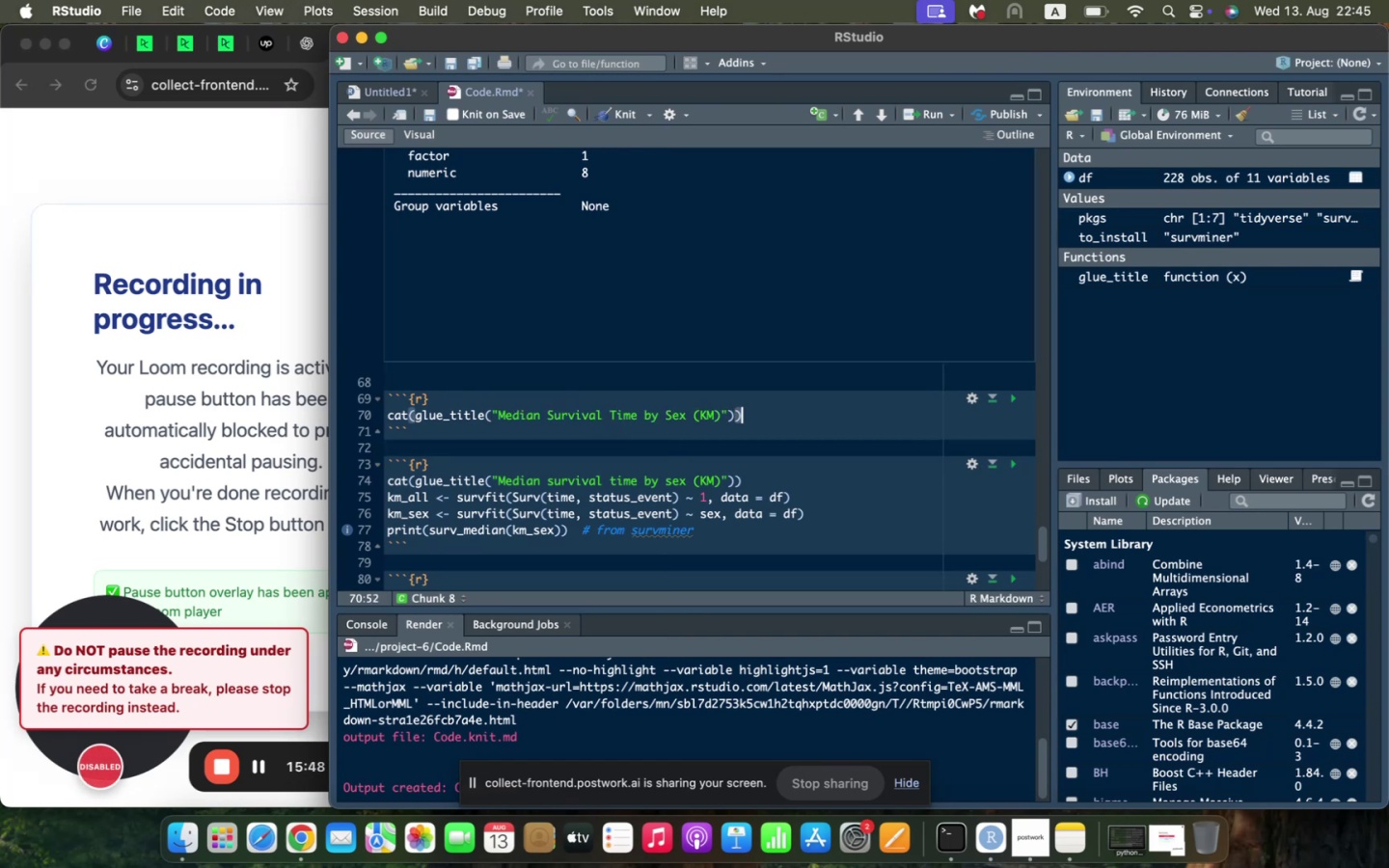 
key(Enter)
 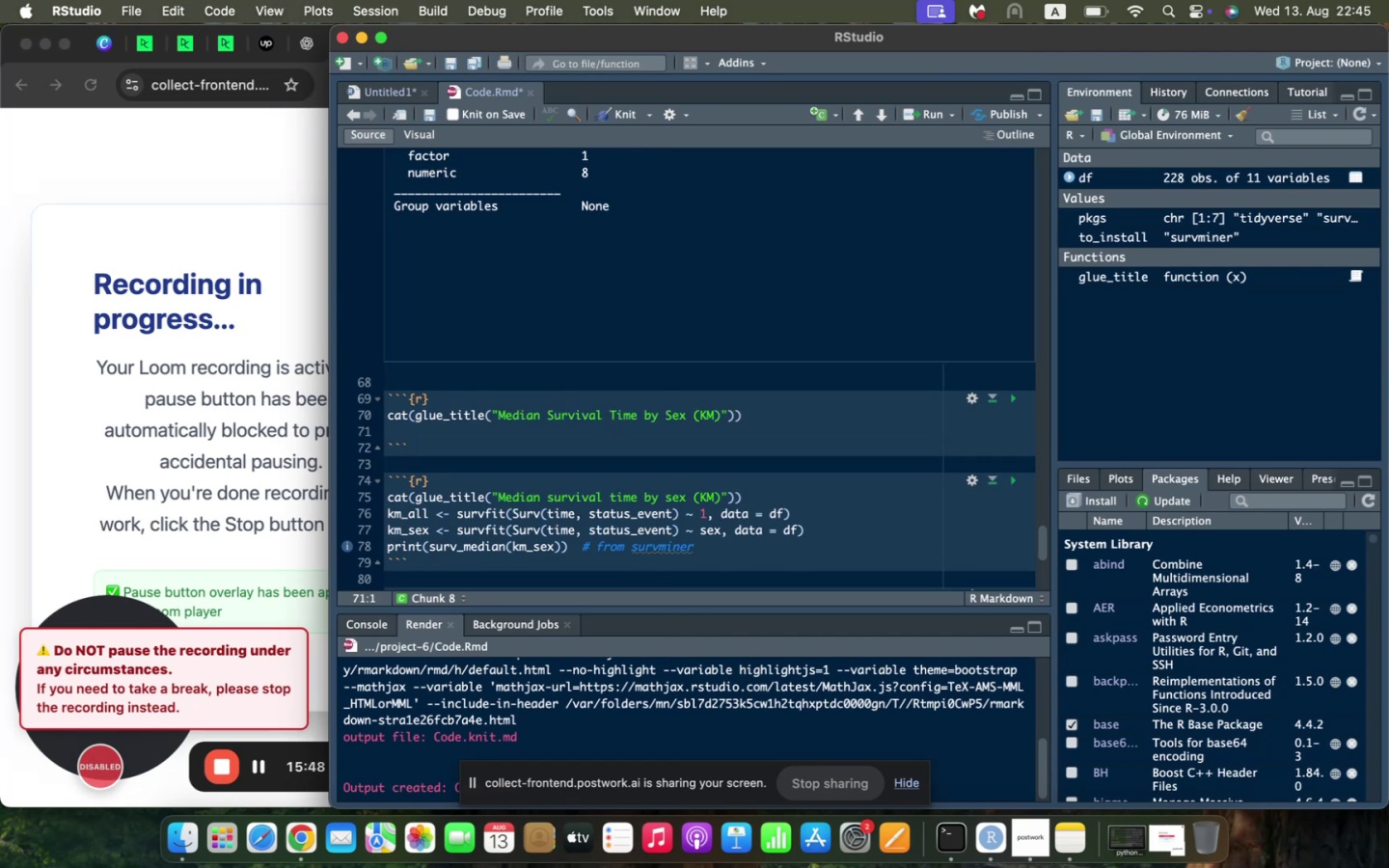 
type(km )
key(Backspace)
type(_all <- surv)
key(Backspace)
key(Backspace)
key(Backspace)
key(Backspace)
type(surv)
key(Backspace)
key(Backspace)
key(Backspace)
key(Backspace)
type(su)
 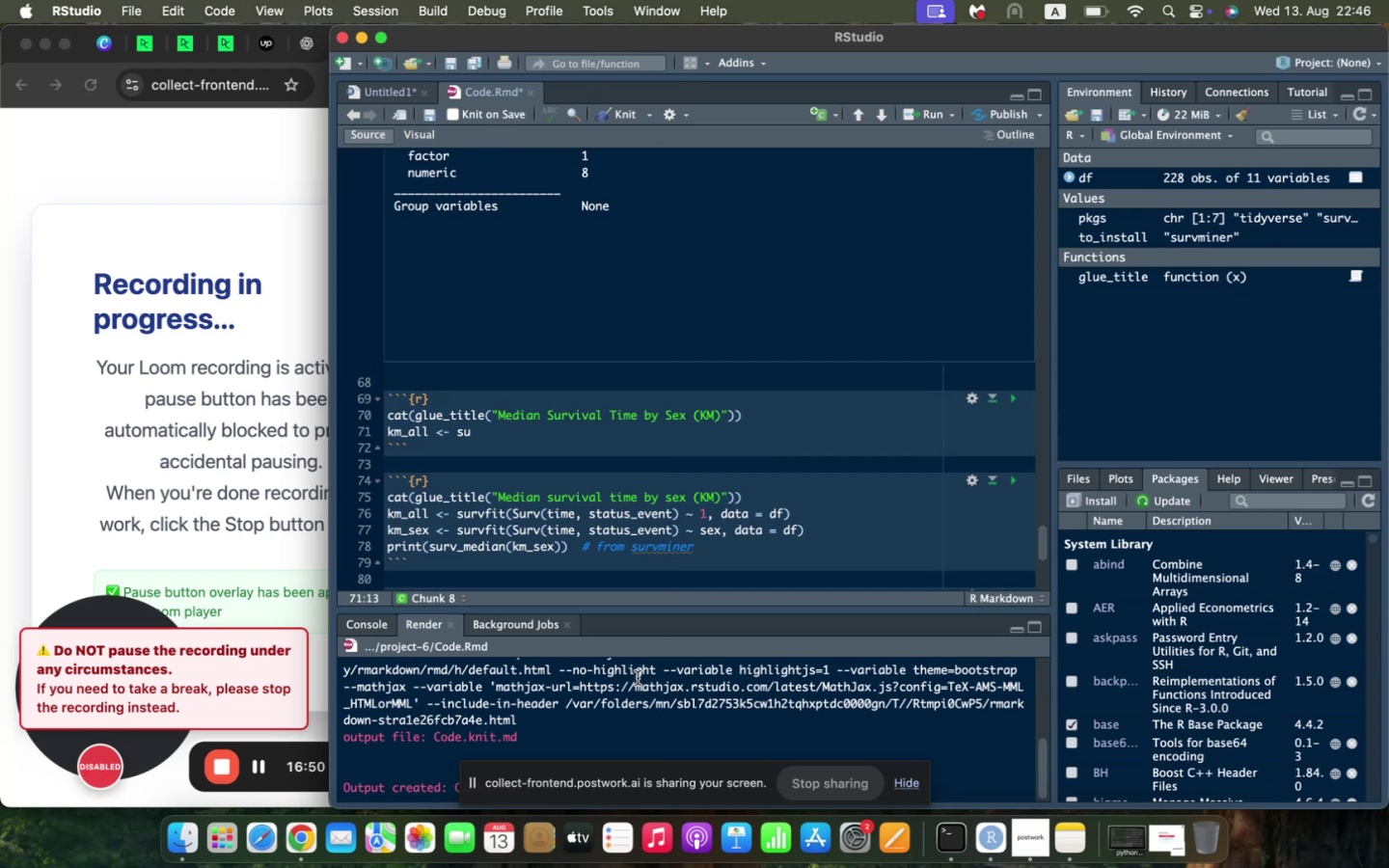 
wait(51.69)
 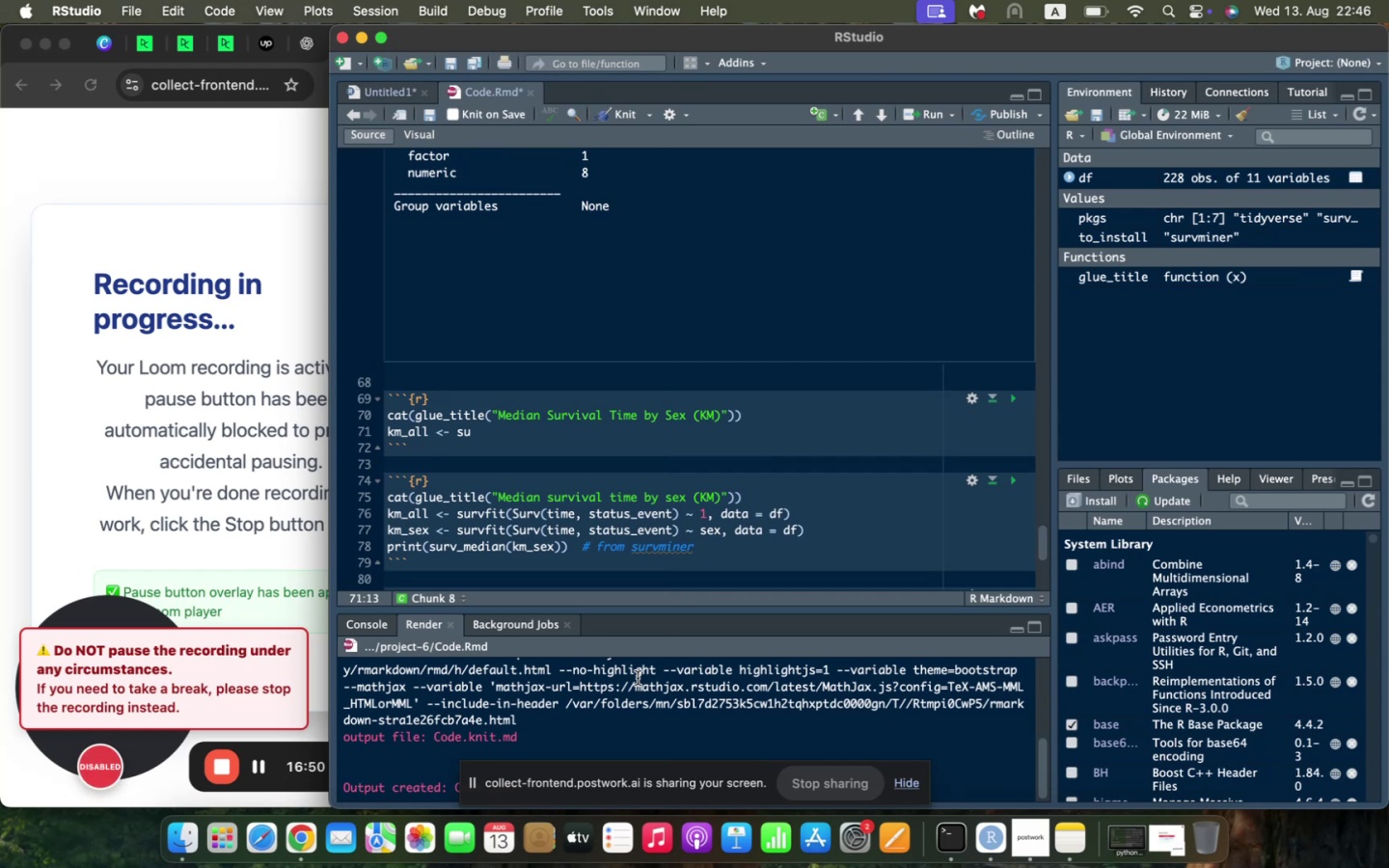 
type(rvfi)
 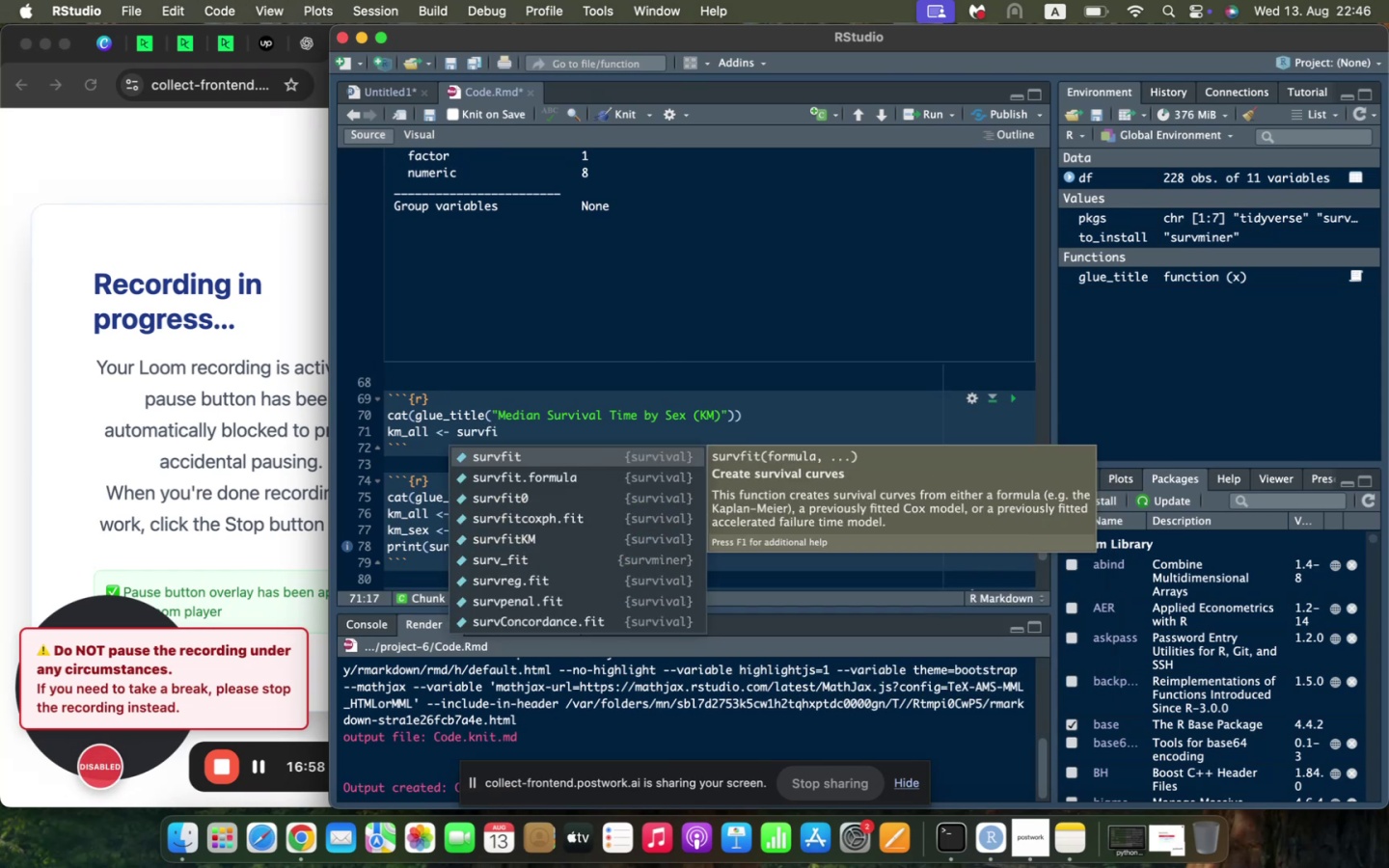 
key(Enter)
 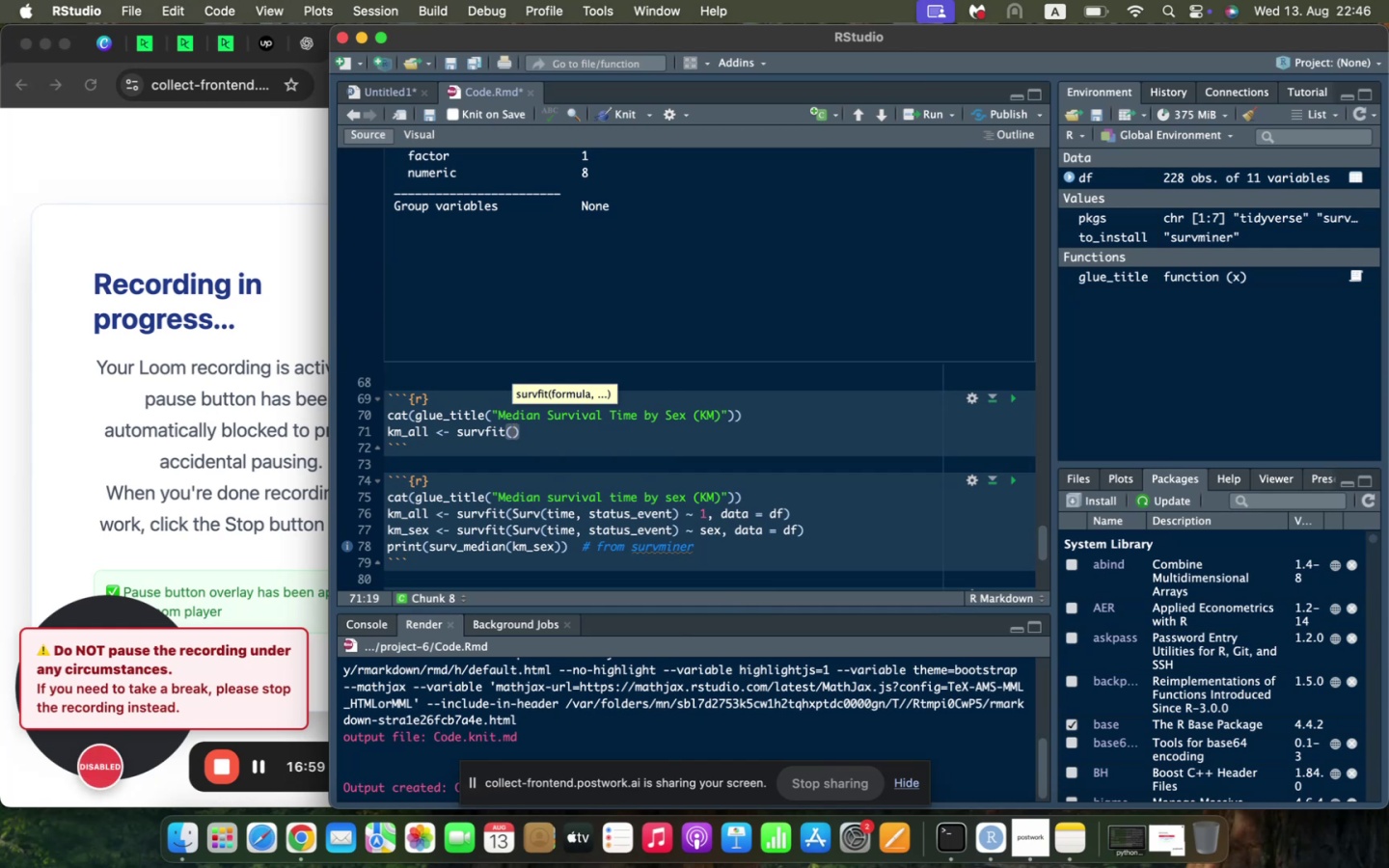 
type(Surv(time, status_event)
 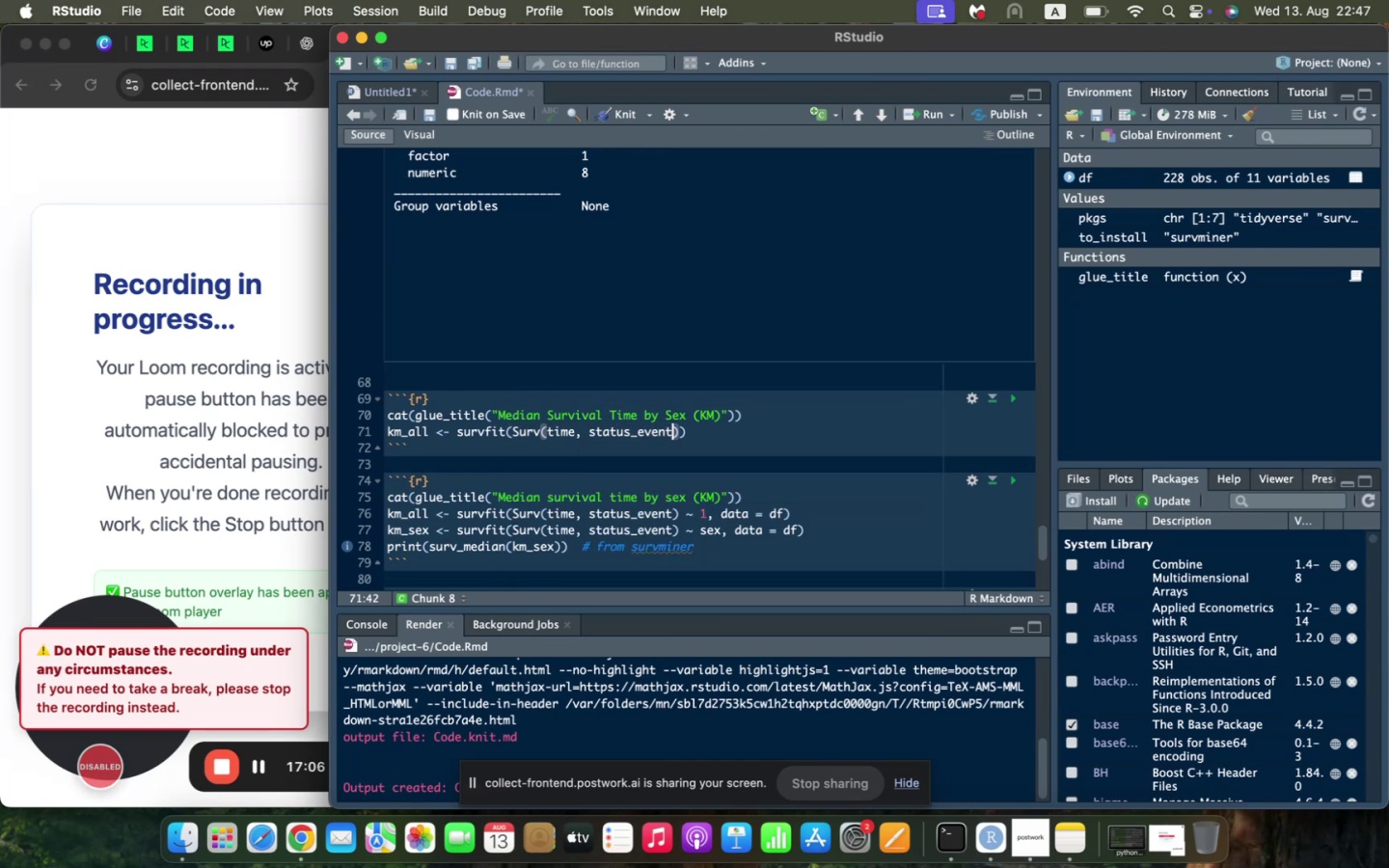 
key(ArrowRight)
 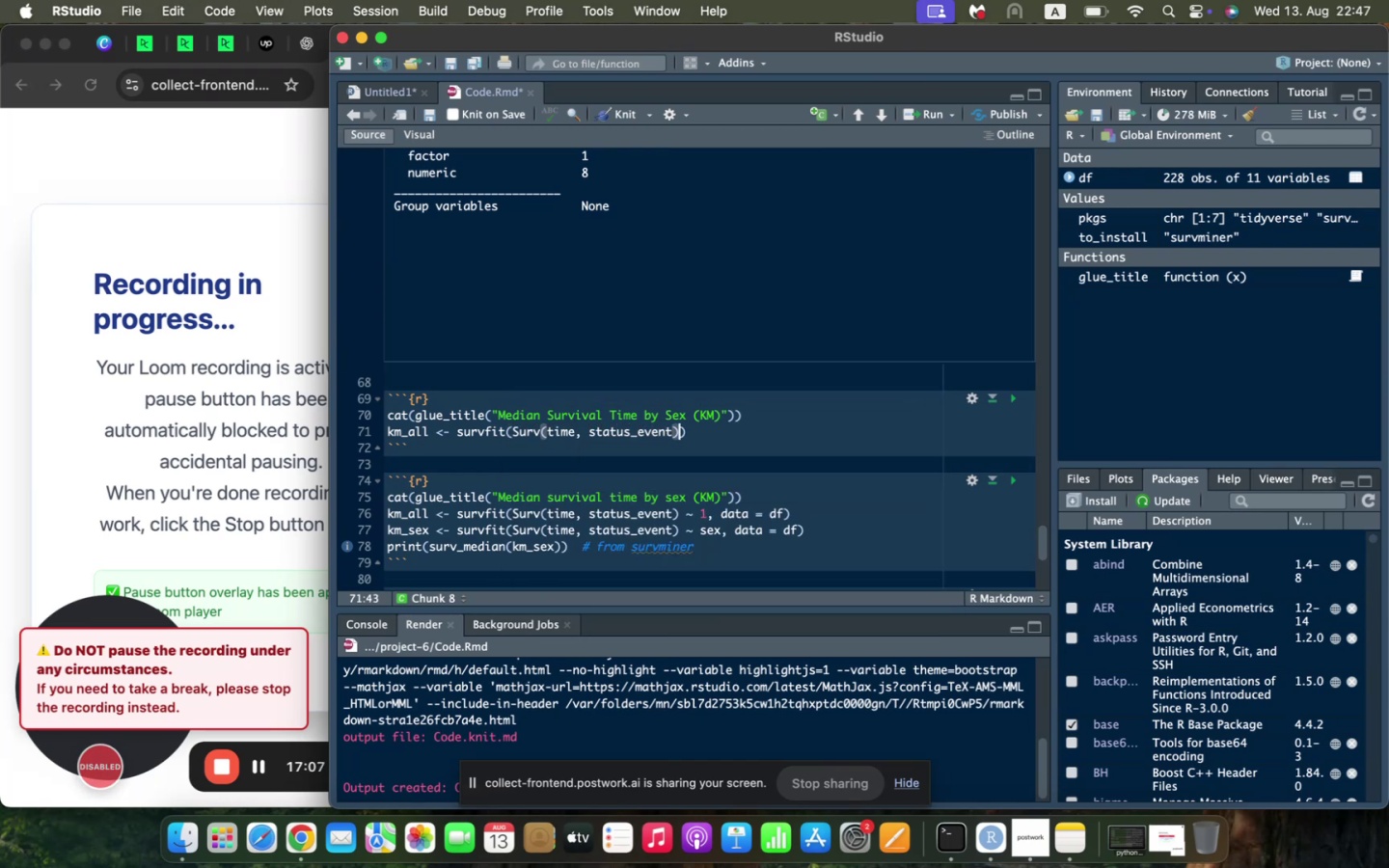 
type( ~ 1, data = df)
 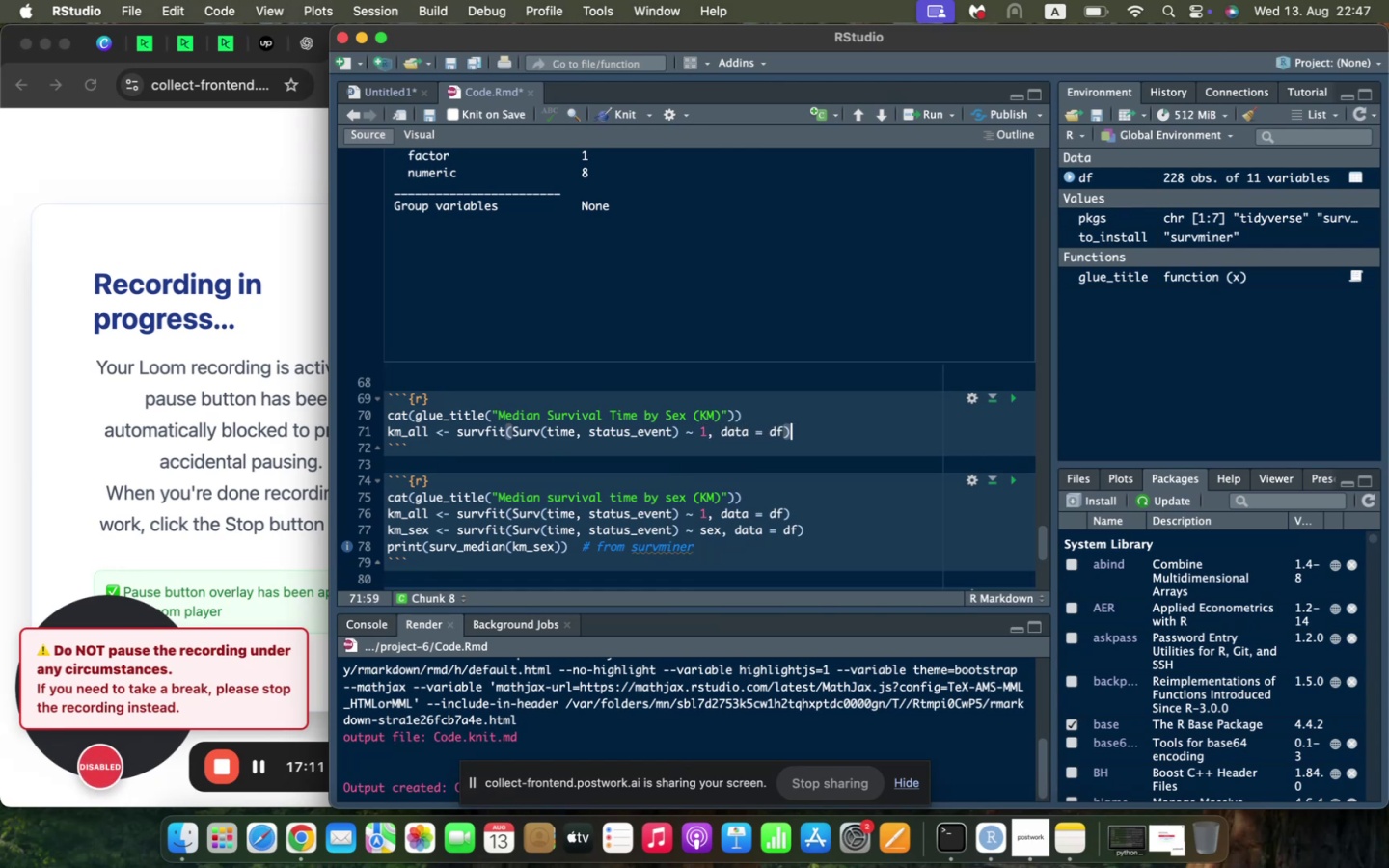 
 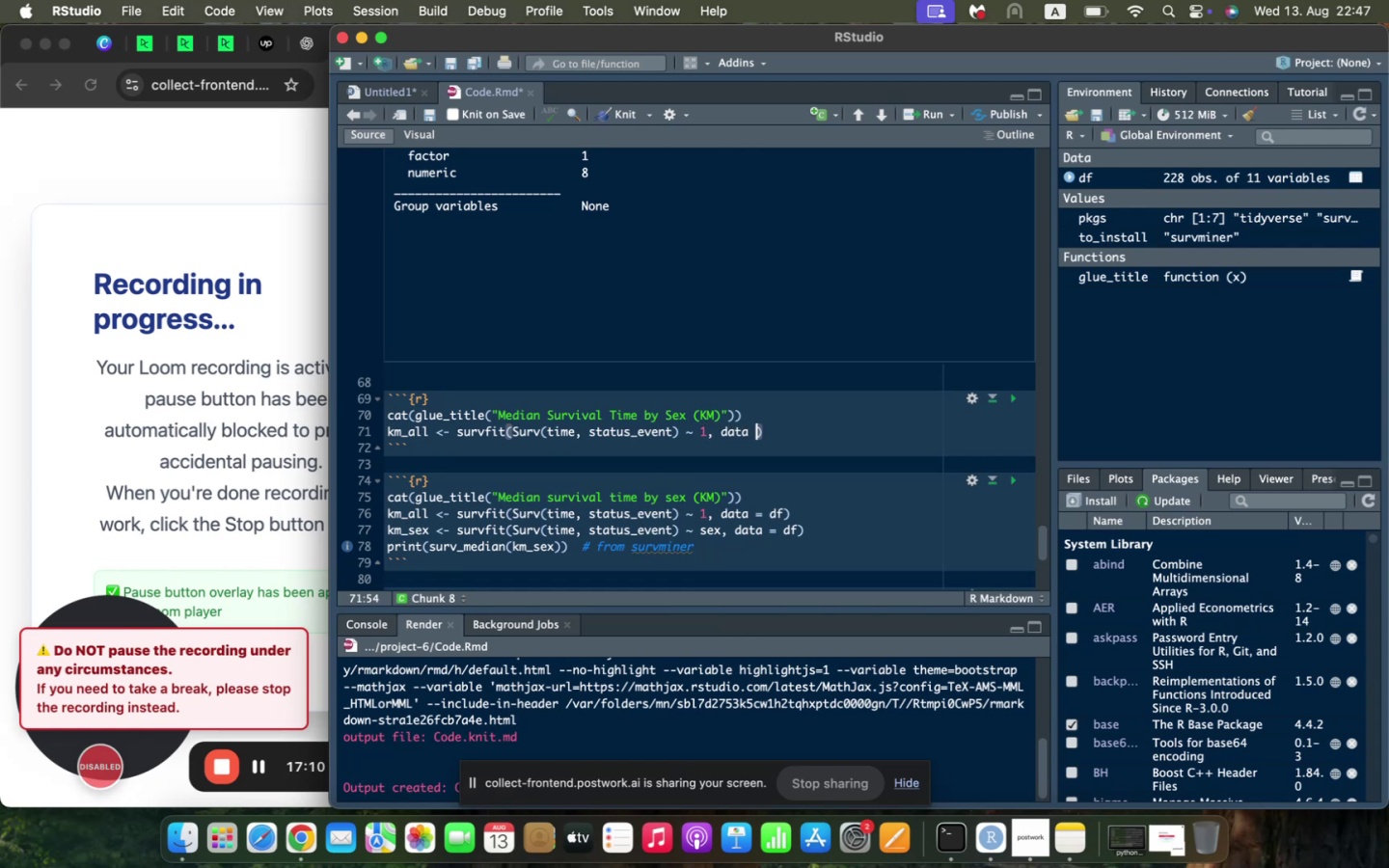 
key(ArrowRight)
 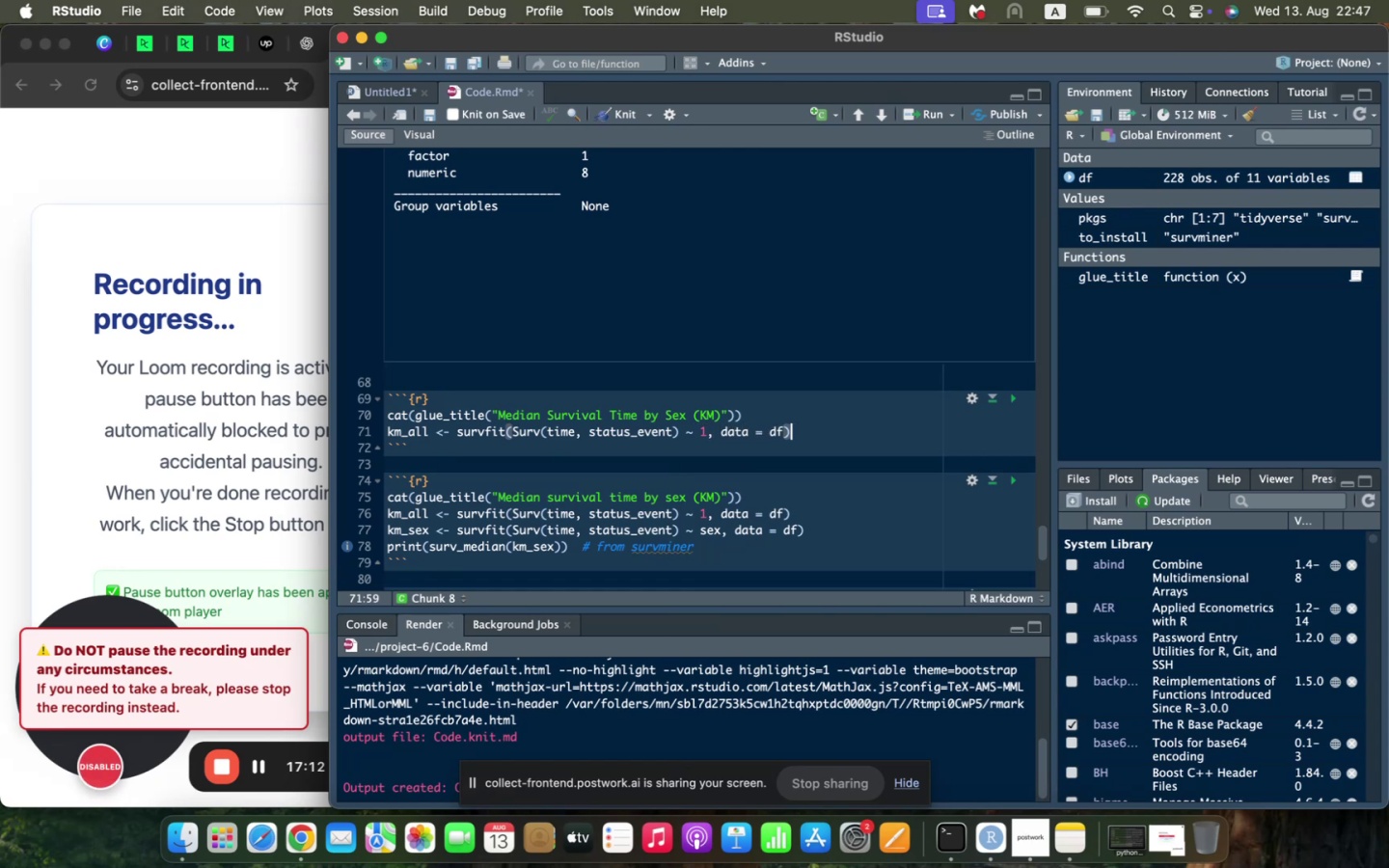 
key(Enter)
 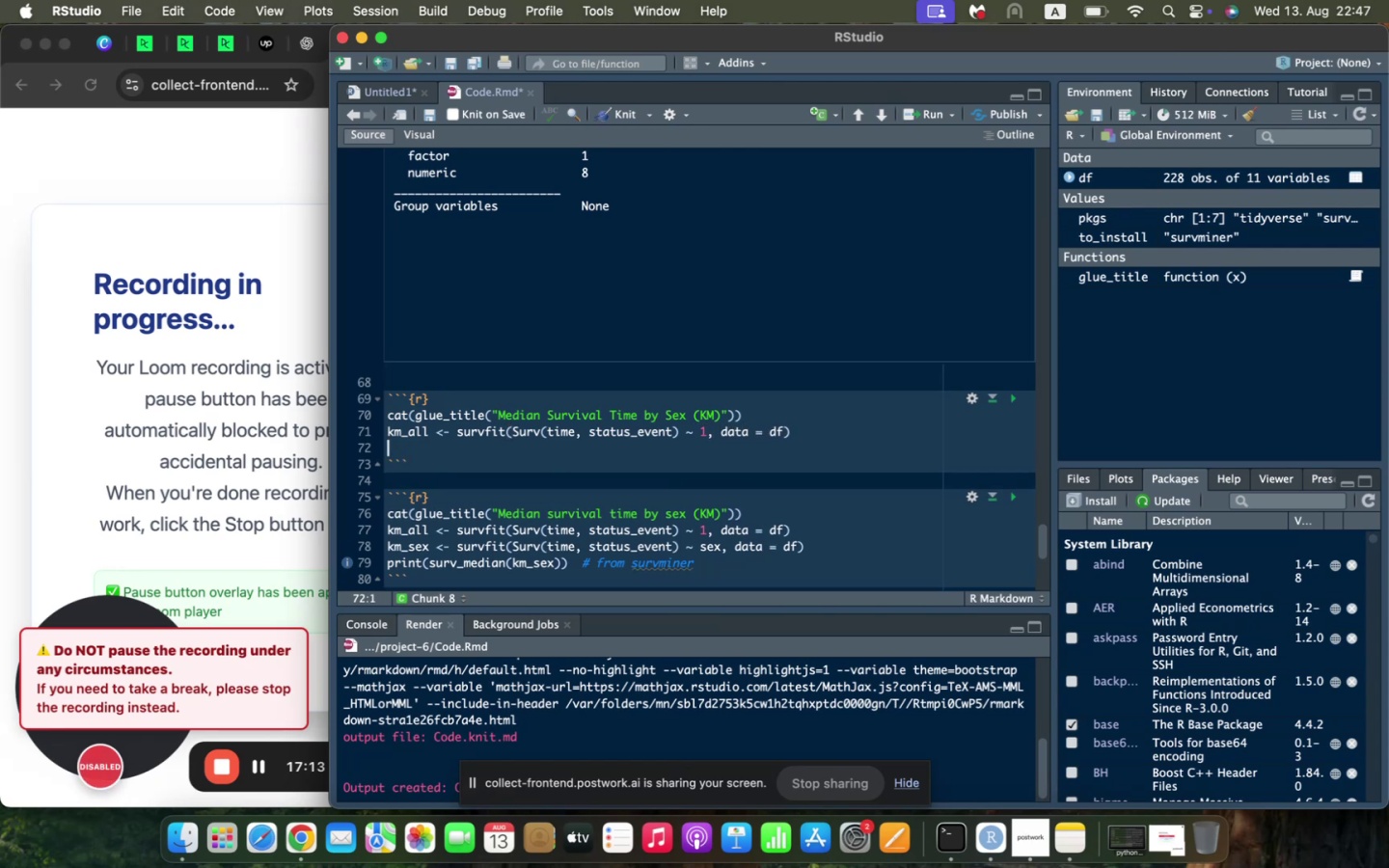 
type(km_sex <- survfit(Surv(time, status )
key(Backspace)
type(_event)
 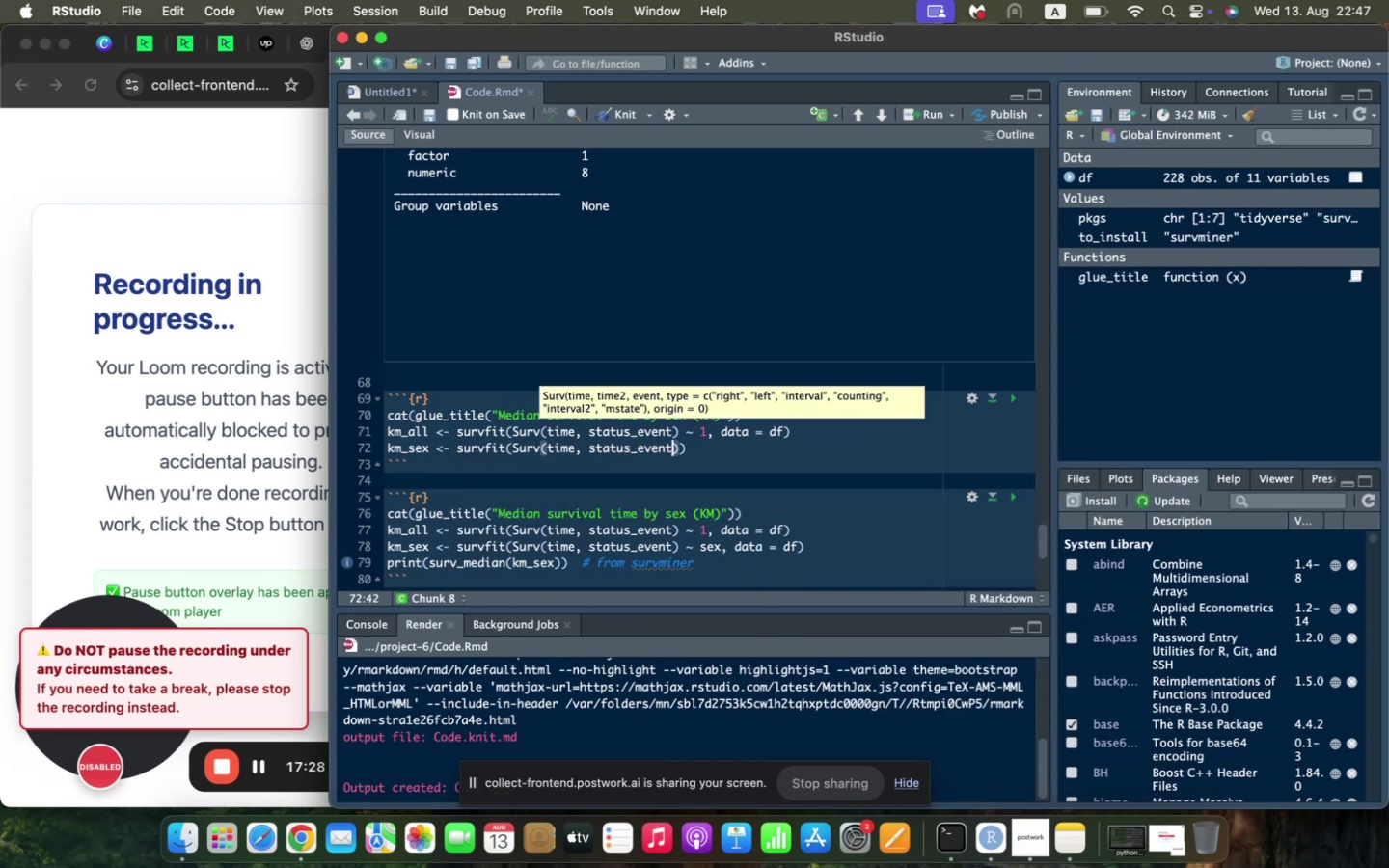 
key(ArrowRight)
 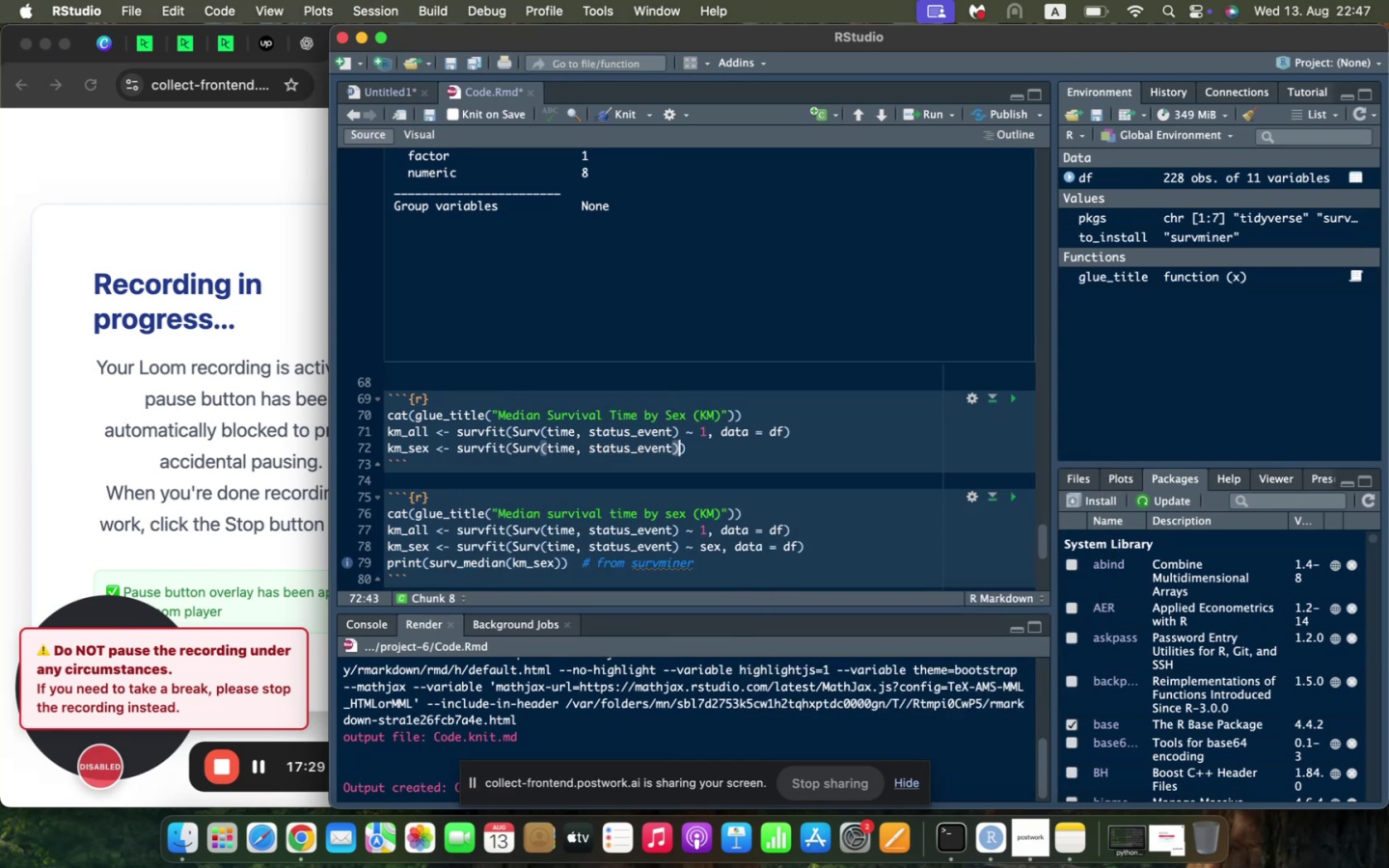 
type( ~ sex, data = df)
 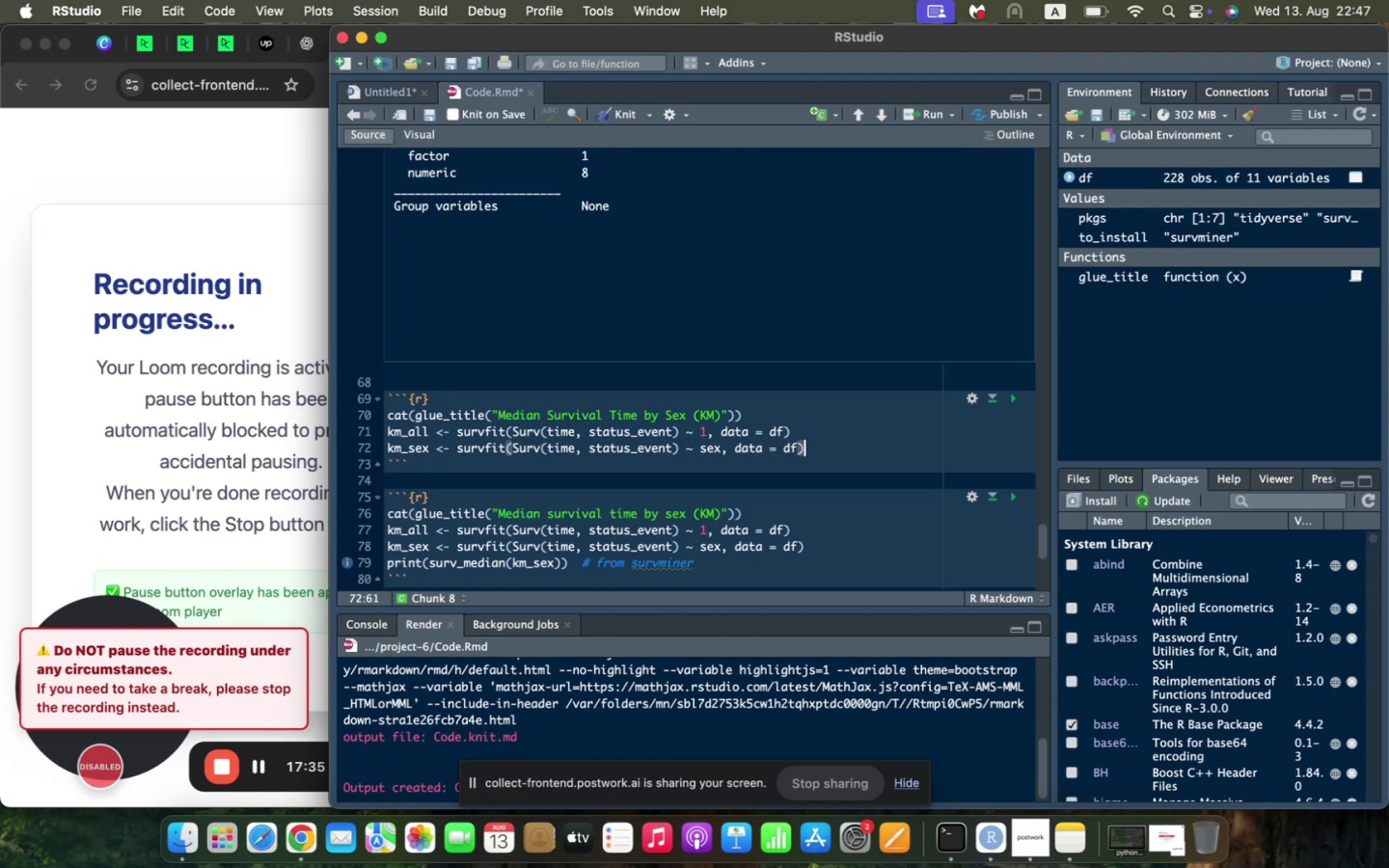 
 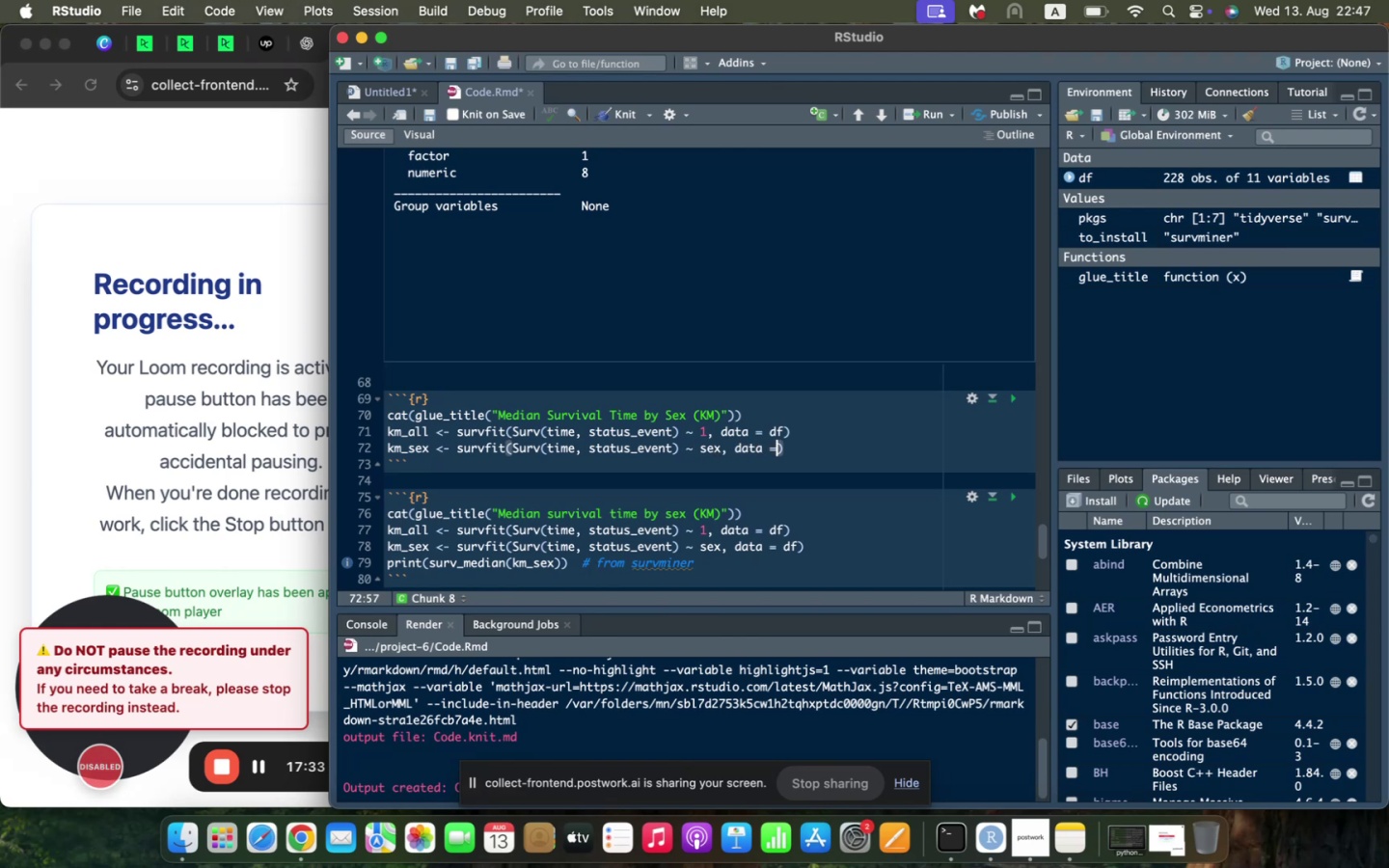 
key(ArrowRight)
 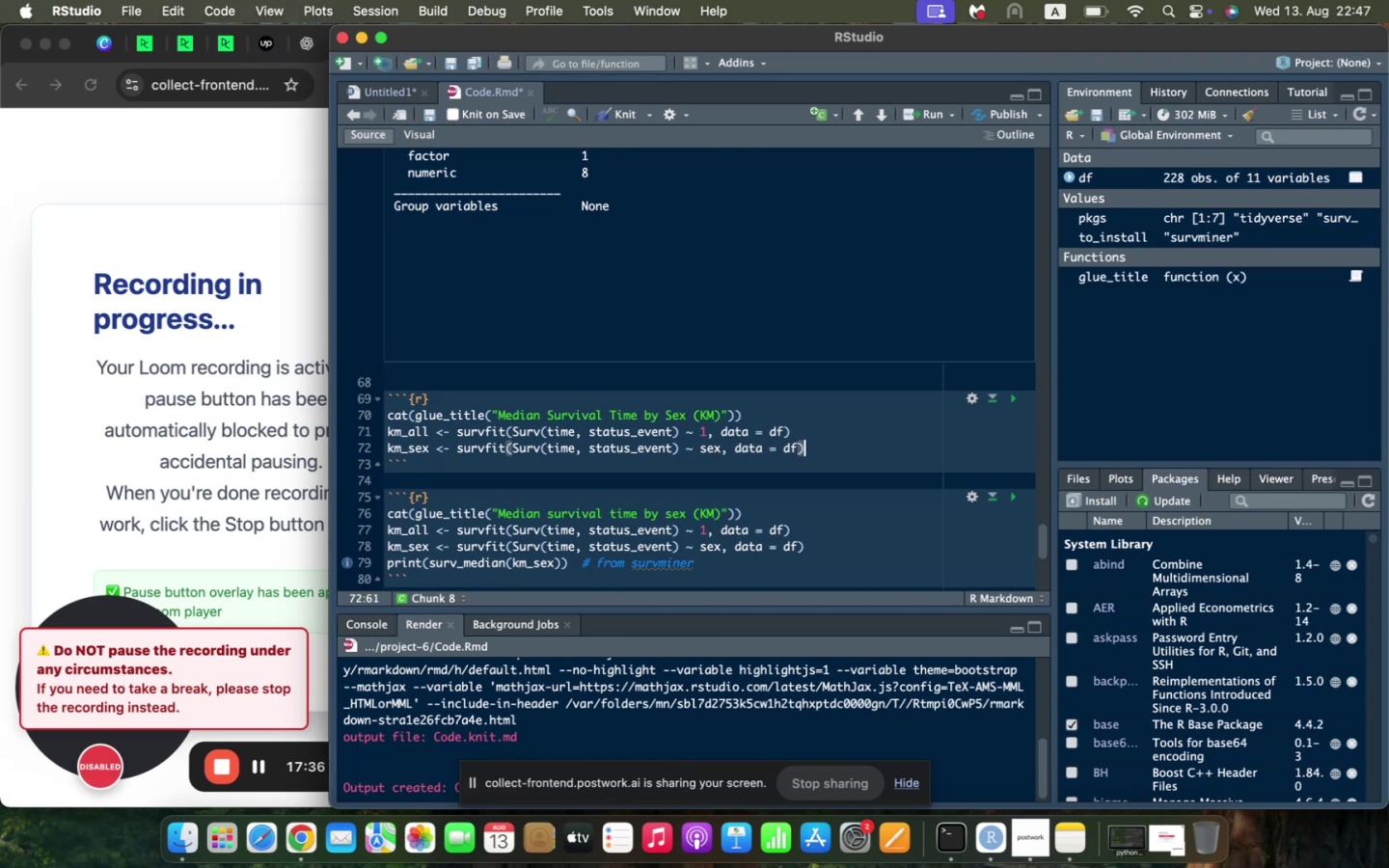 
key(ArrowDown)
 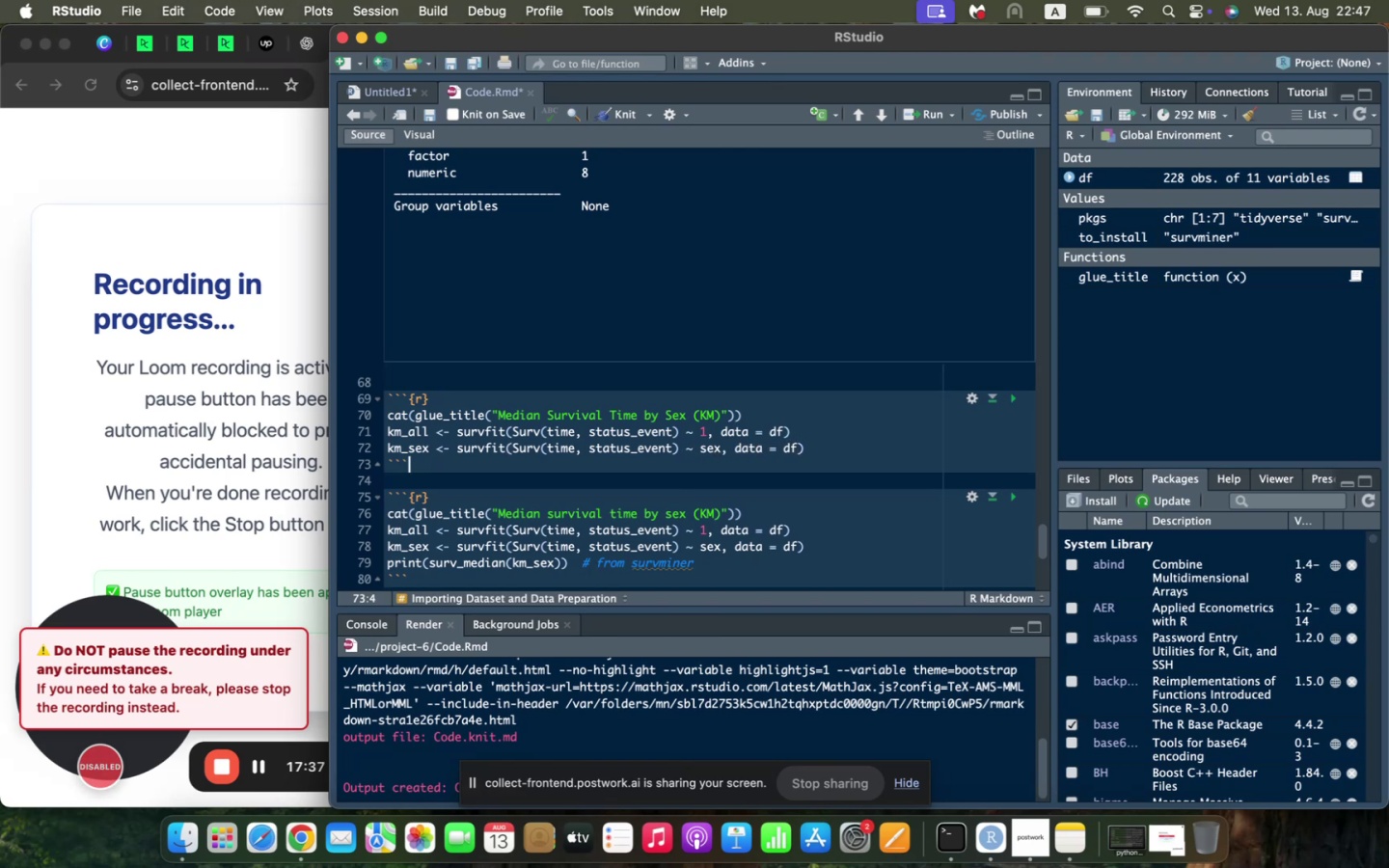 
key(ArrowDown)
 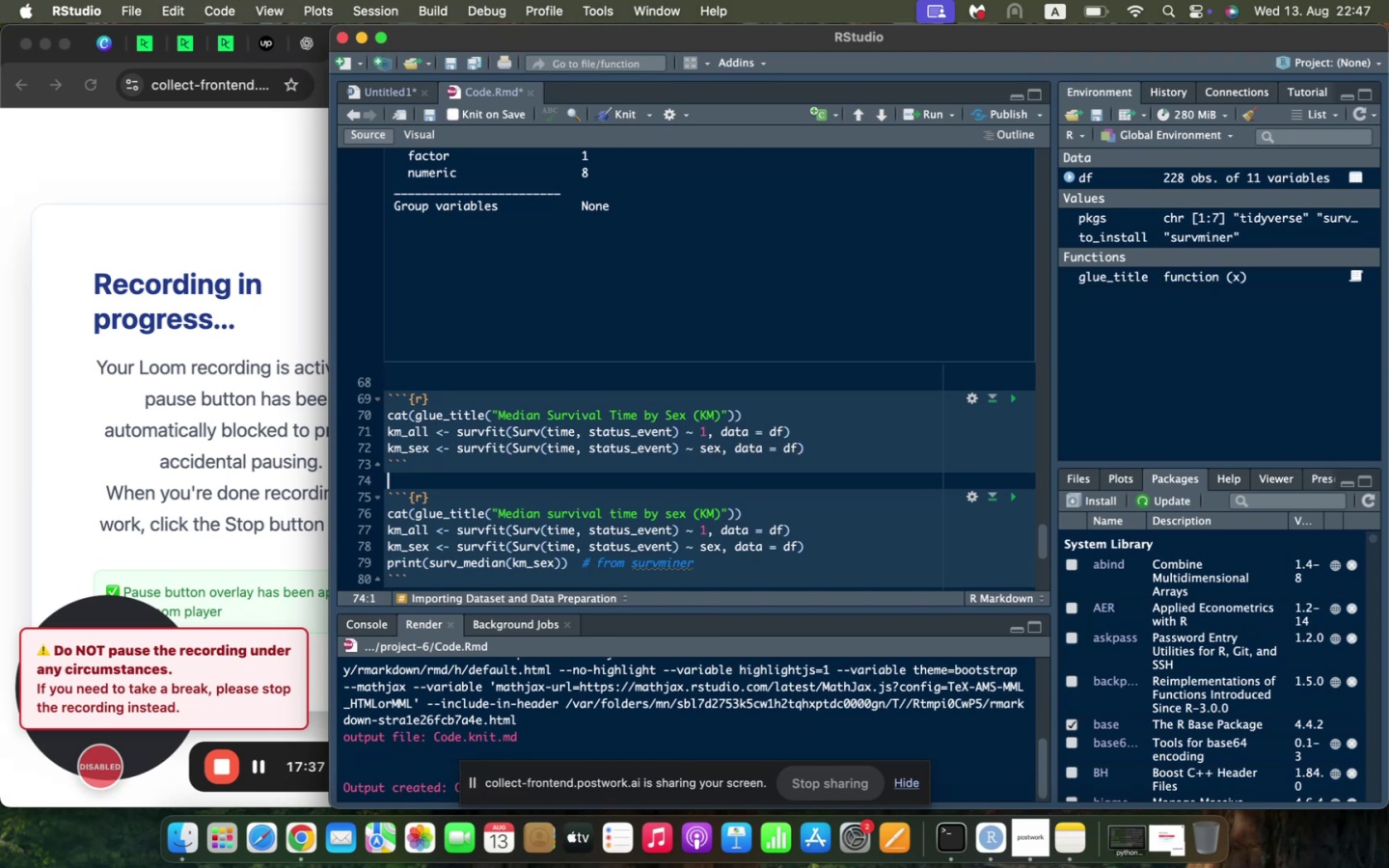 
key(ArrowDown)
 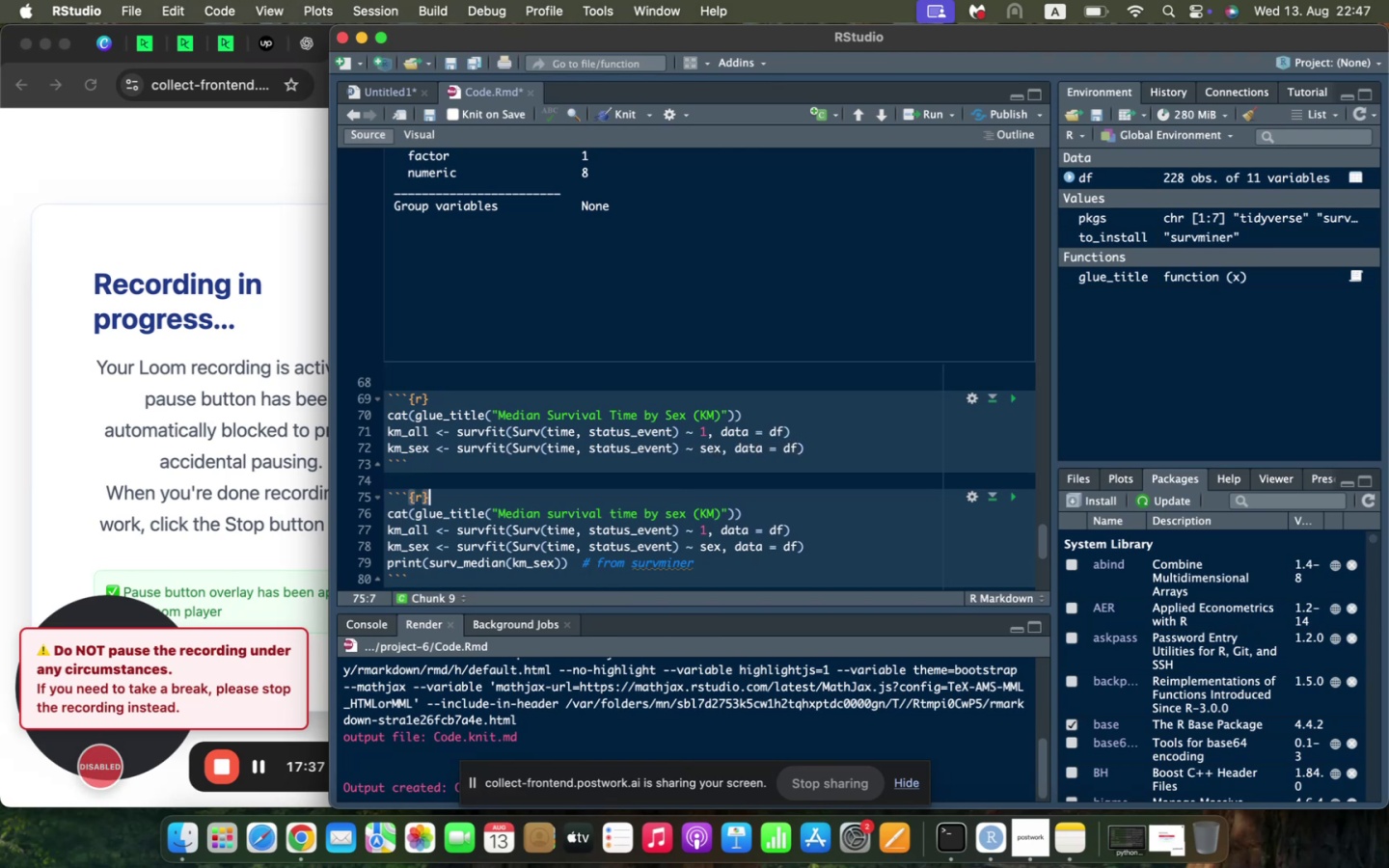 
key(ArrowDown)
 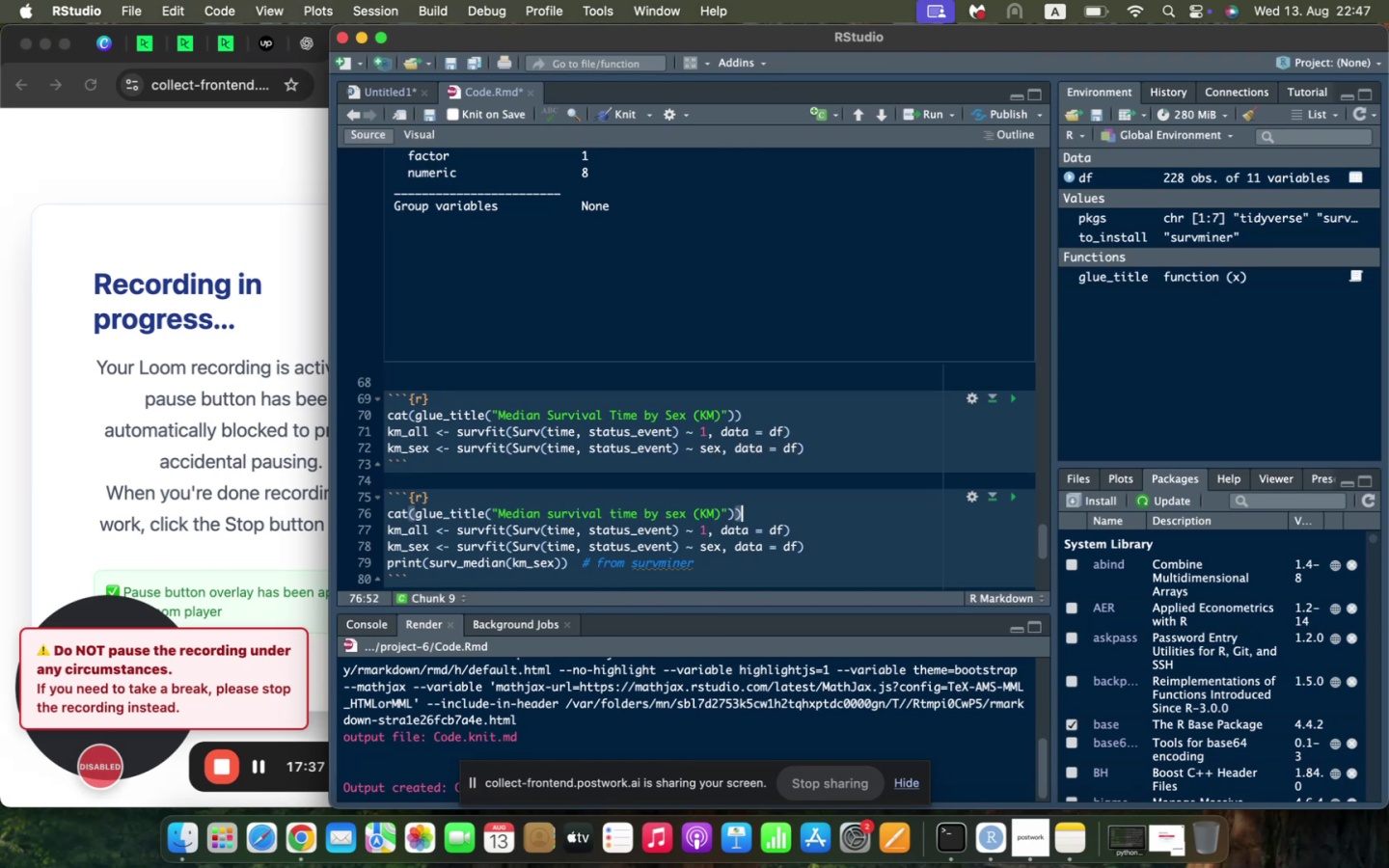 
key(ArrowDown)
 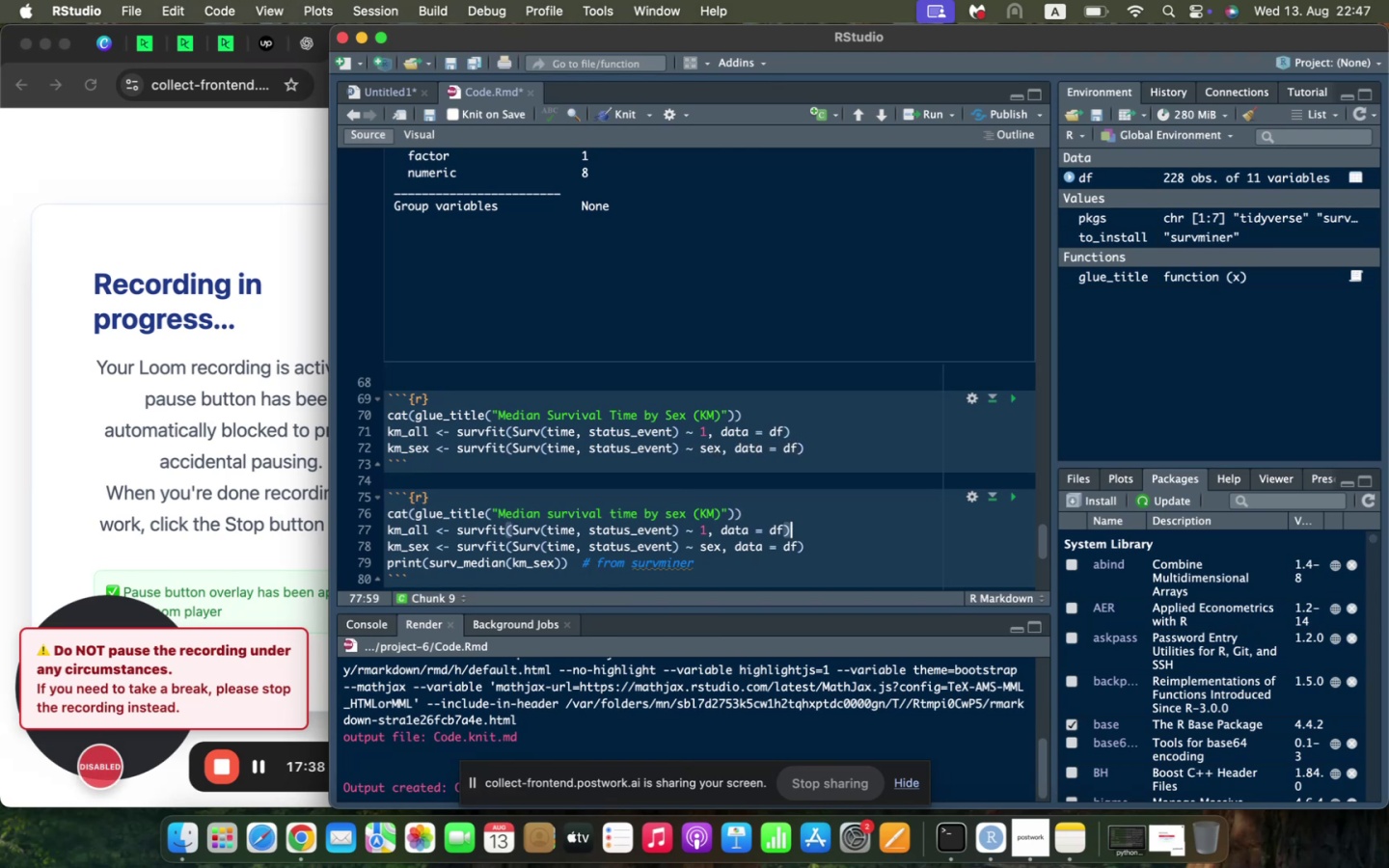 
key(ArrowDown)
 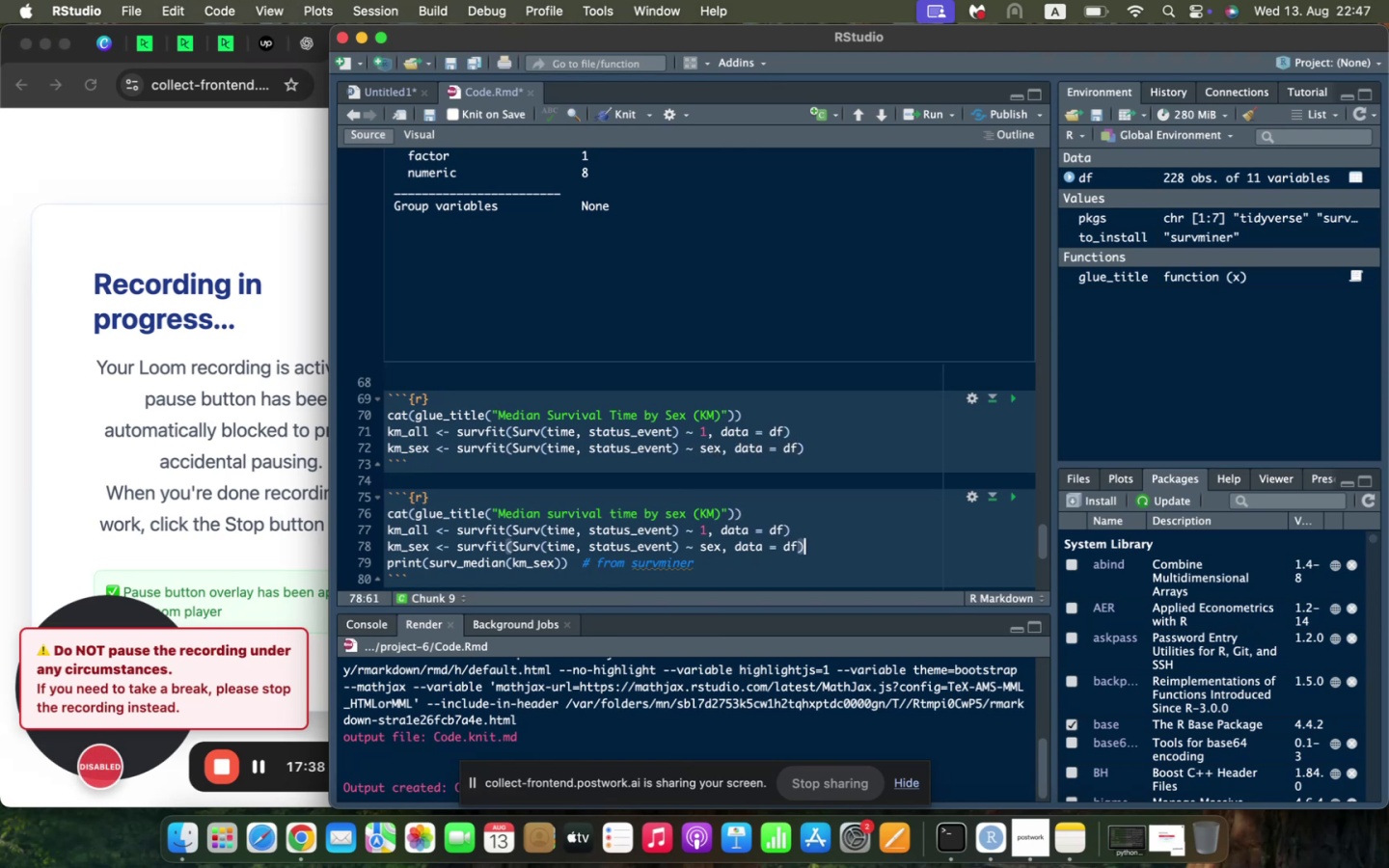 
key(ArrowDown)
 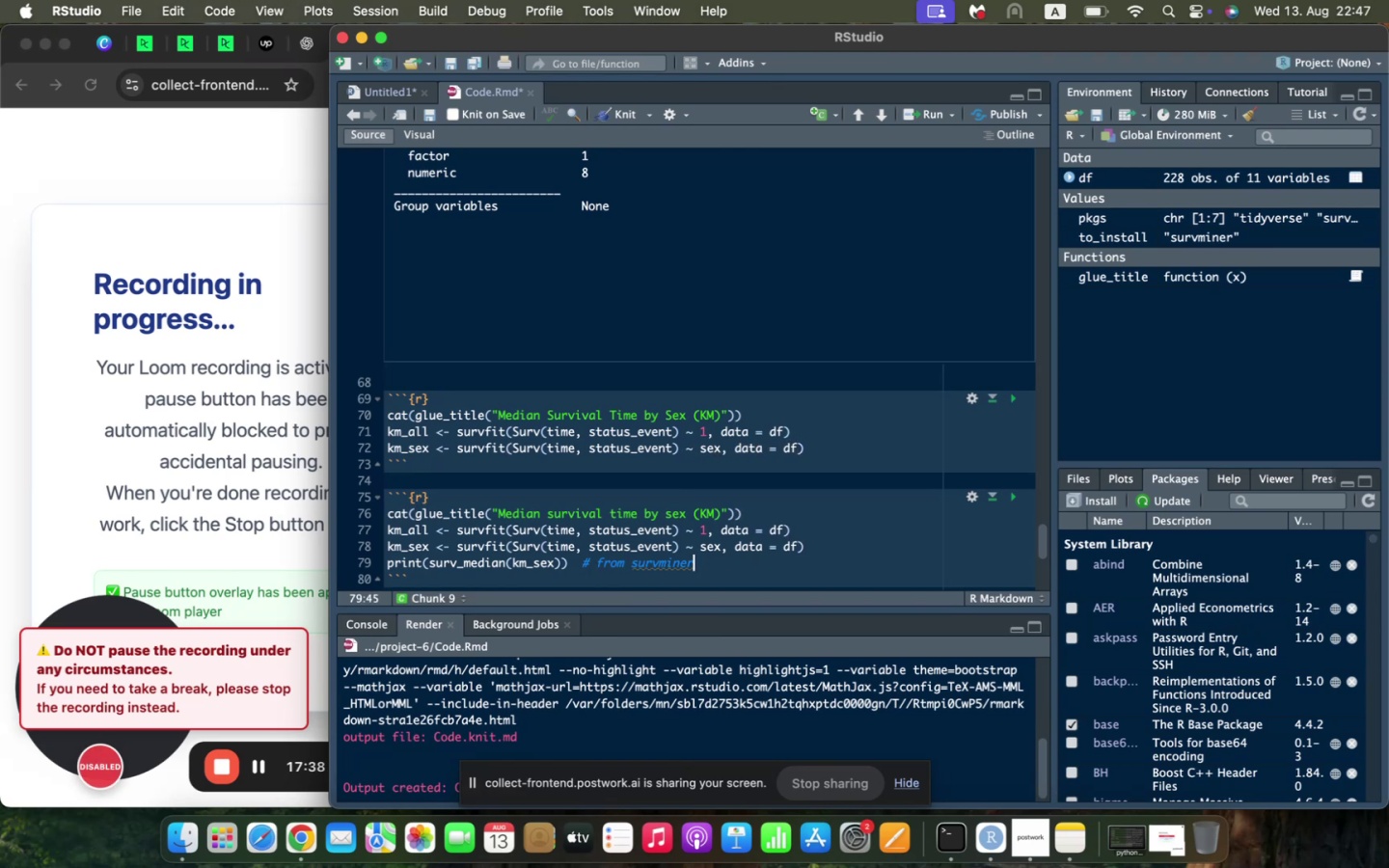 
key(ArrowDown)
 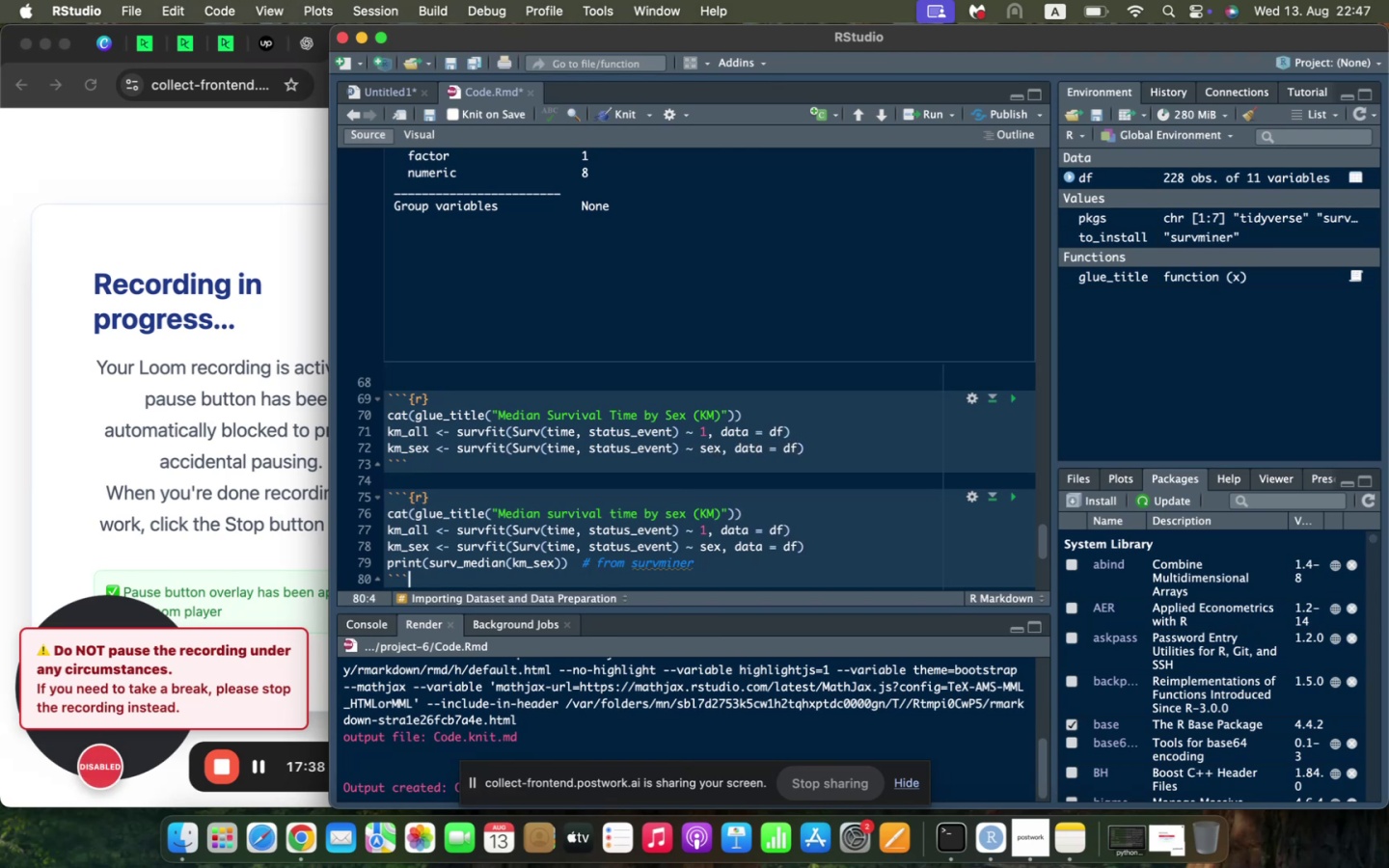 
key(ArrowDown)
 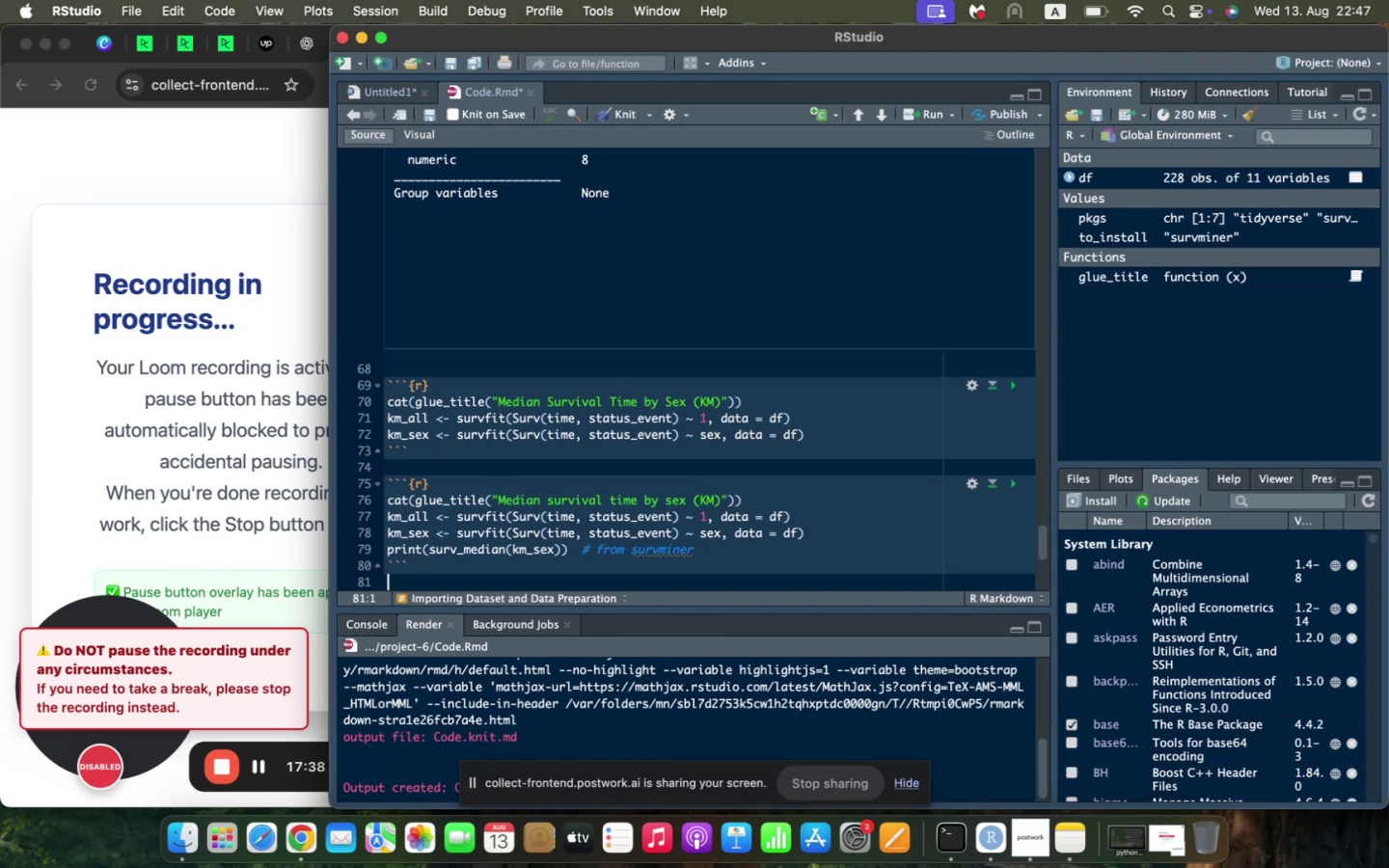 
key(ArrowDown)
 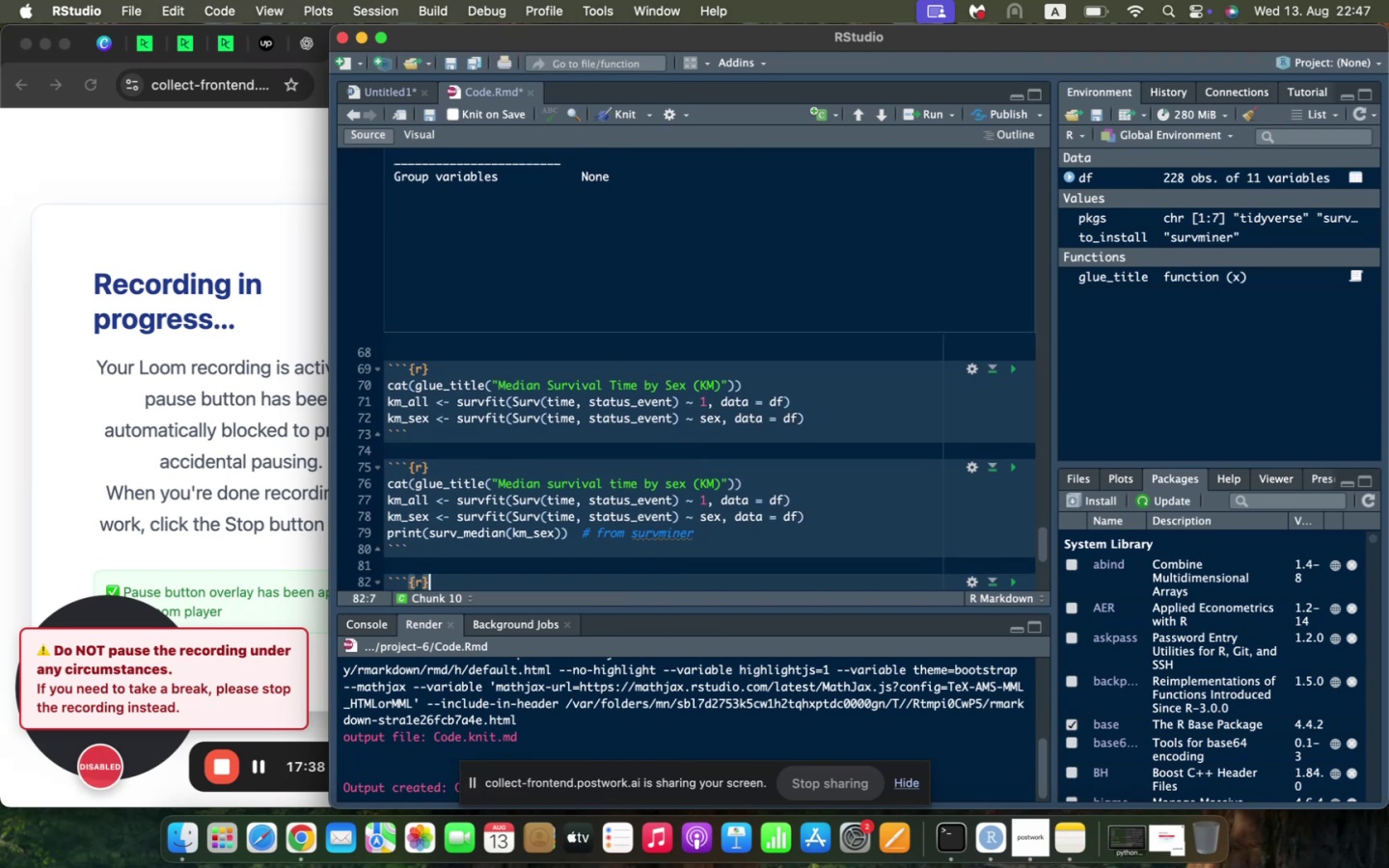 
key(ArrowDown)
 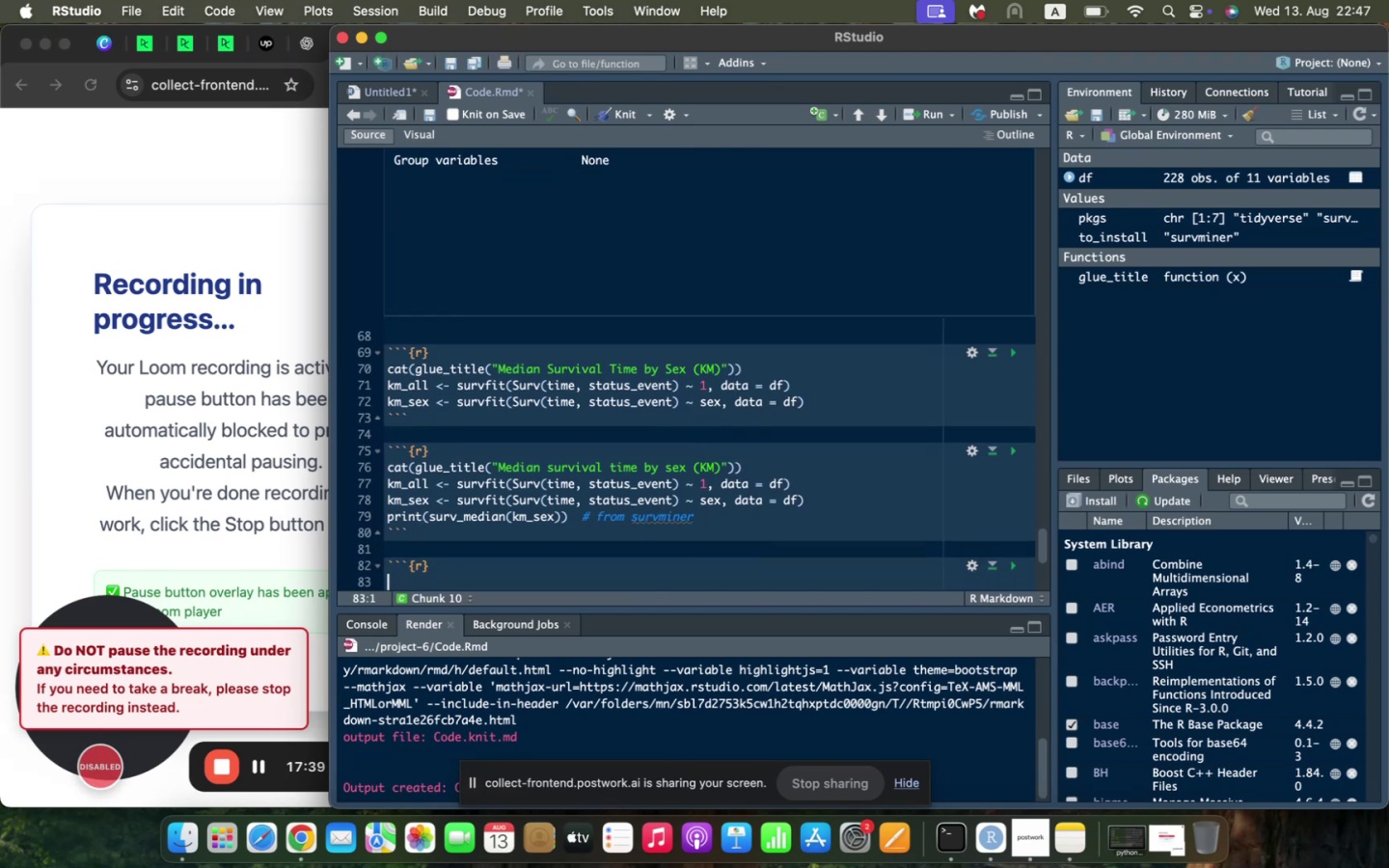 
key(ArrowDown)
 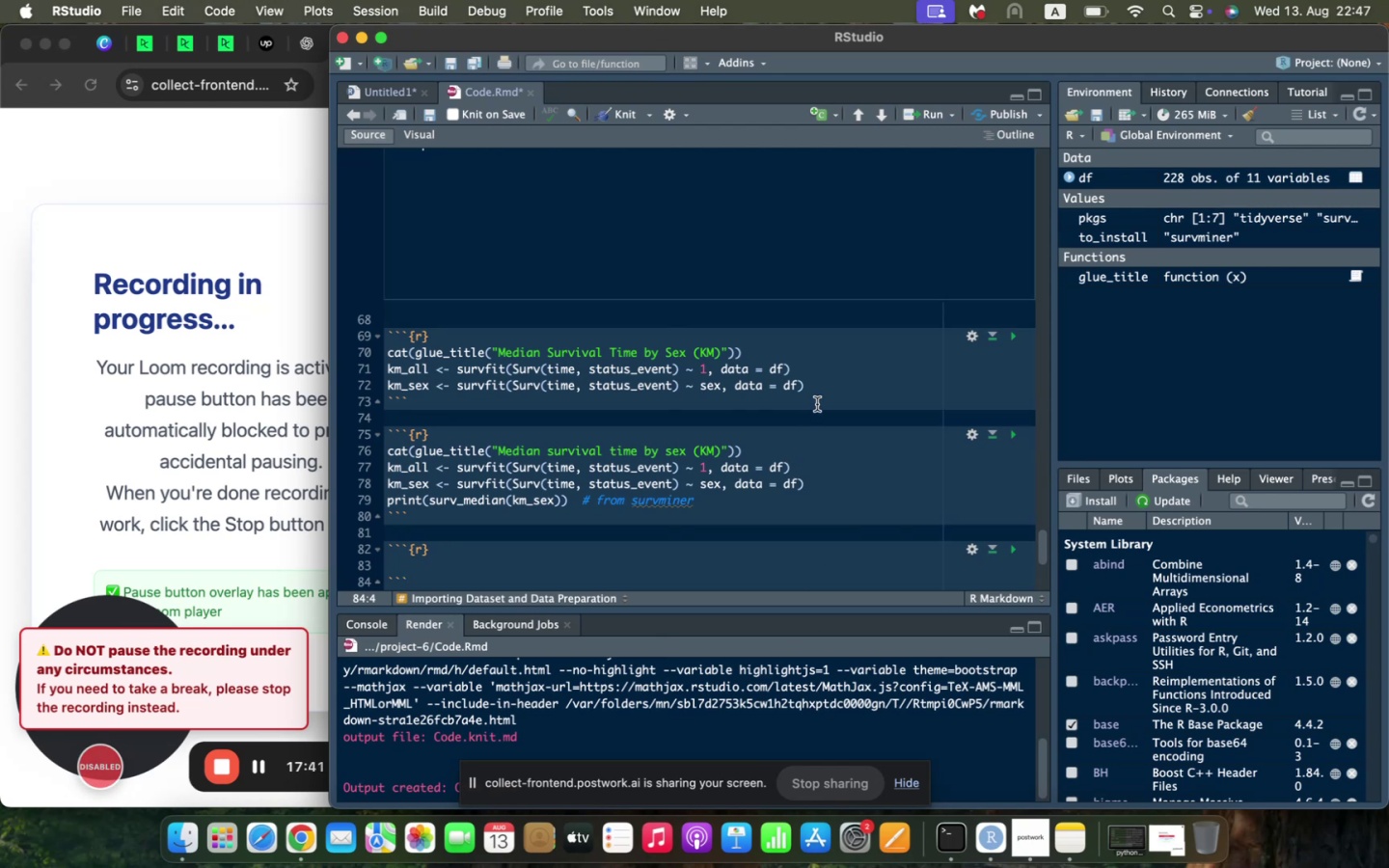 
left_click([814, 386])
 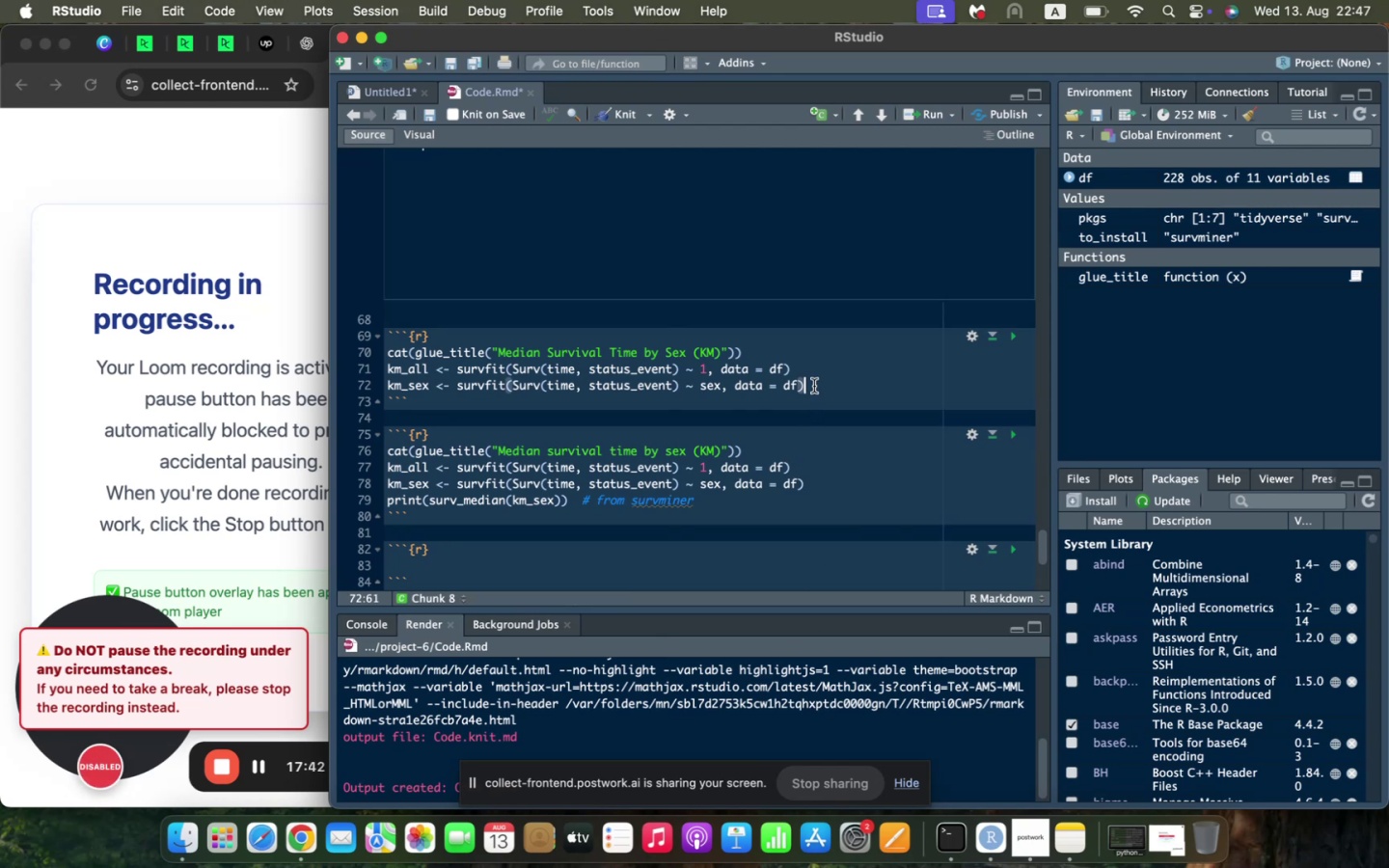 
key(Enter)
 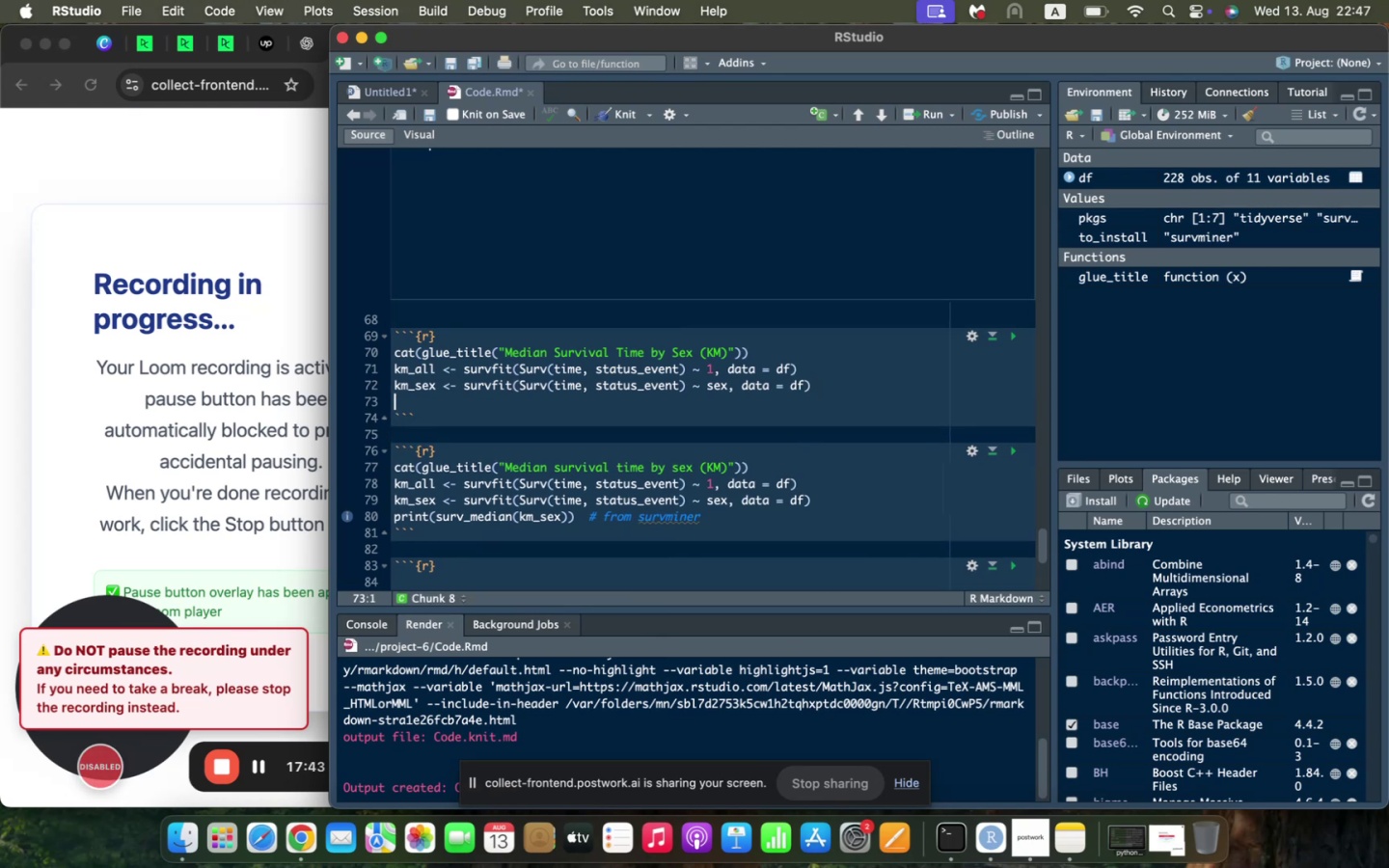 
type(print(surv_me)
 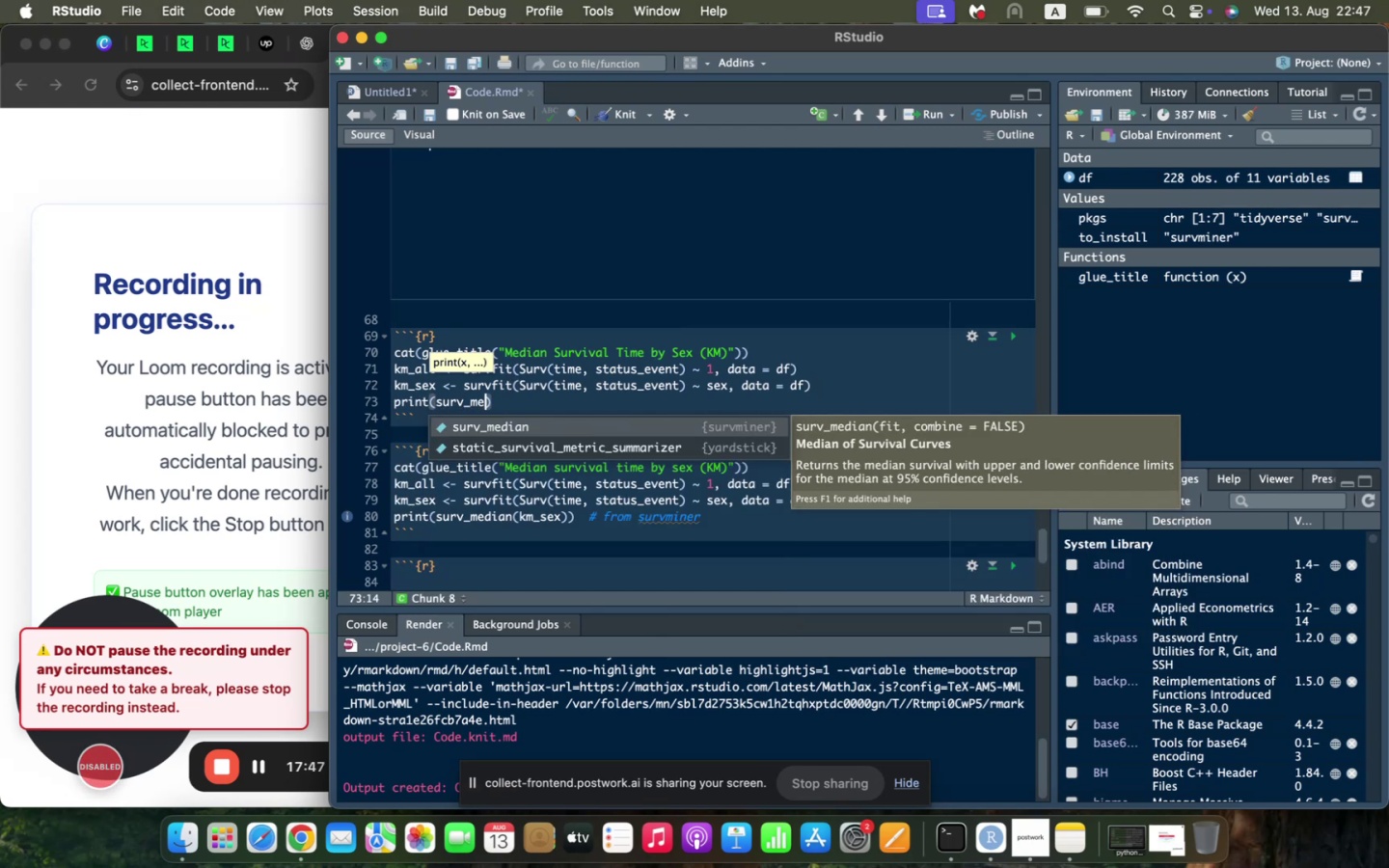 
 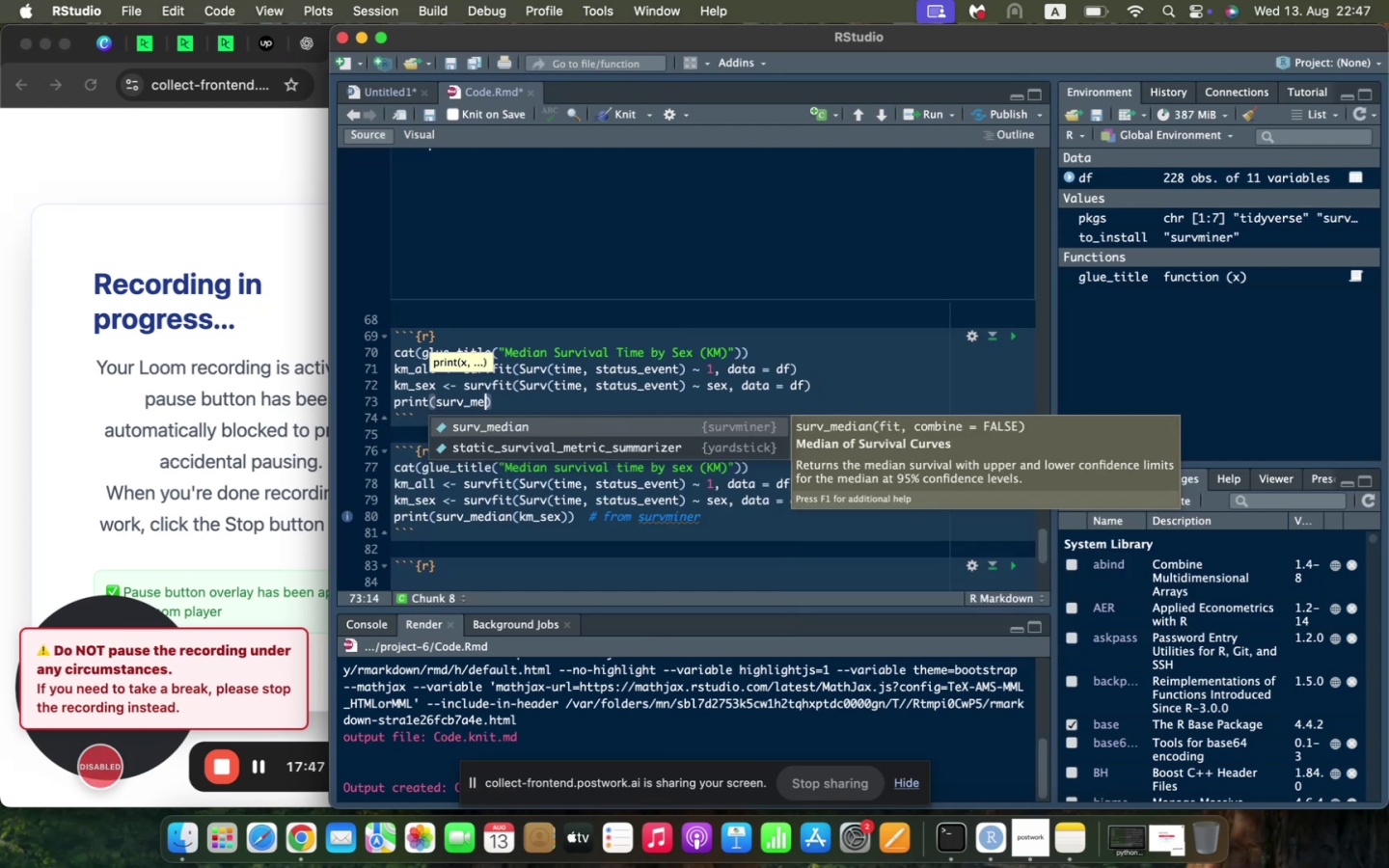 
key(Enter)
 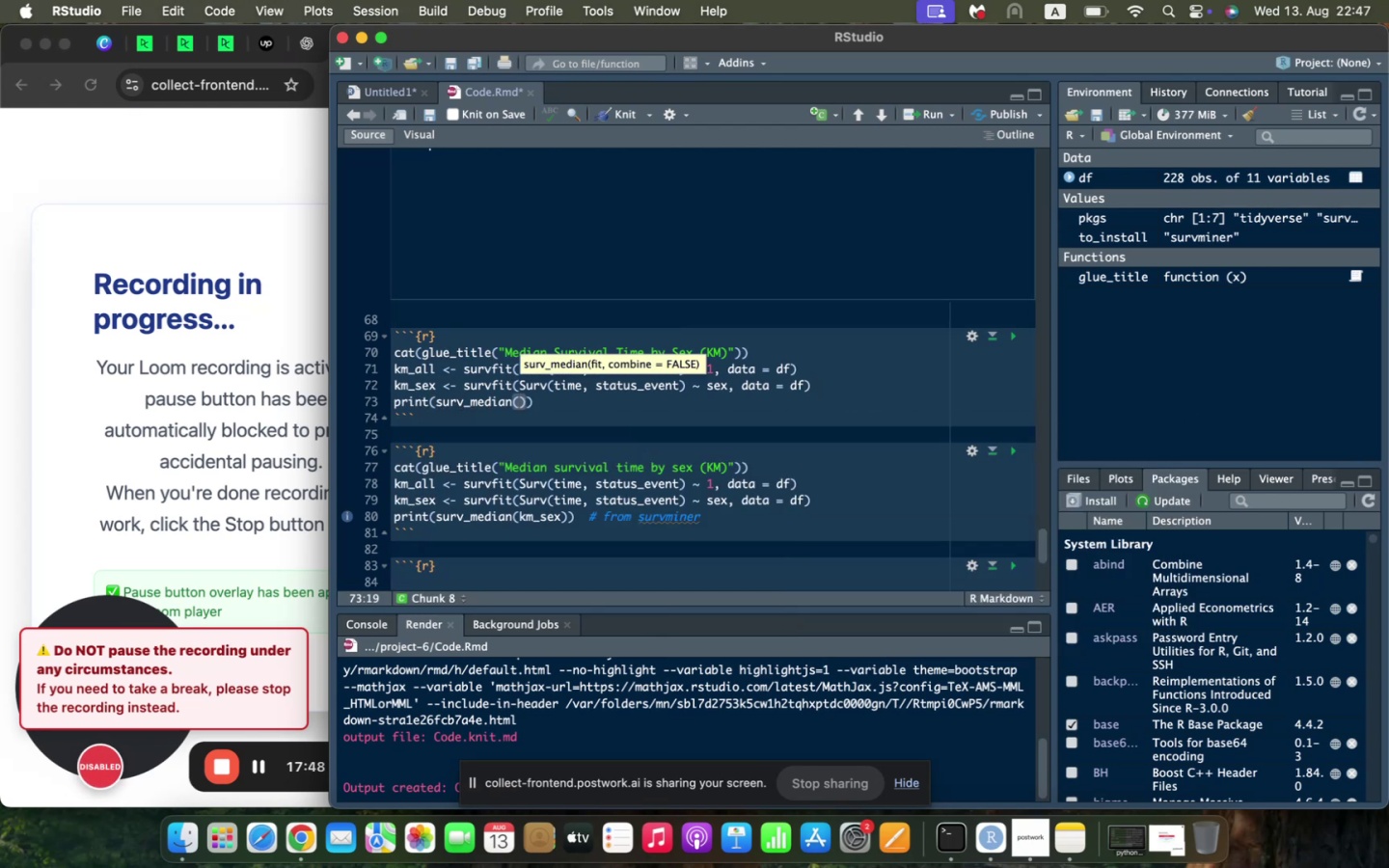 
type(km_sex)
 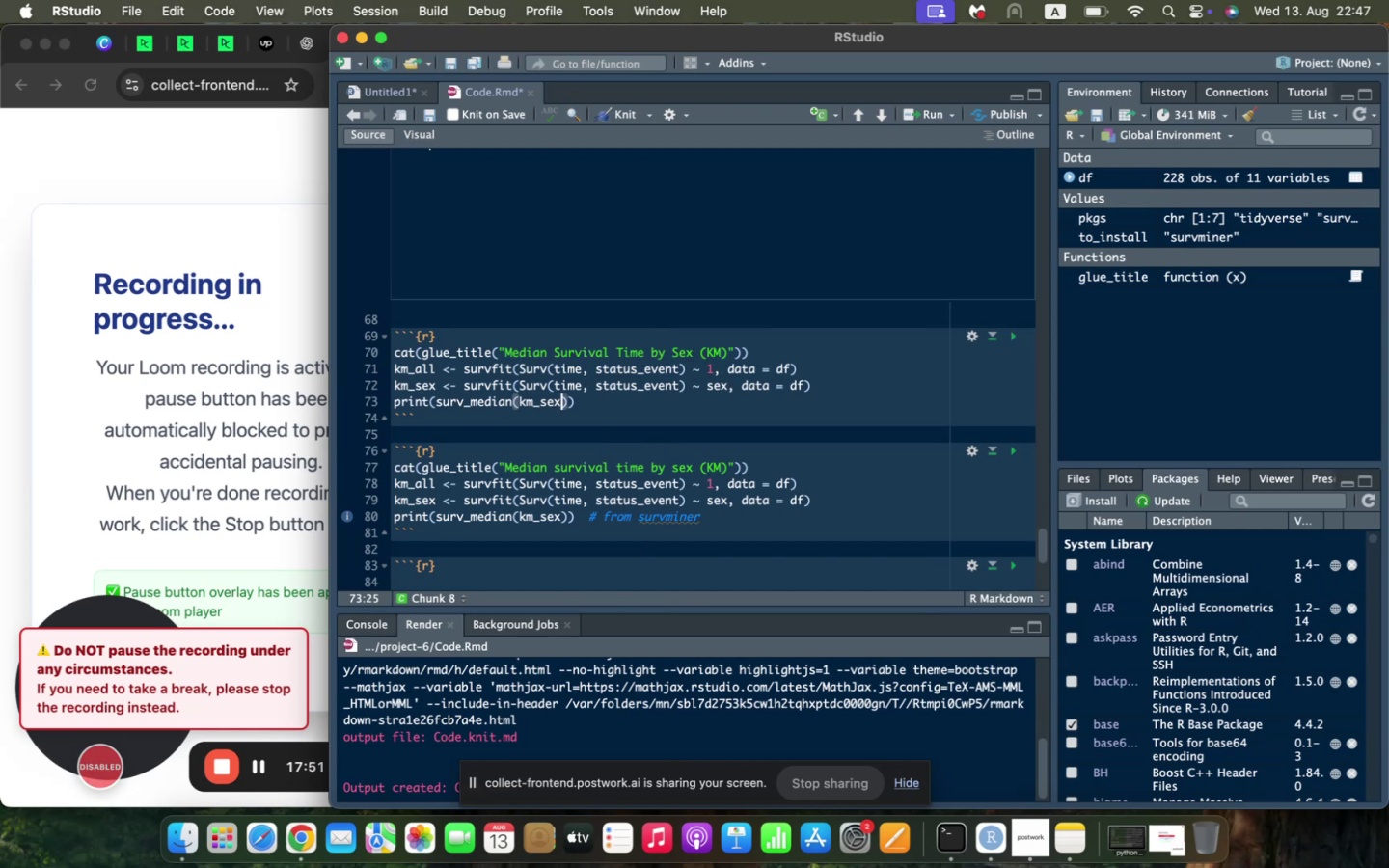 
left_click([1011, 338])
 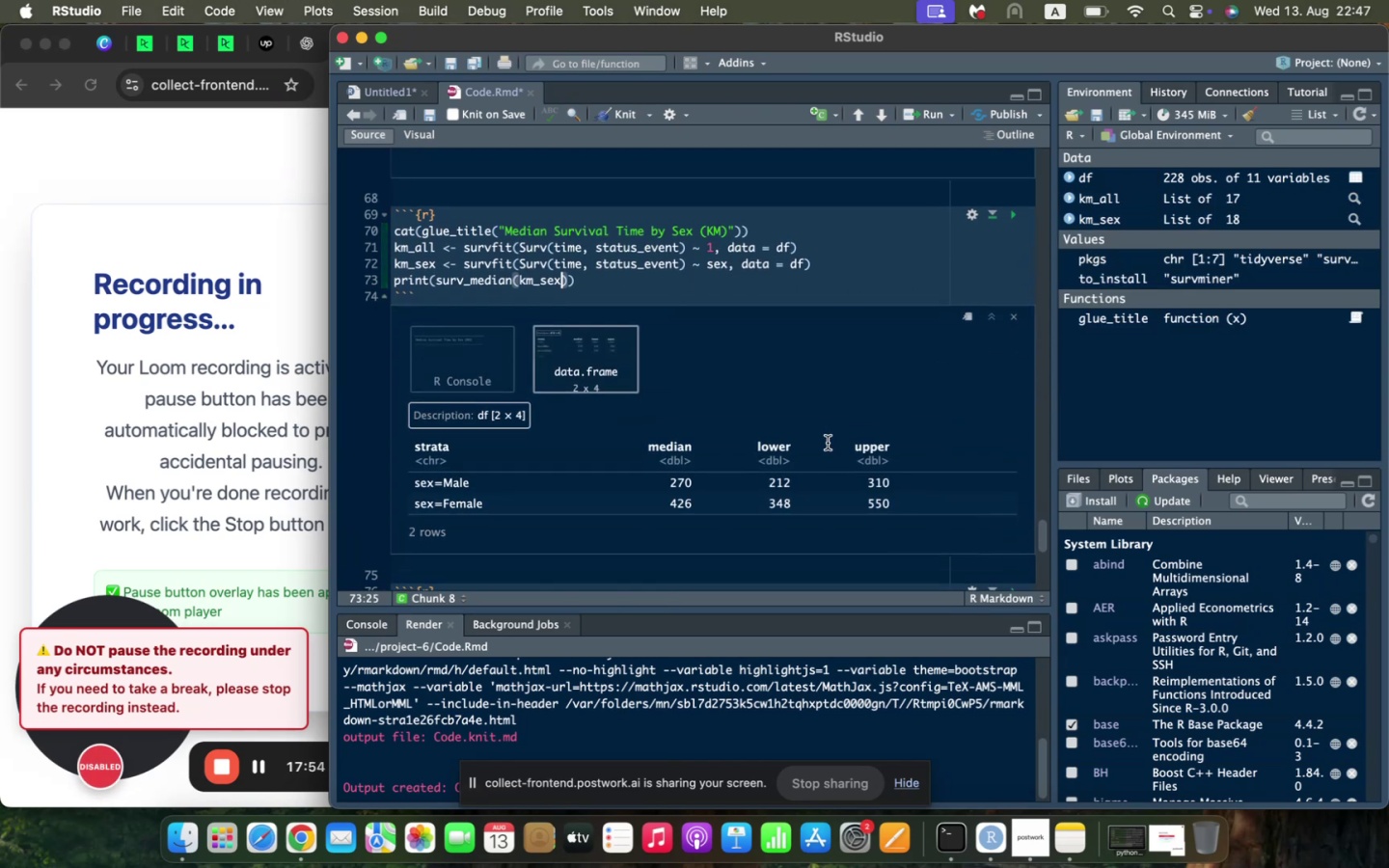 
scroll: coordinate [827, 443], scroll_direction: down, amount: 3.0
 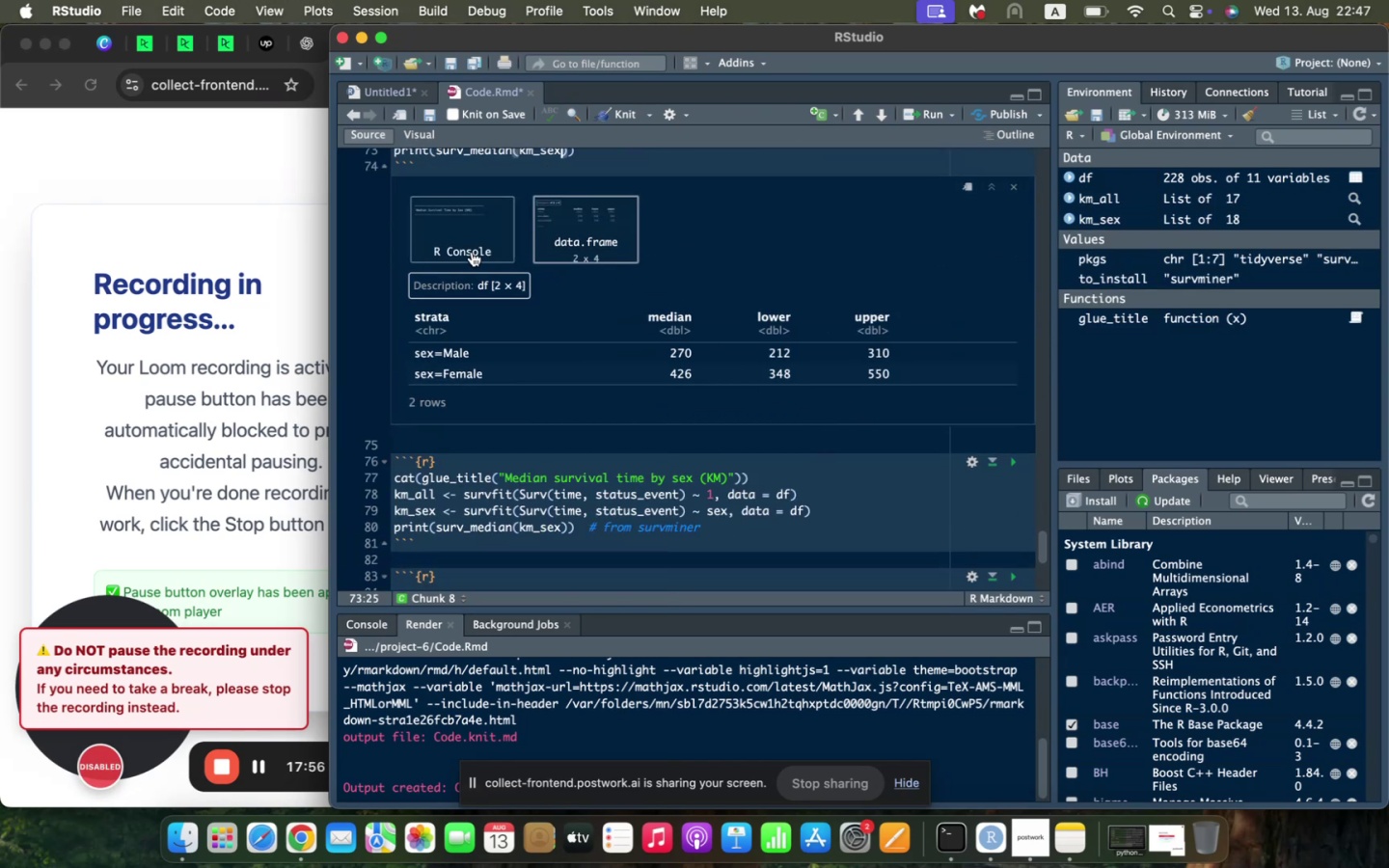 
left_click([472, 252])
 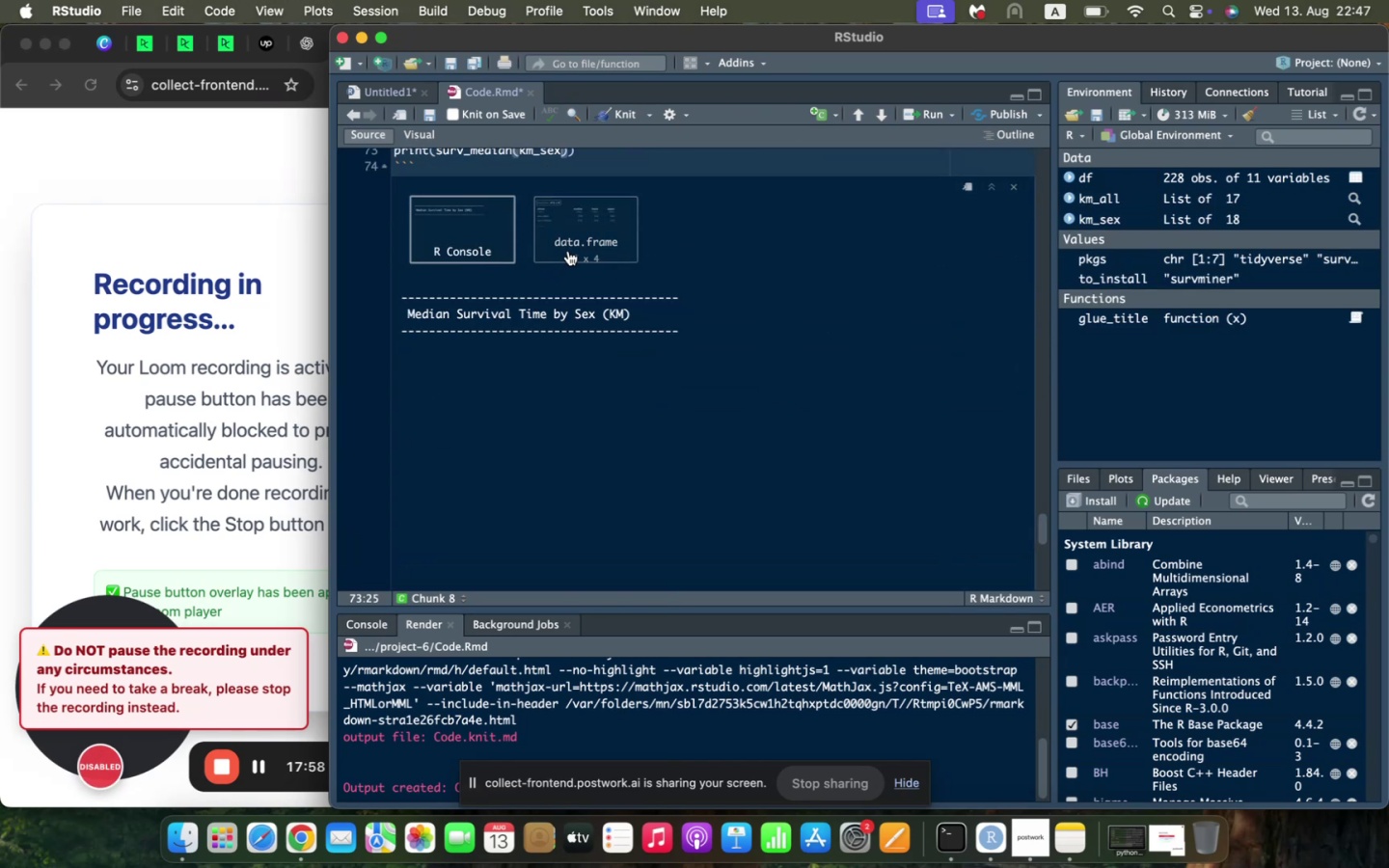 
left_click([568, 251])
 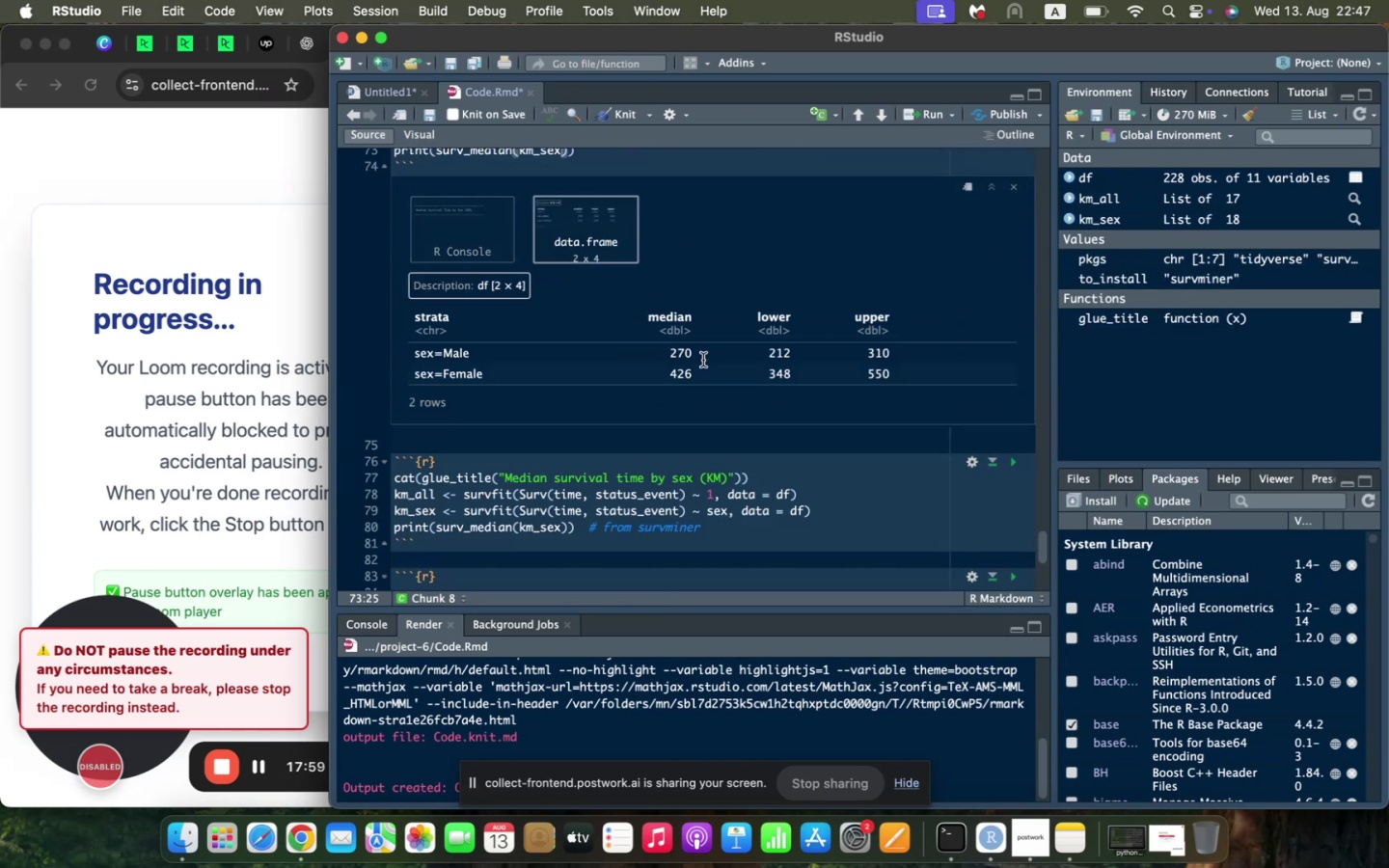 
scroll: coordinate [703, 360], scroll_direction: down, amount: 4.0
 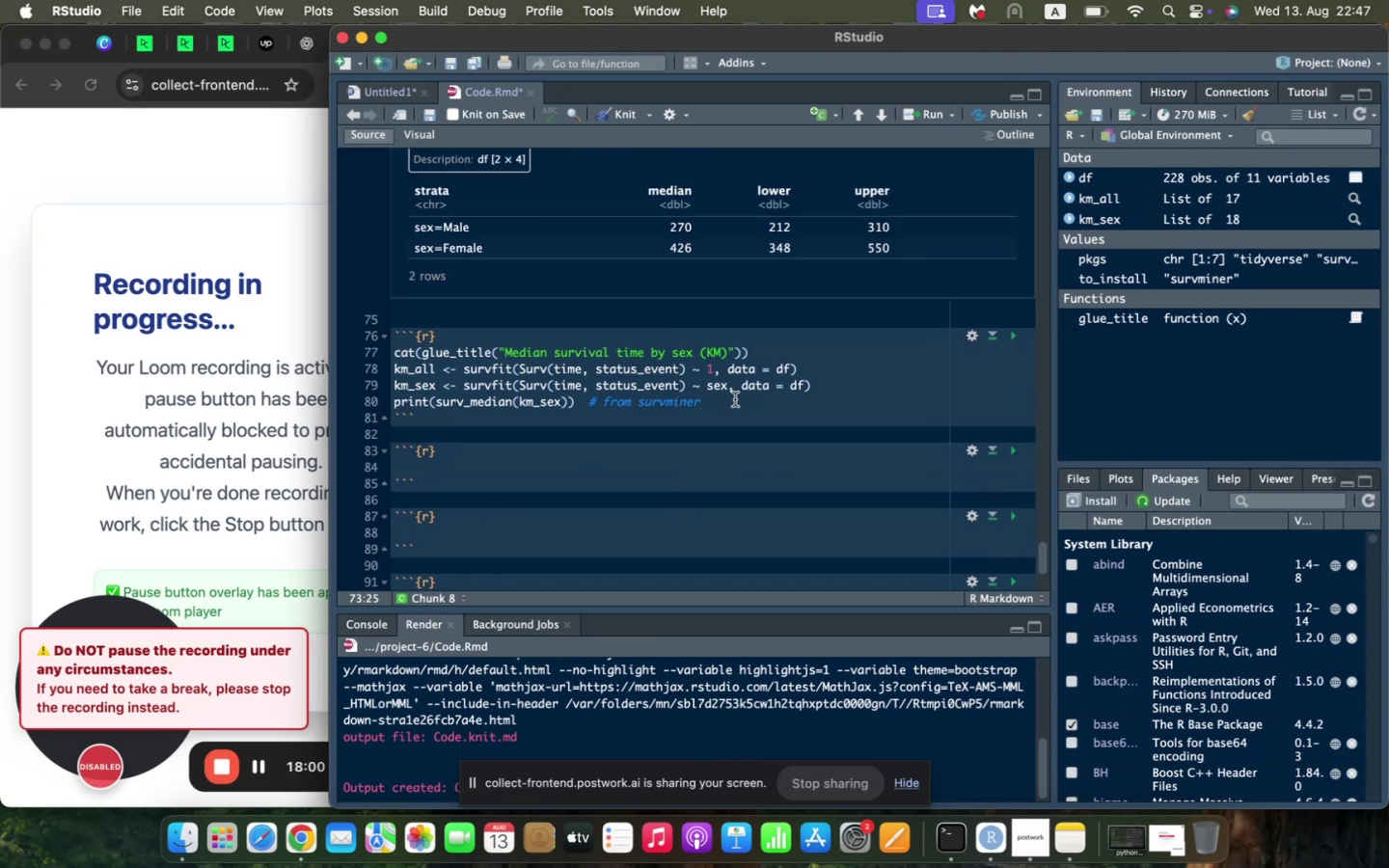 
left_click_drag(start_coordinate=[736, 403], to_coordinate=[390, 356])
 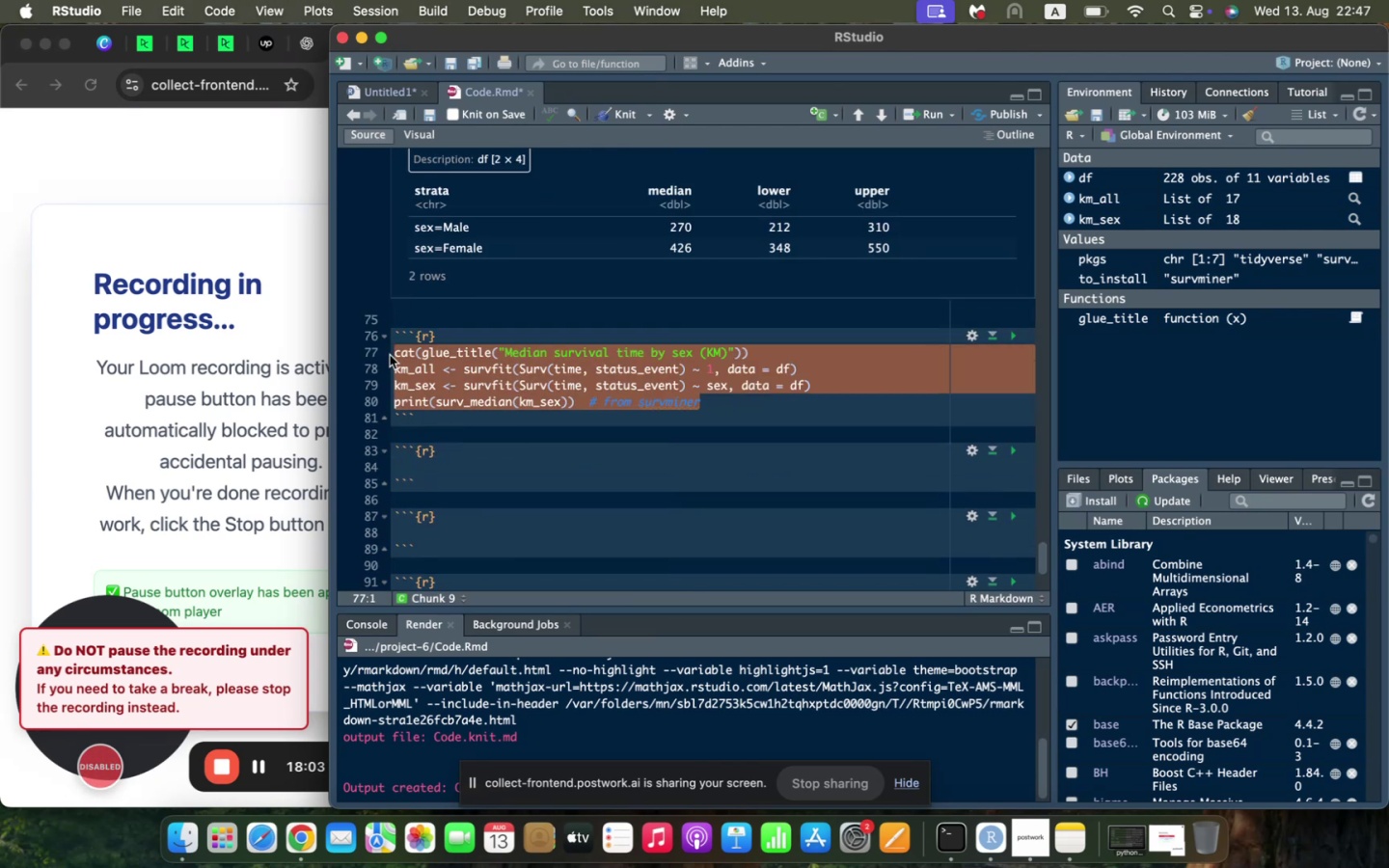 
key(Backspace)
 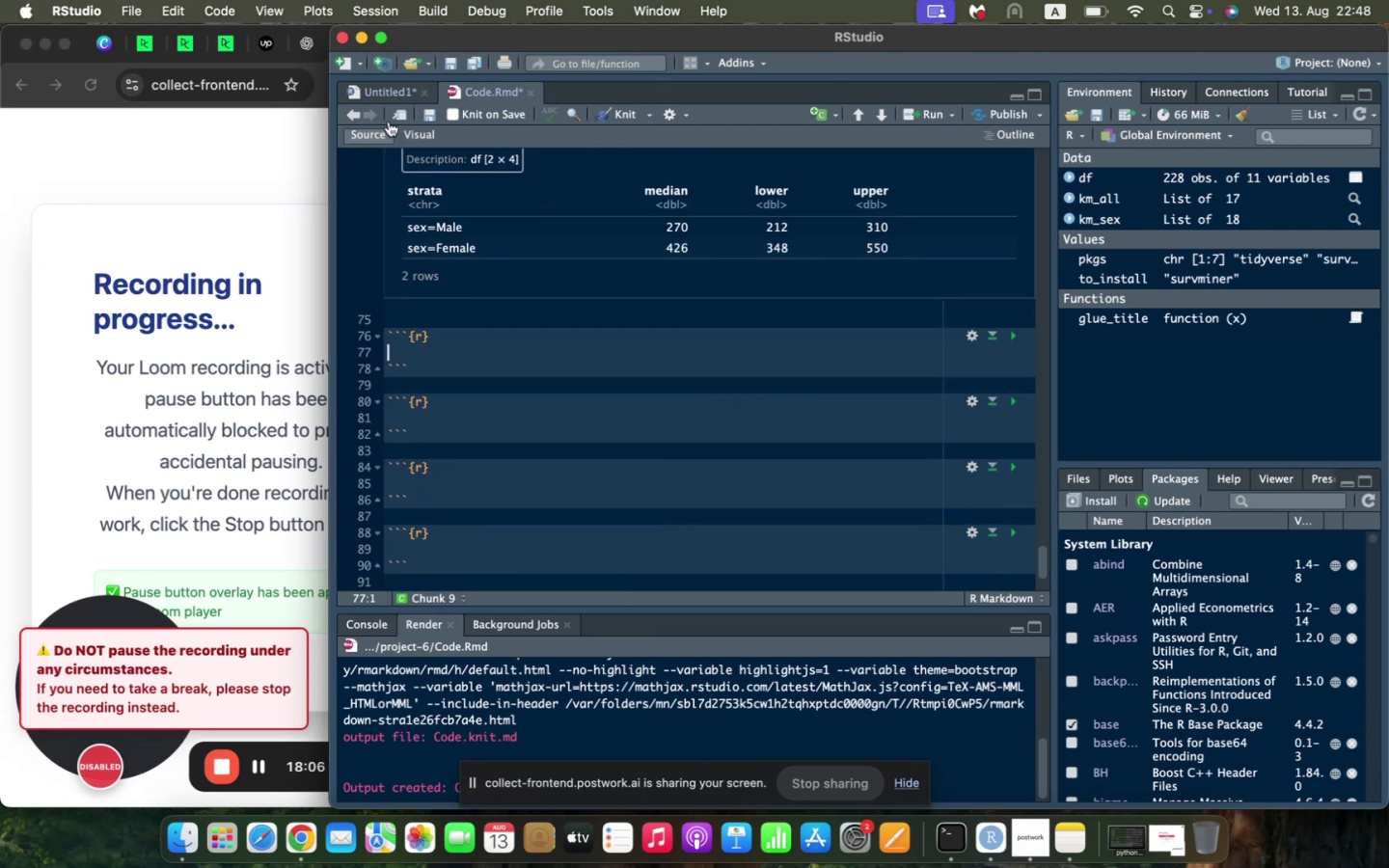 
left_click([384, 84])
 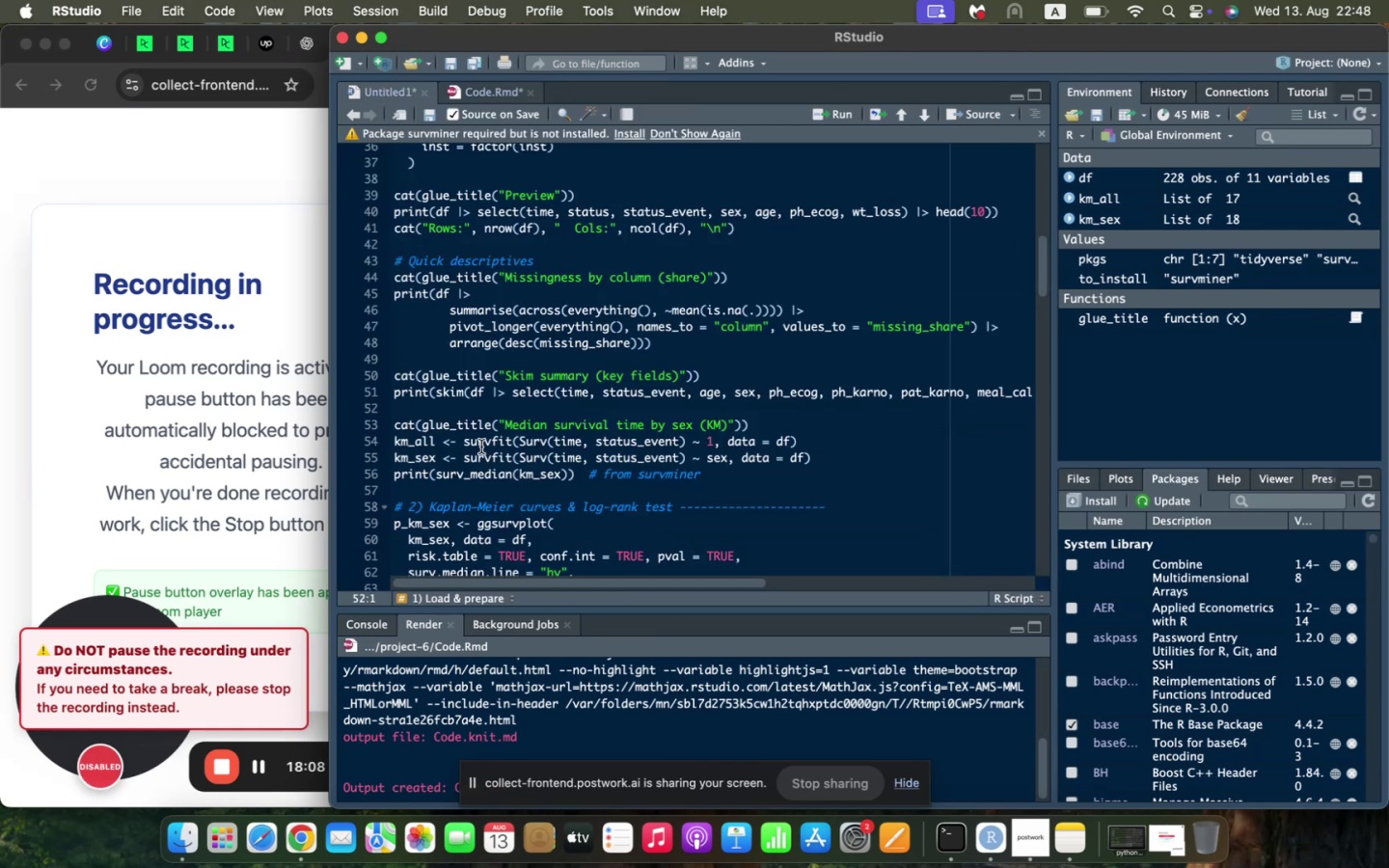 
scroll: coordinate [481, 447], scroll_direction: down, amount: 8.0
 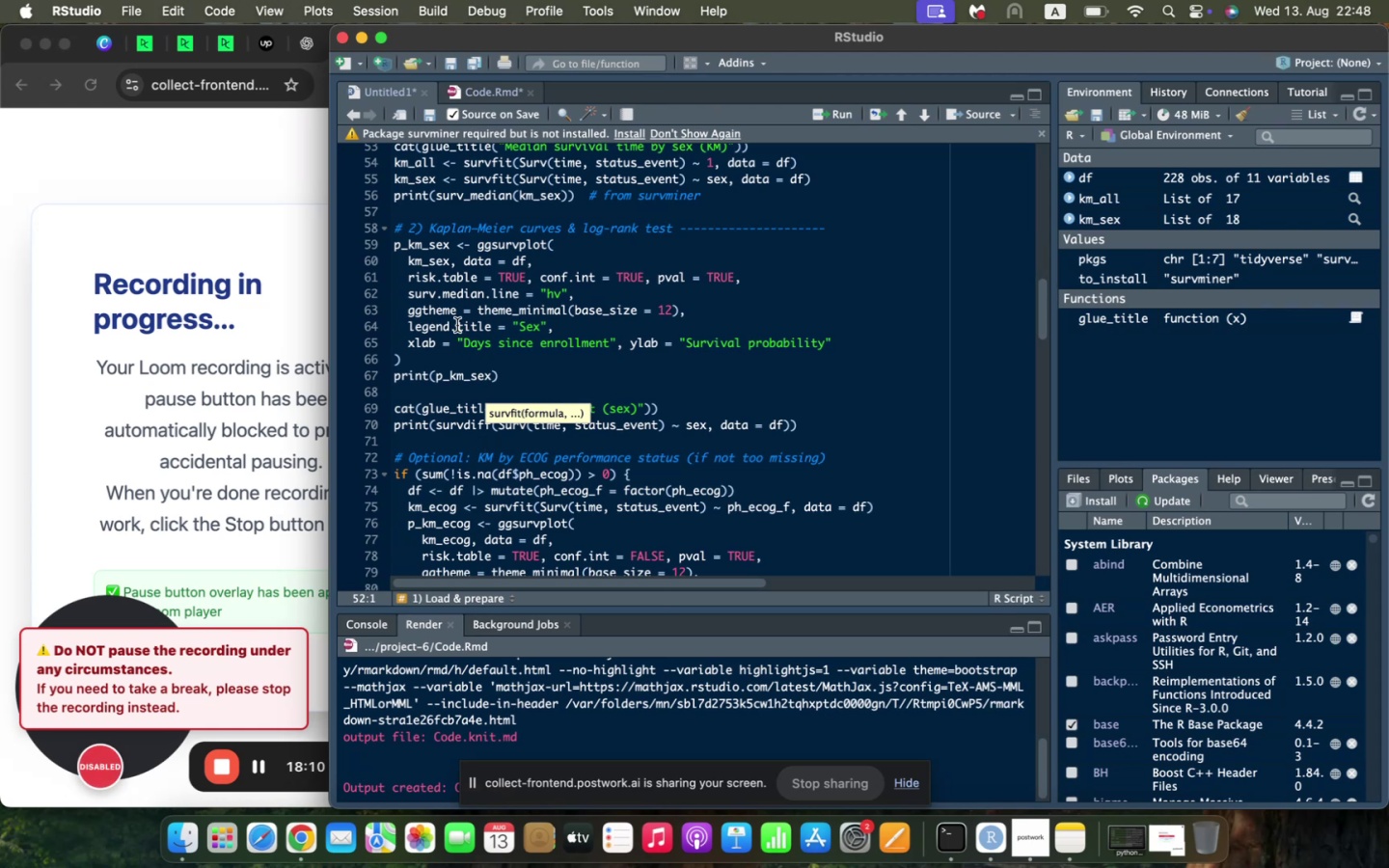 
left_click([454, 316])
 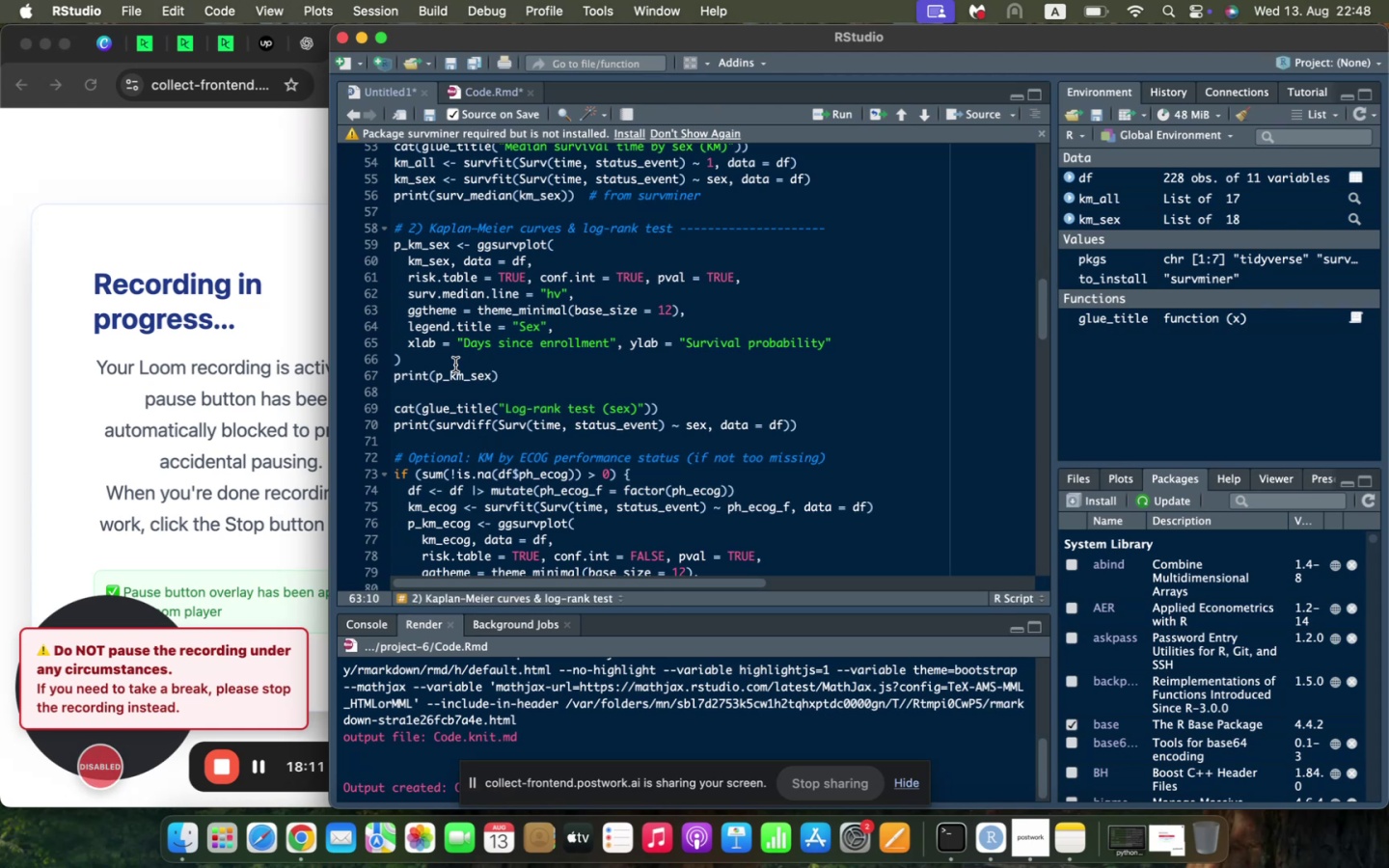 
scroll: coordinate [475, 396], scroll_direction: down, amount: 11.0
 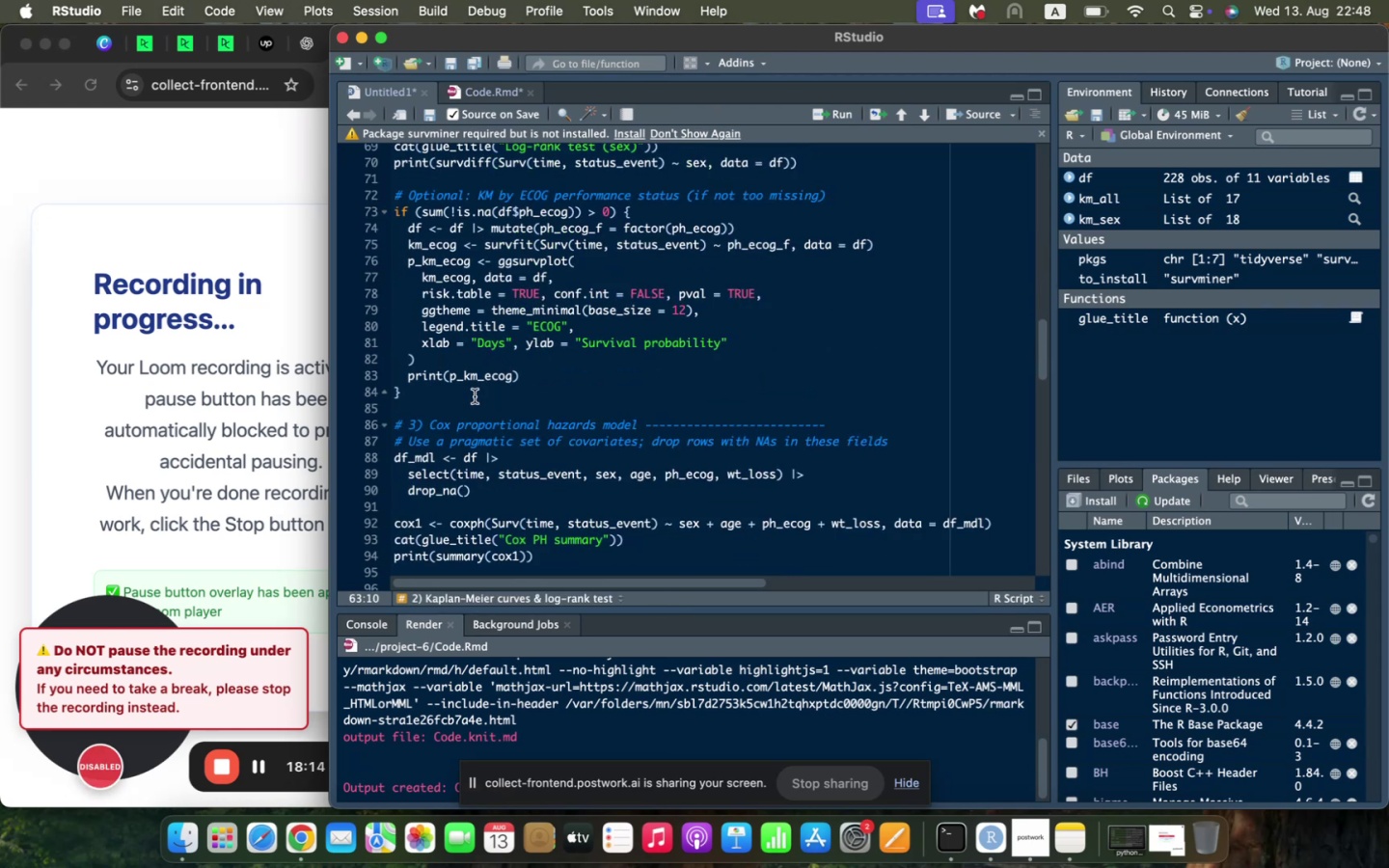 
scroll: coordinate [475, 396], scroll_direction: up, amount: 5.0
 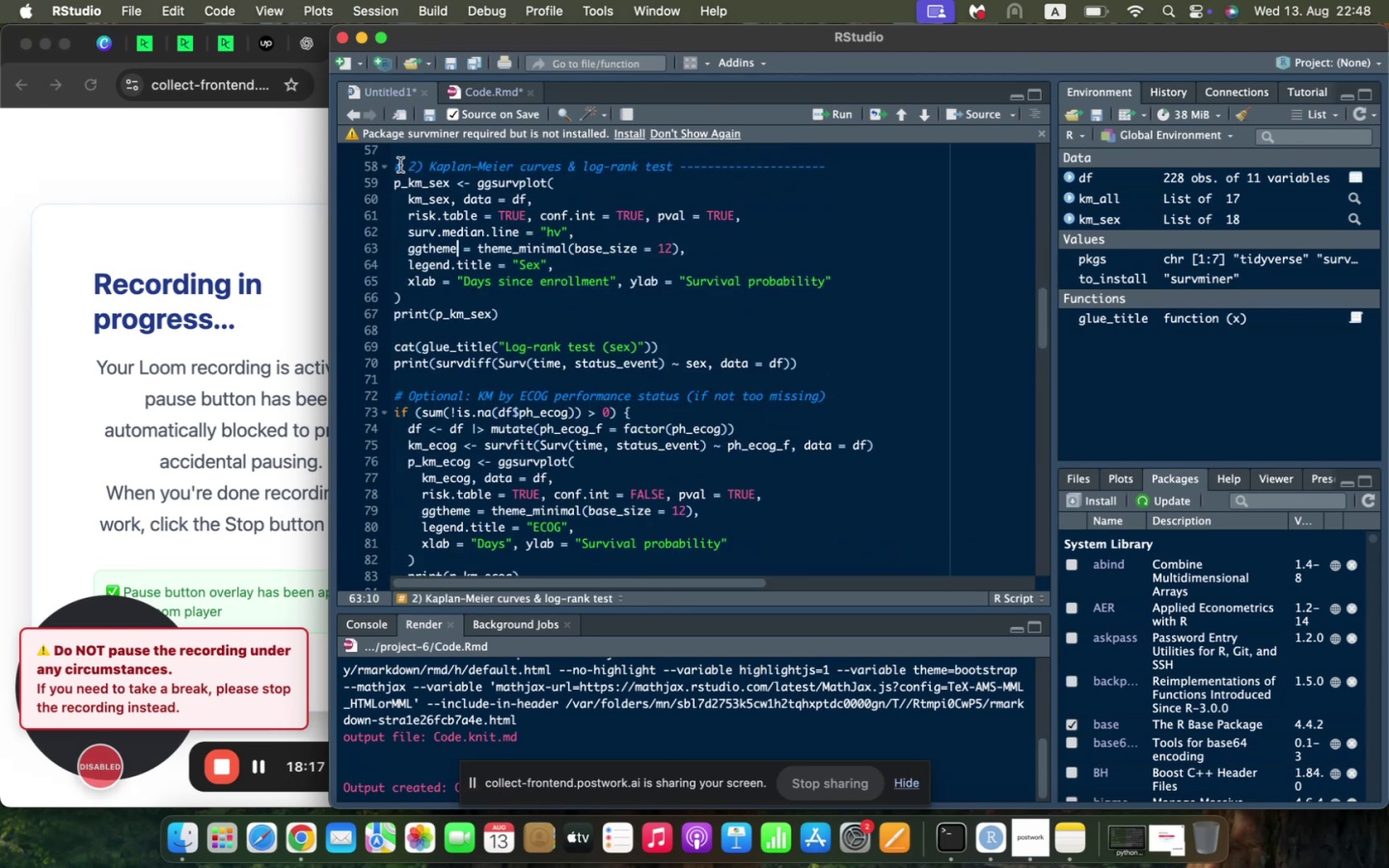 
left_click_drag(start_coordinate=[397, 165], to_coordinate=[461, 478])
 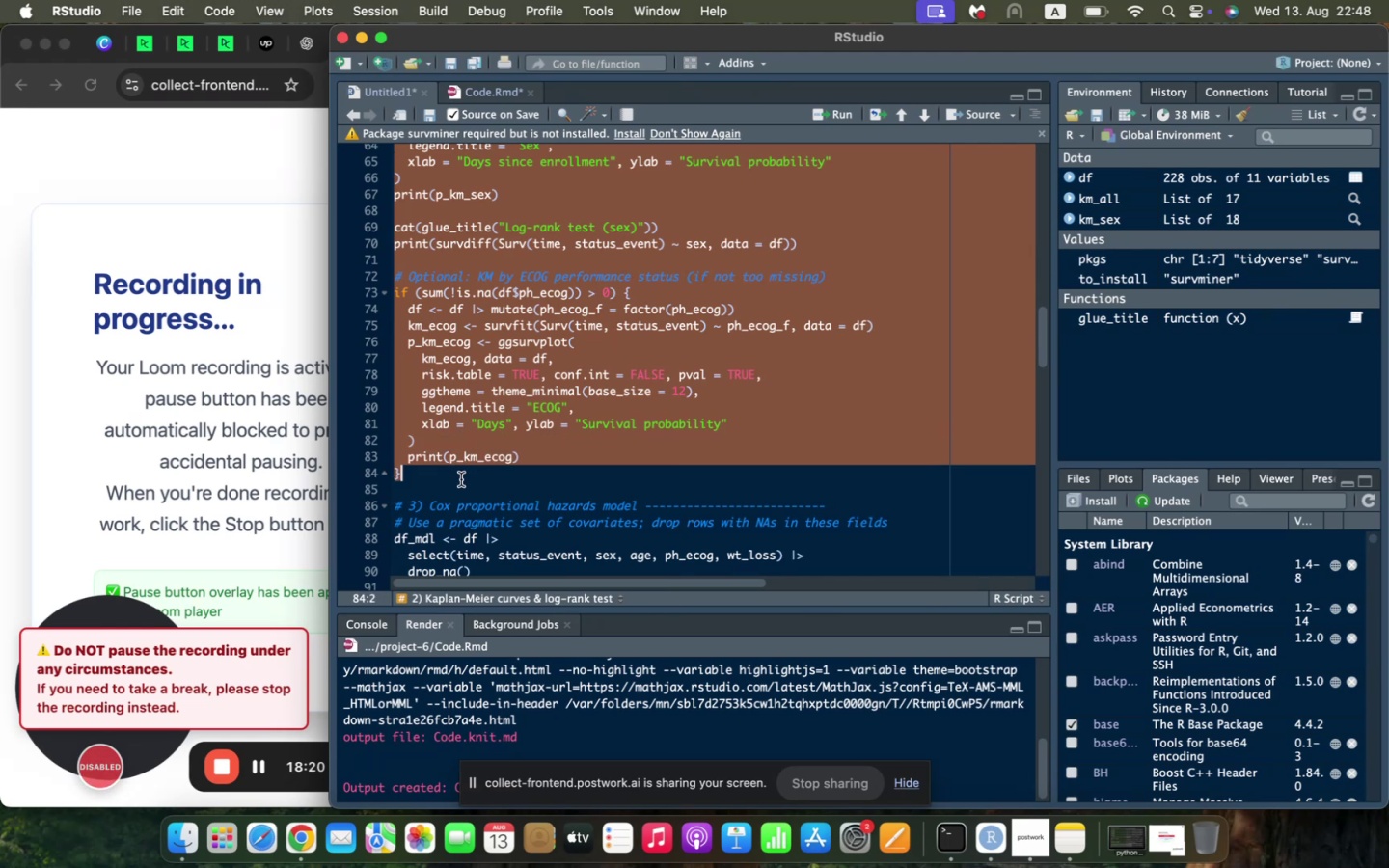 
scroll: coordinate [460, 314], scroll_direction: down, amount: 5.0
 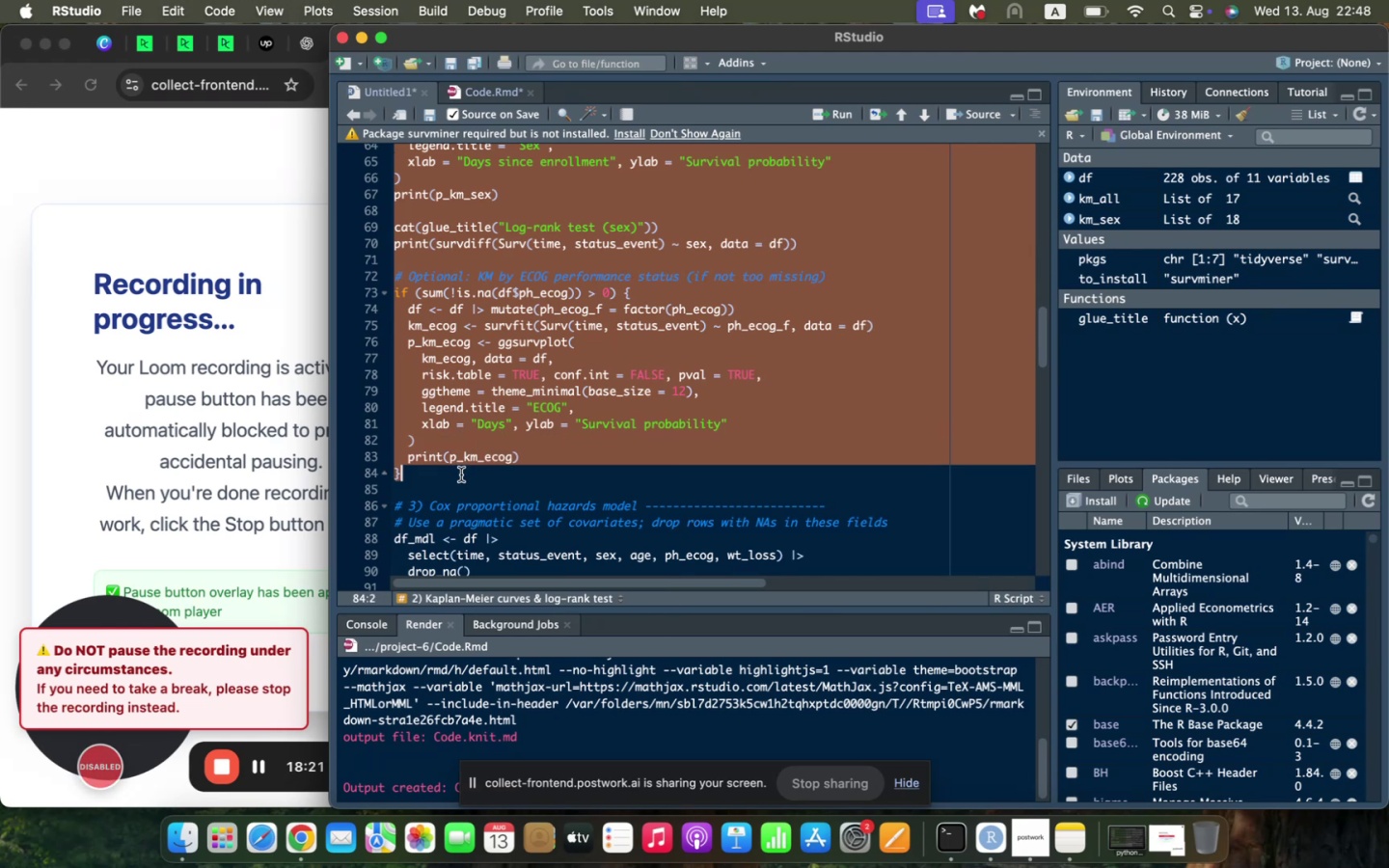 
key(Meta+CommandLeft)
 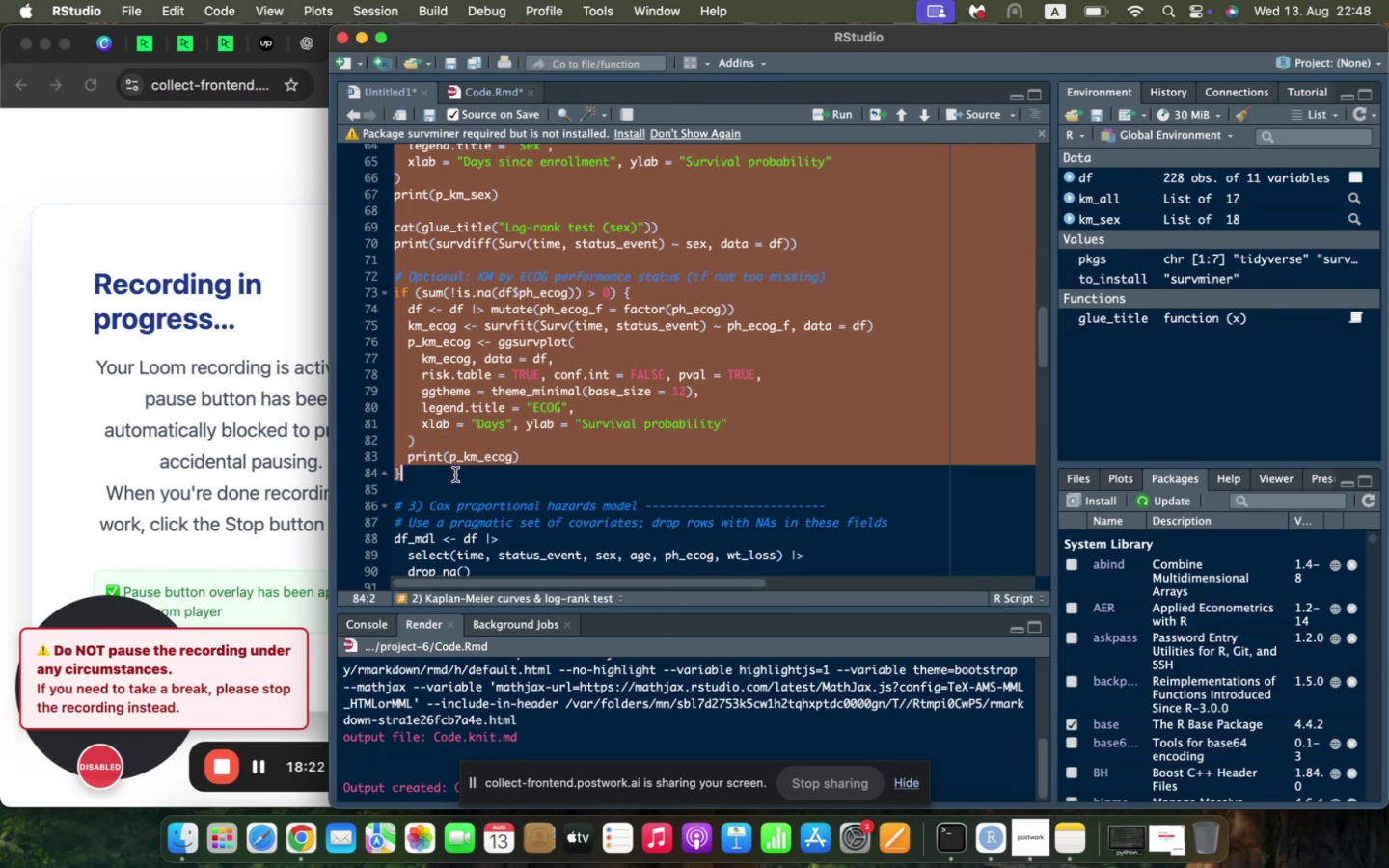 
key(Meta+C)
 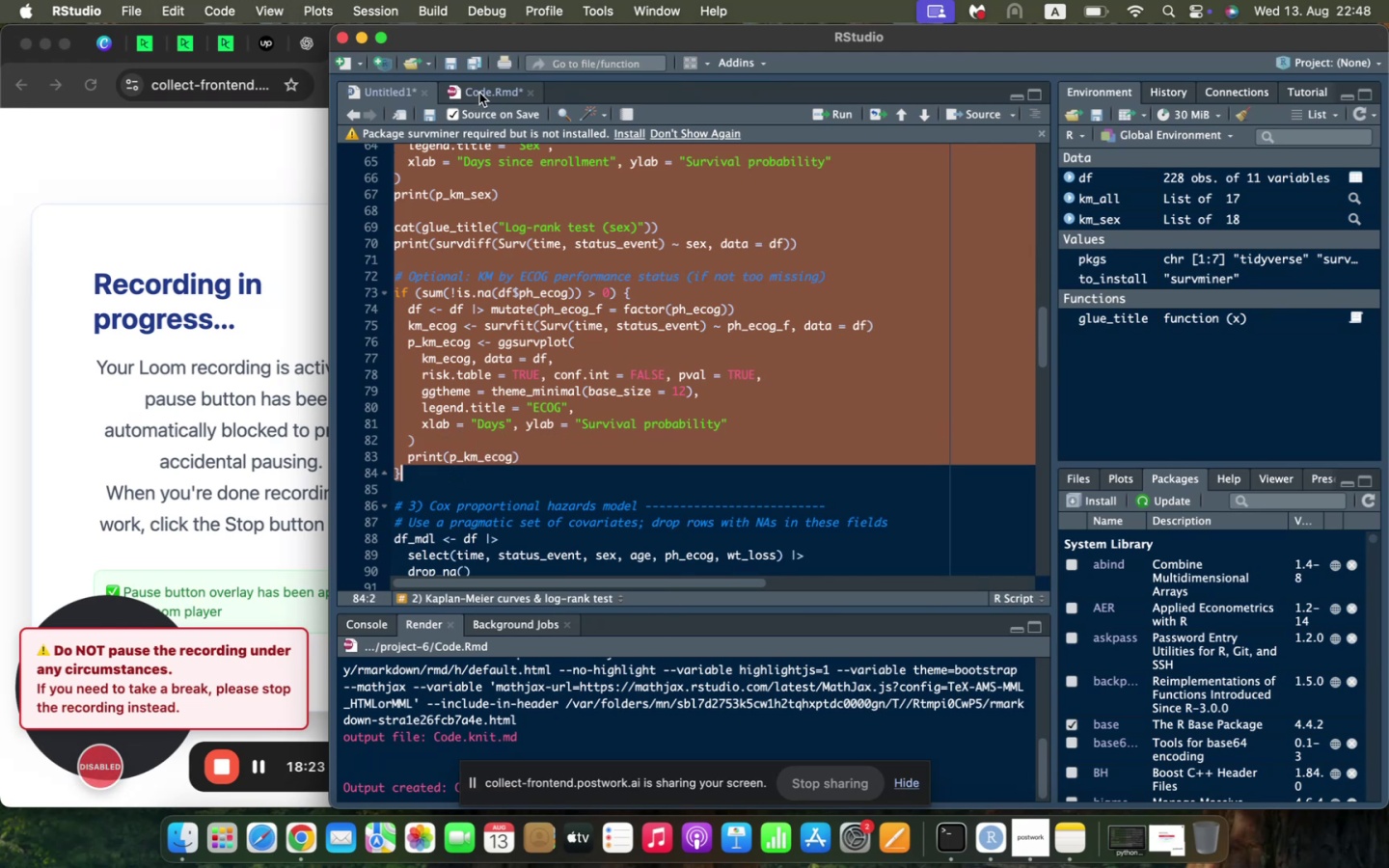 
left_click([479, 92])
 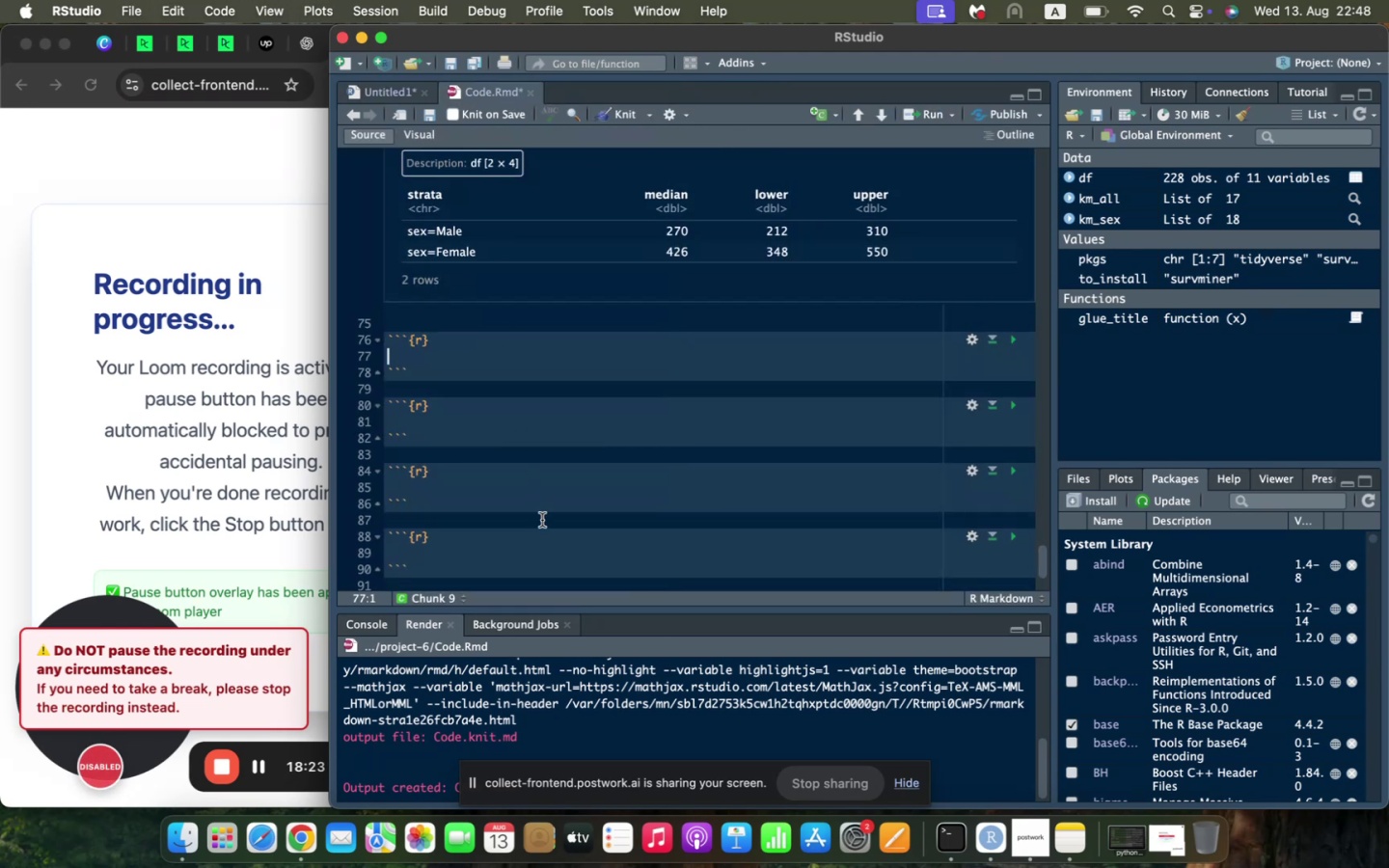 
scroll: coordinate [522, 488], scroll_direction: down, amount: 2.0
 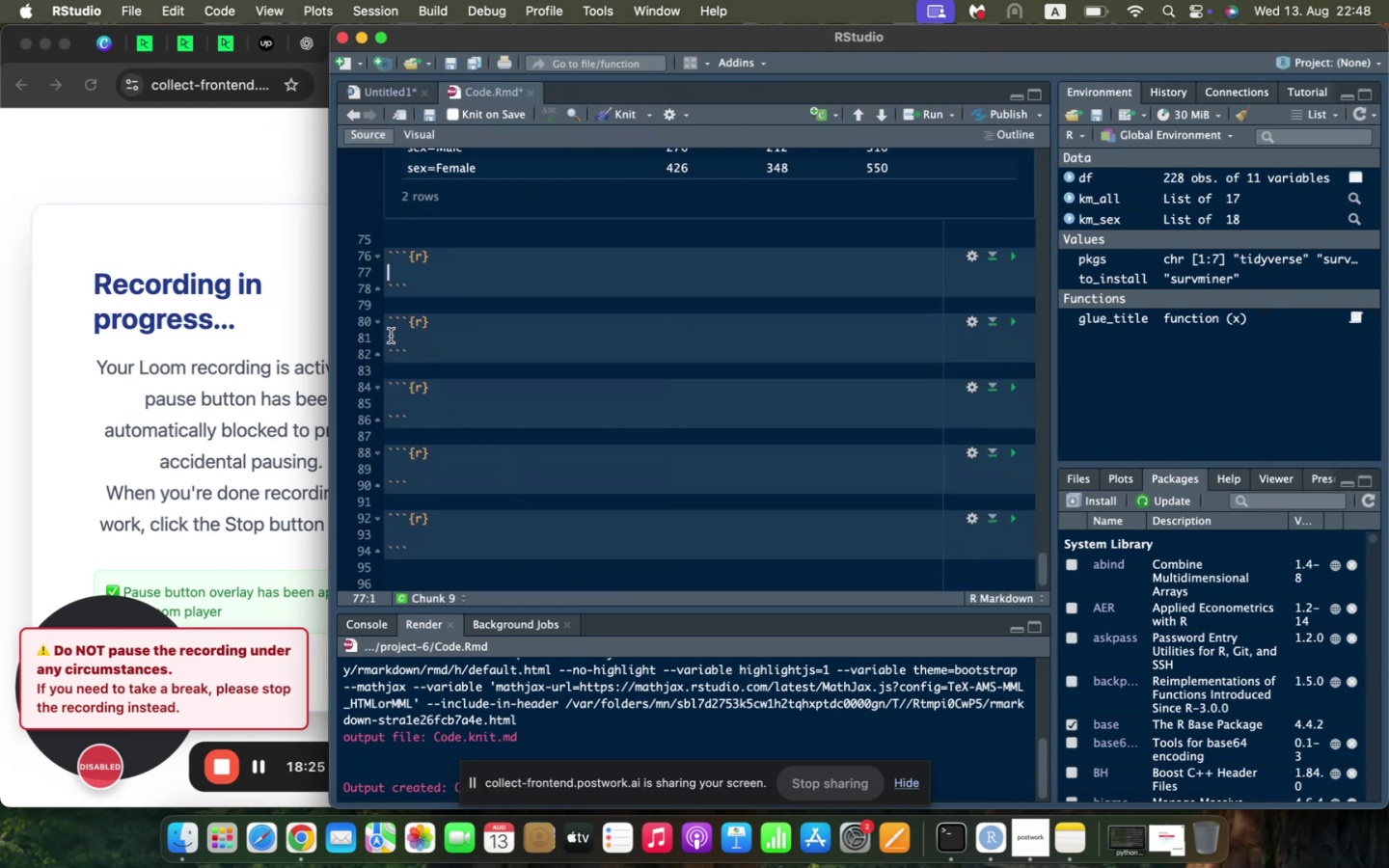 
left_click([391, 336])
 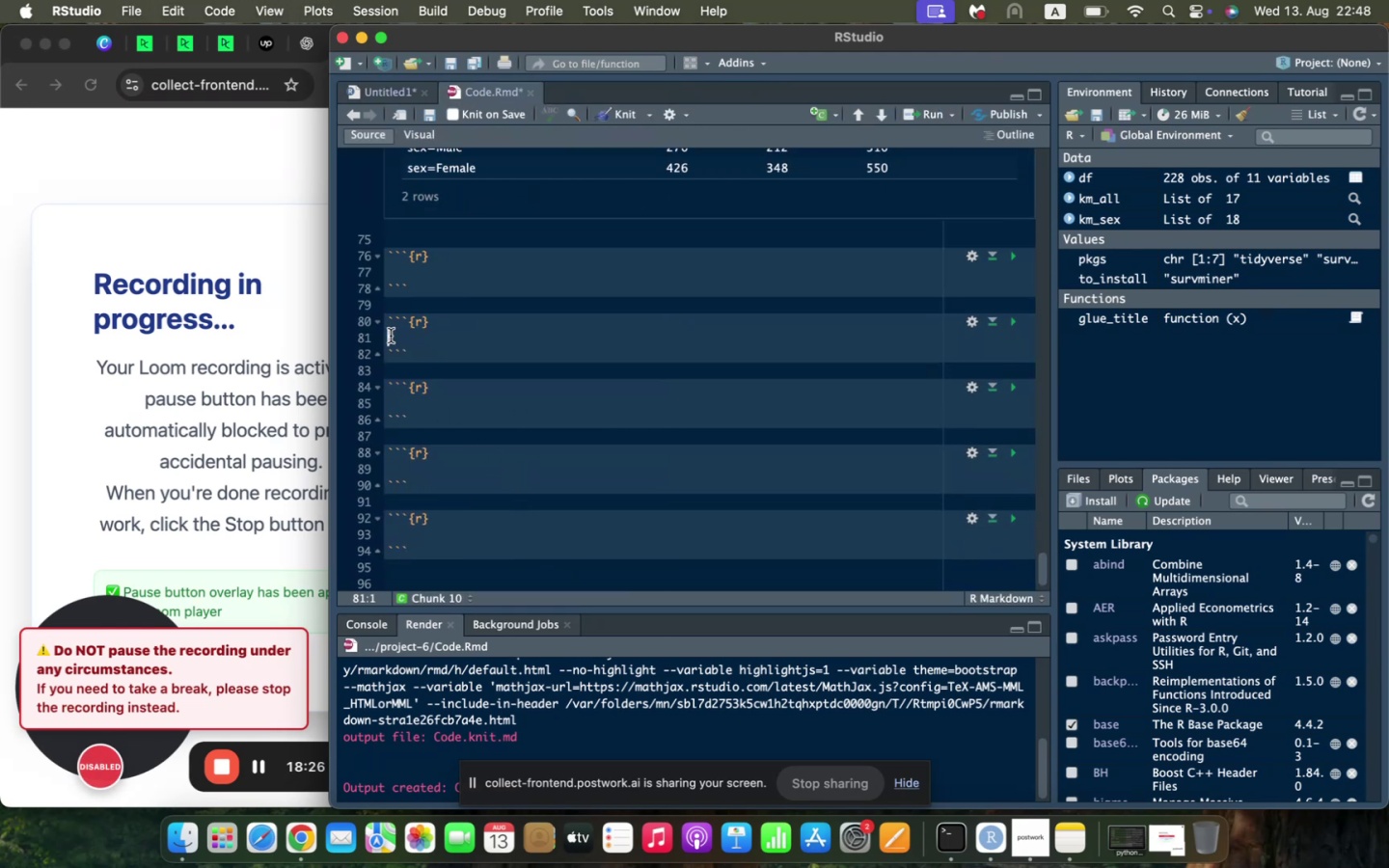 
key(Meta+V)
 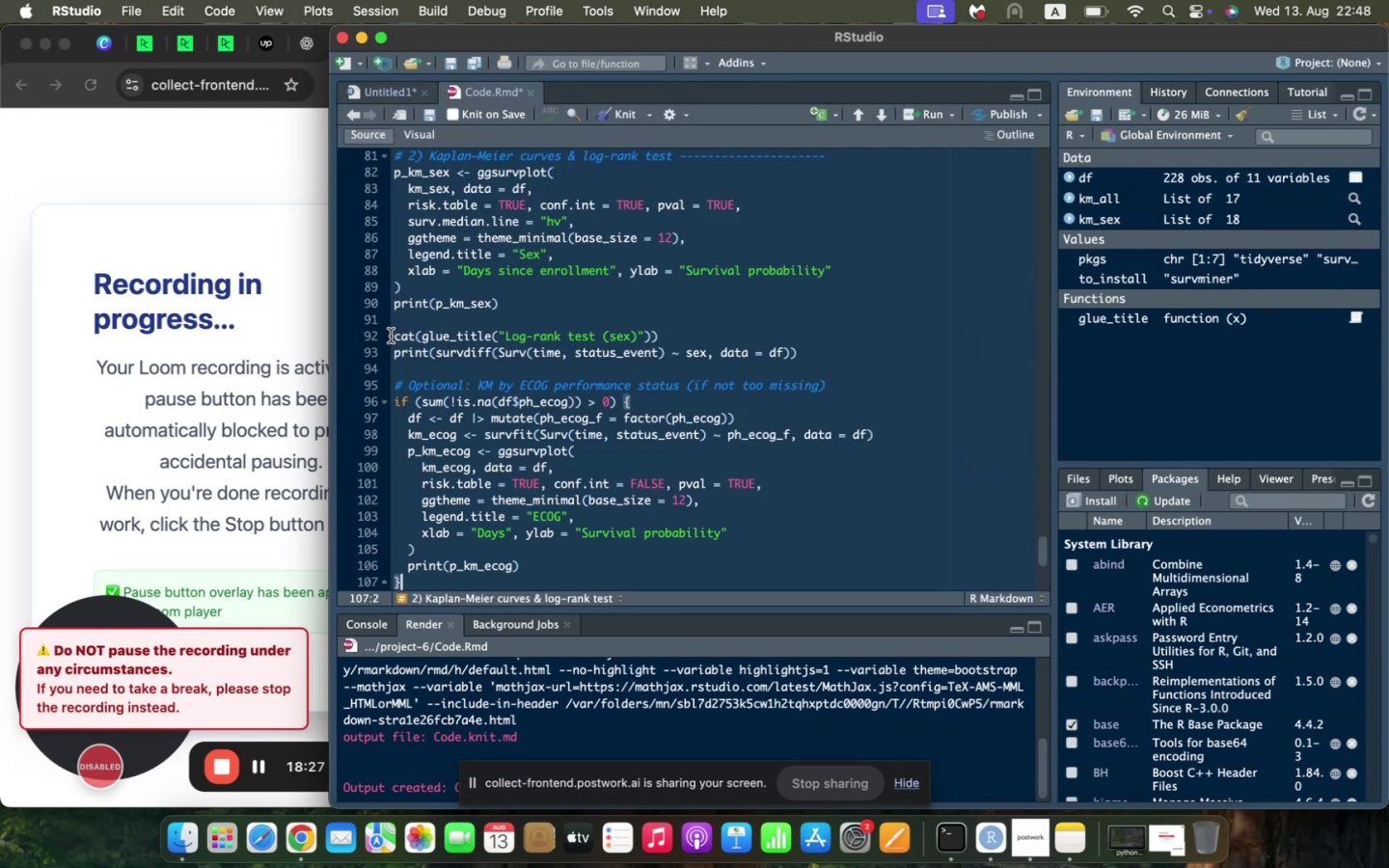 
scroll: coordinate [410, 220], scroll_direction: up, amount: 8.0
 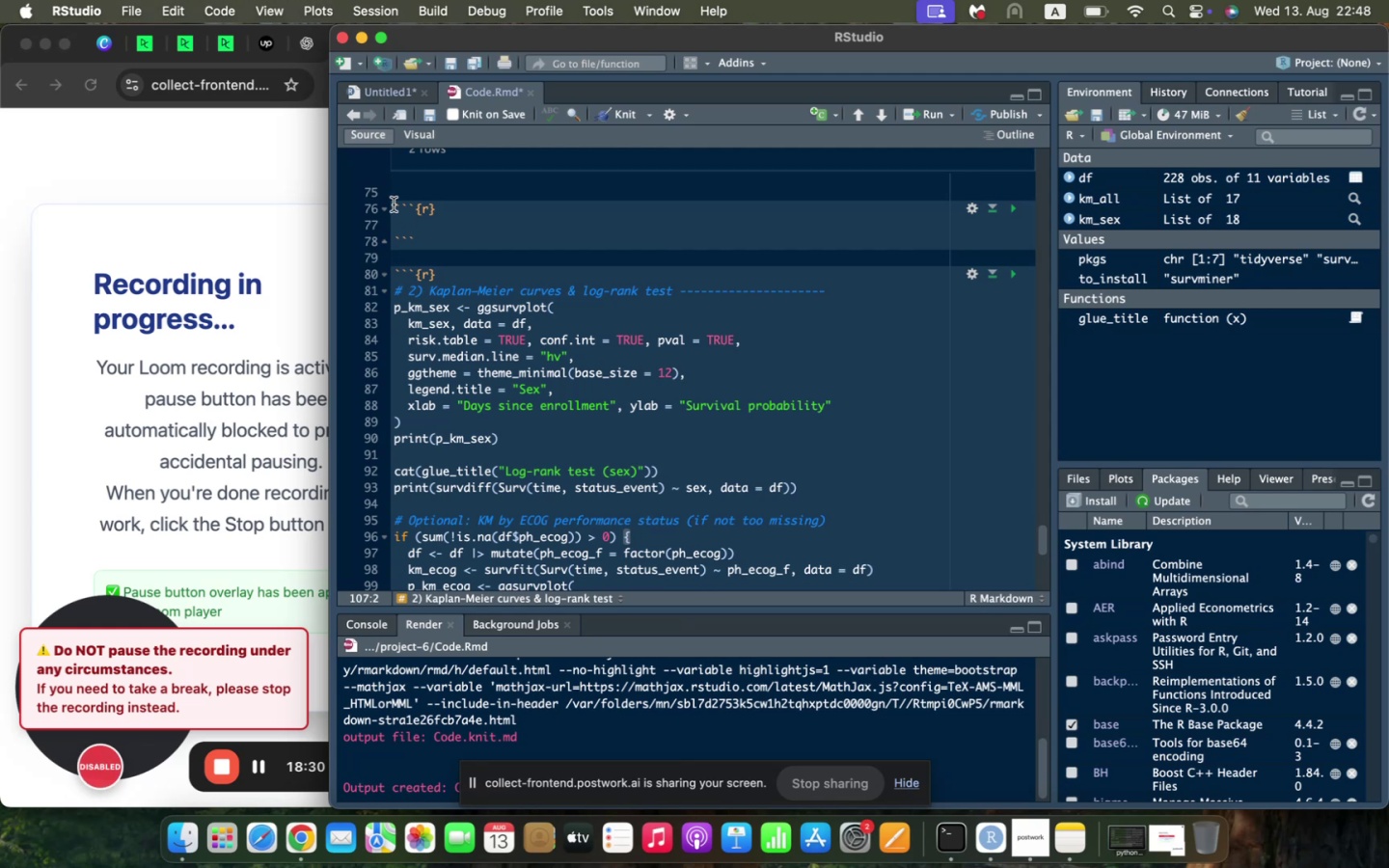 
left_click([393, 204])
 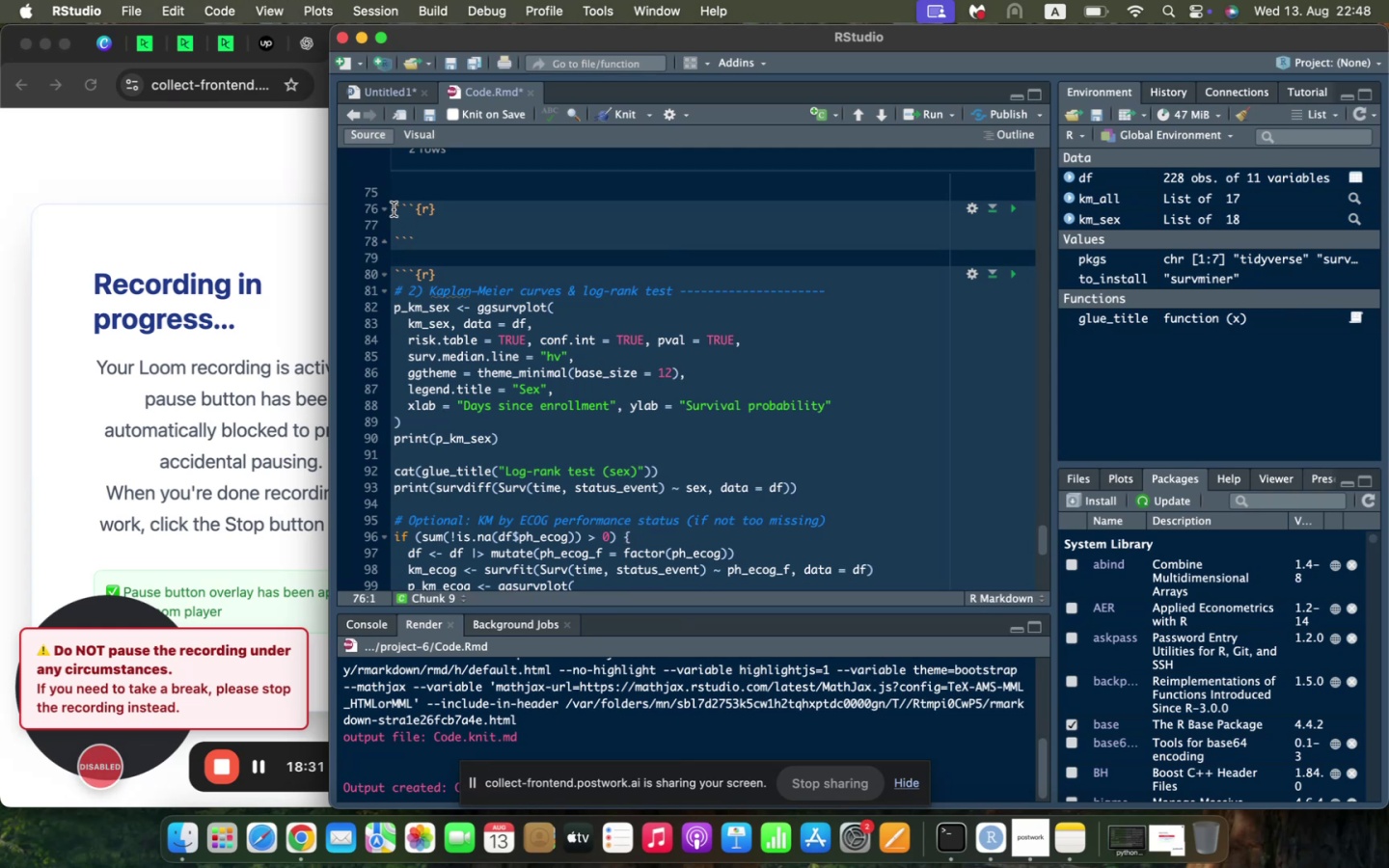 
key(Enter)
 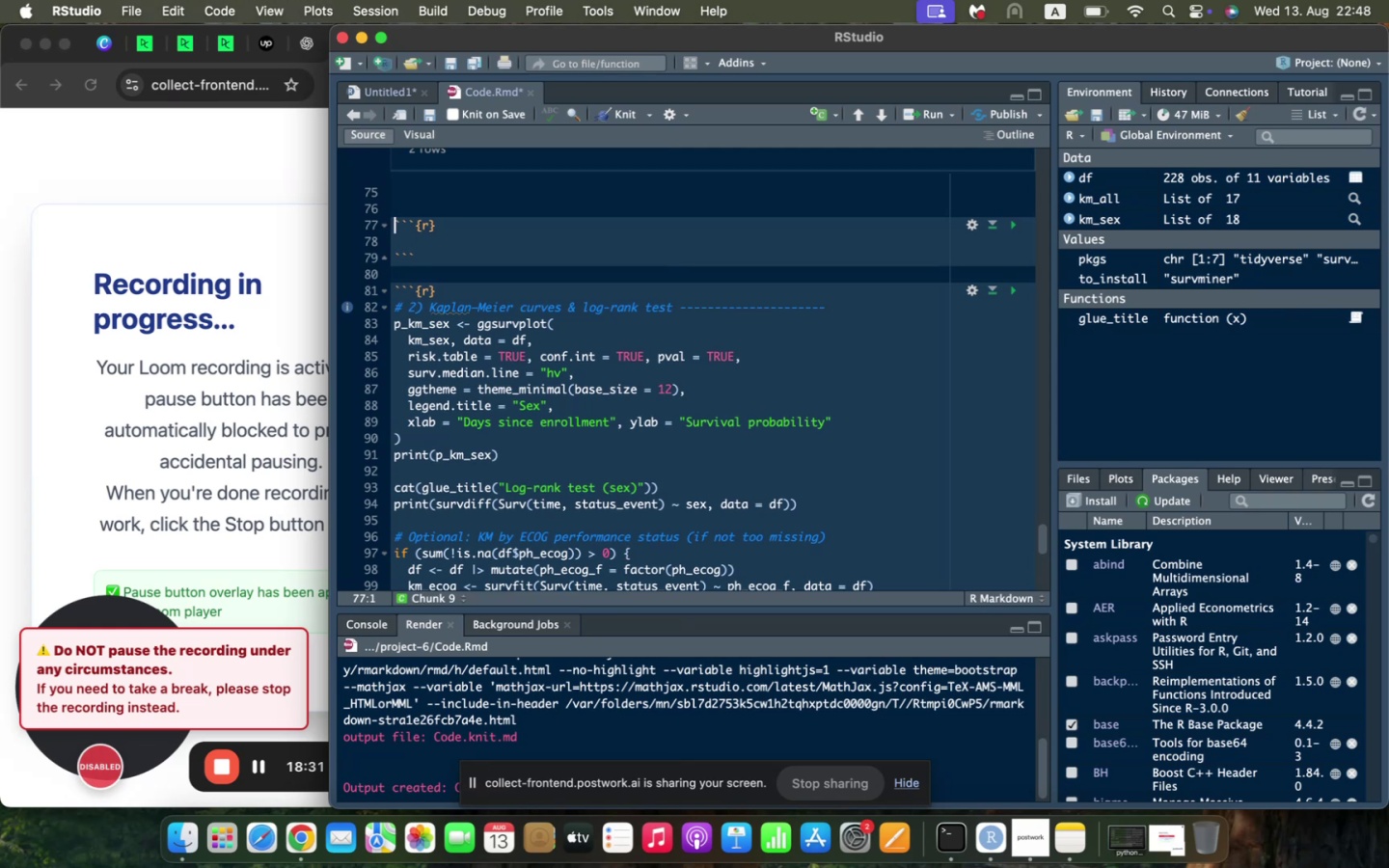 
key(Shift+ShiftRight)
 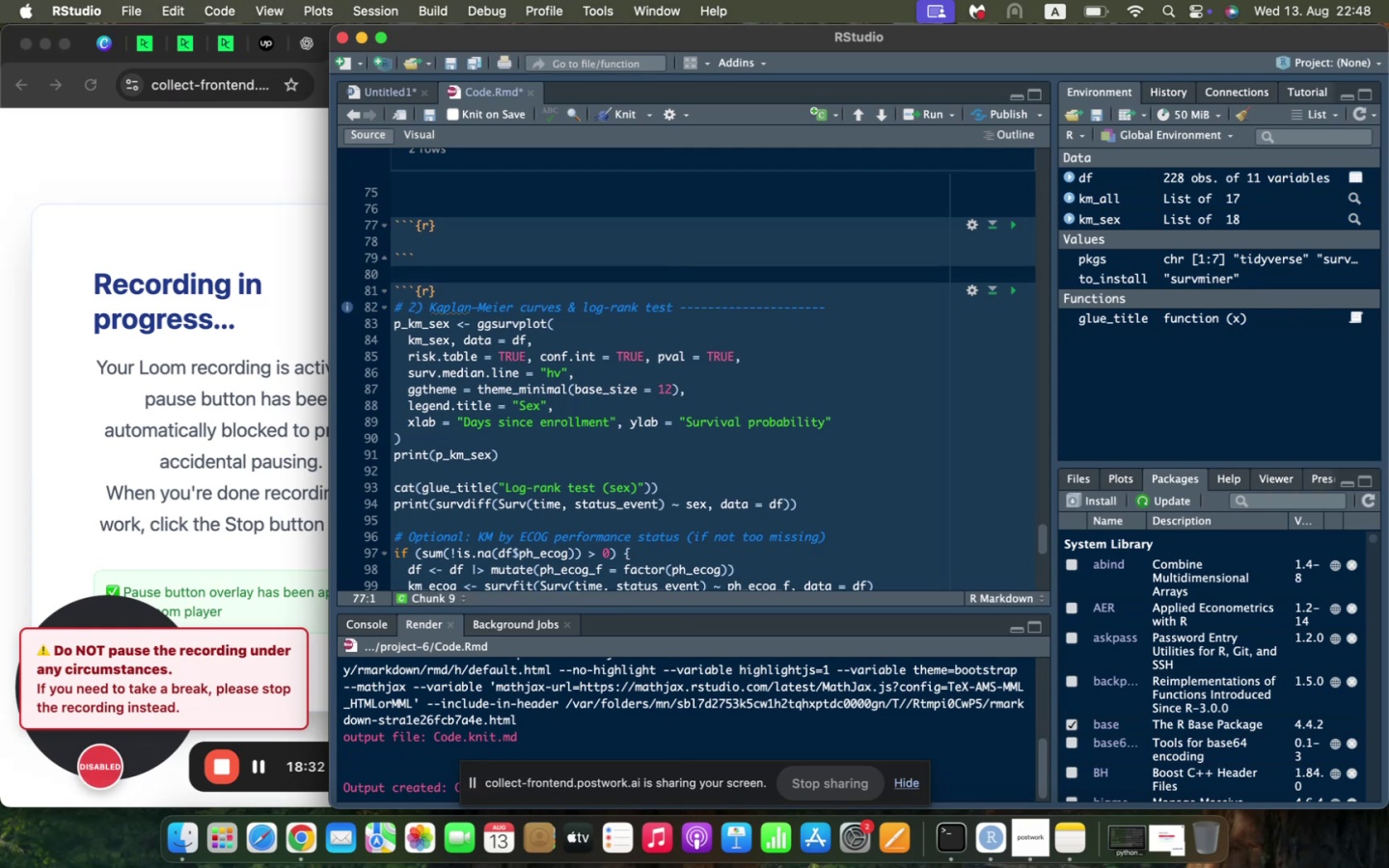 
key(ArrowUp)
 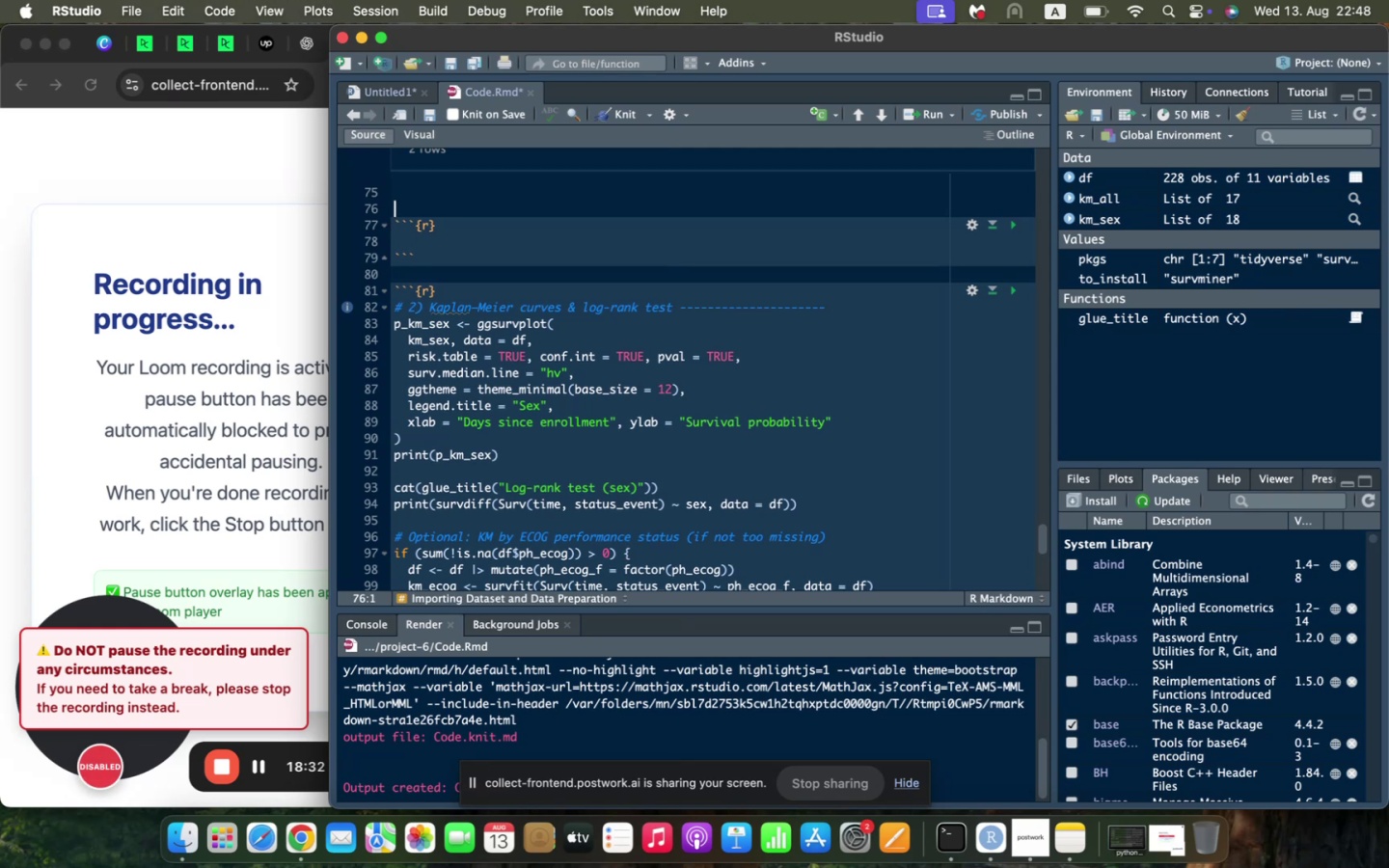 
key(ArrowUp)
 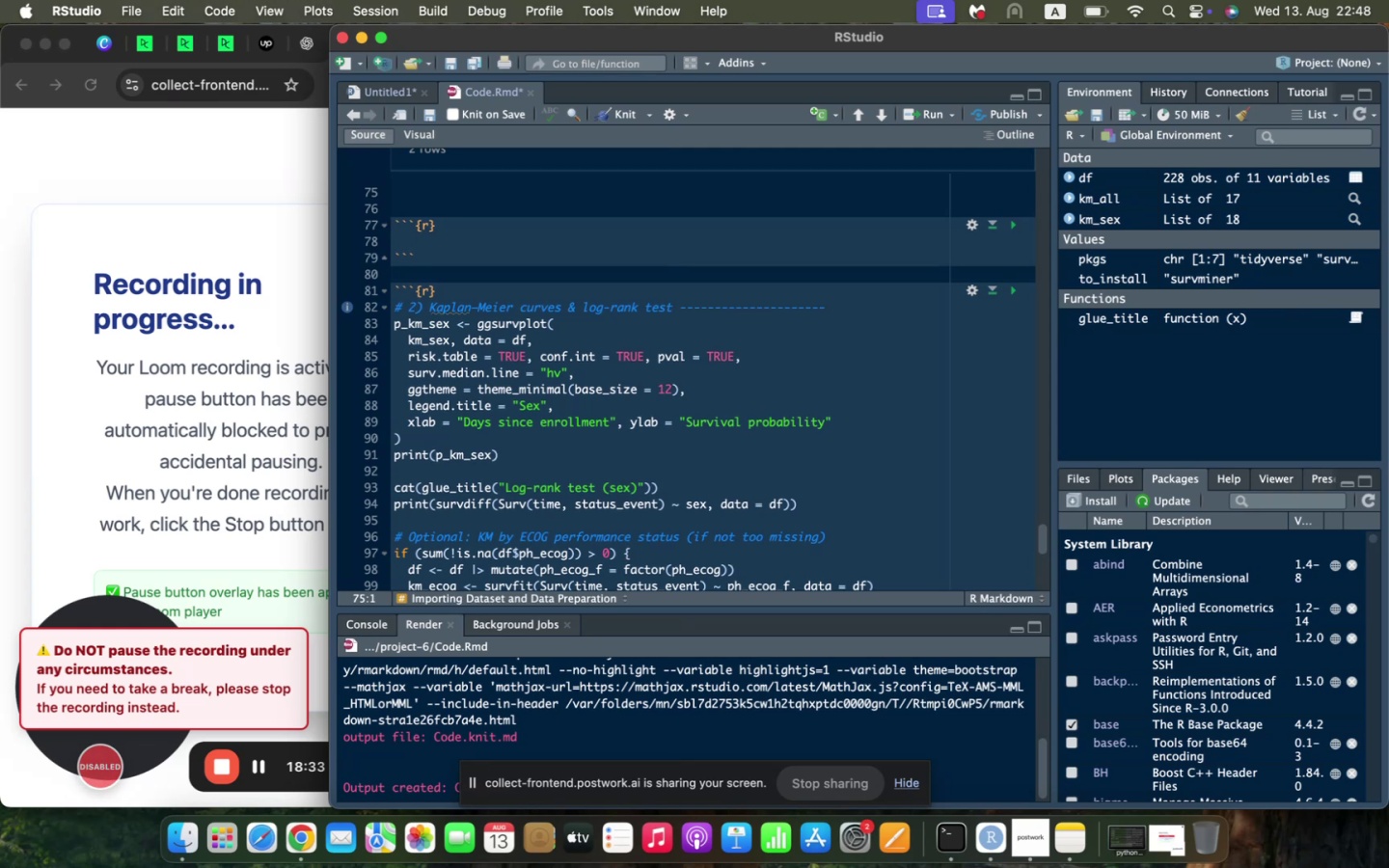 
type(## Kaplan-Meier Curves *)
key(Backspace)
type(^)
key(Backspace)
type(%)
key(Backspace)
type($)
key(Backspace)
type(*)
key(Backspace)
type(()
key(Backspace)
type(#)
key(Backspace)
type($)
key(Backspace)
type(%)
key(Backspace)
type(^)
key(Backspace)
type(& log-rank test)
 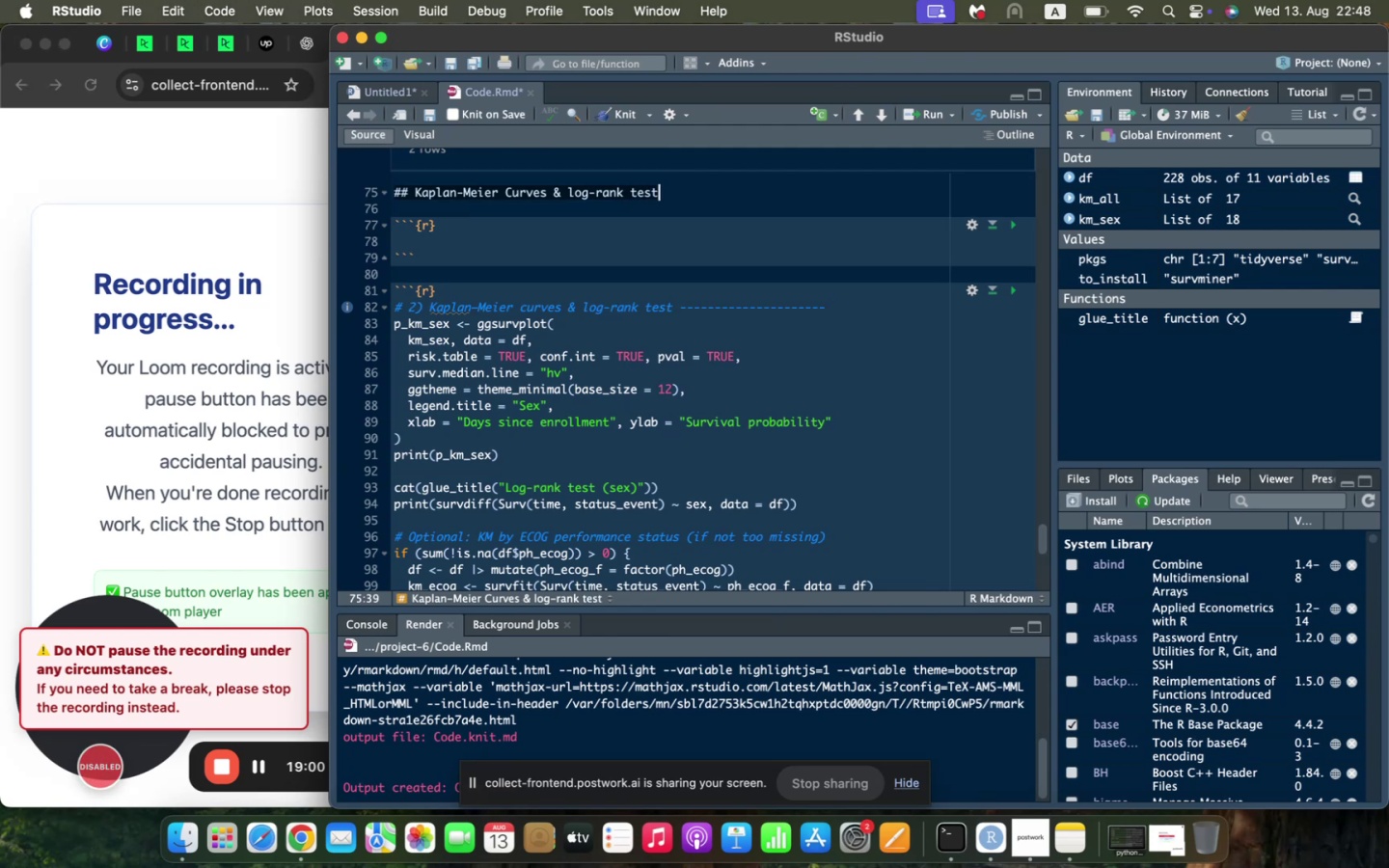 
key(ArrowDown)
 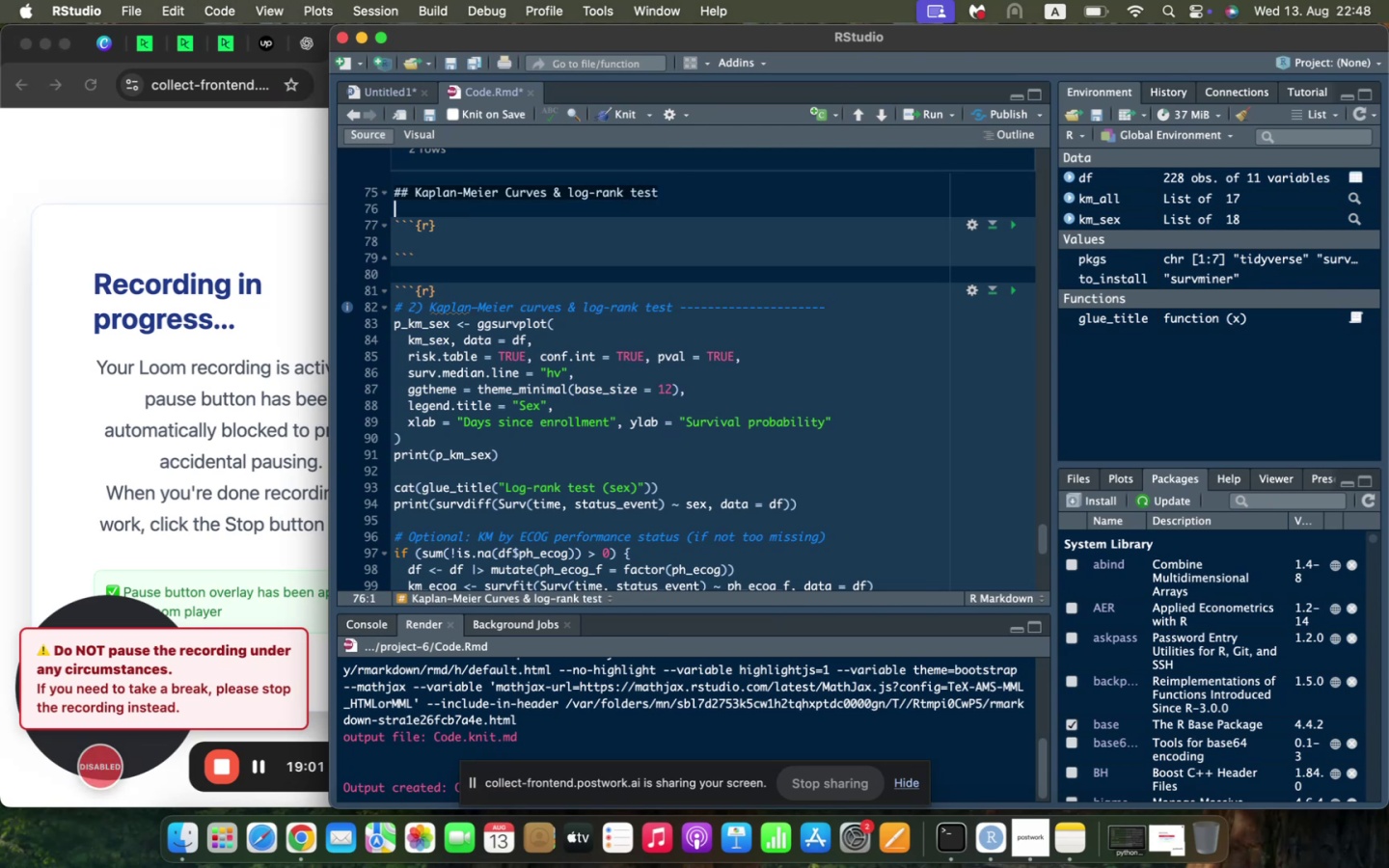 
key(ArrowDown)
 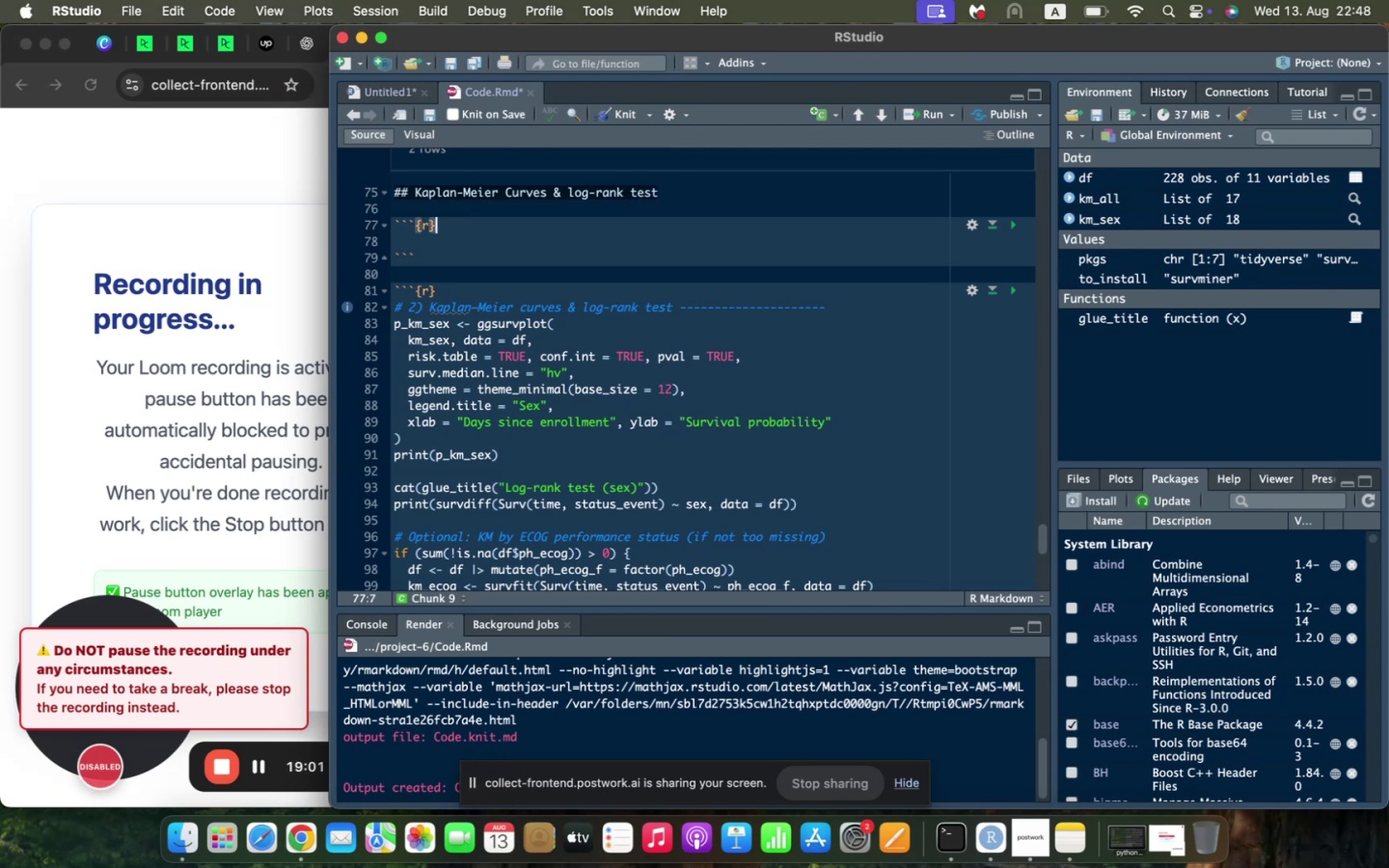 
key(ArrowDown)
 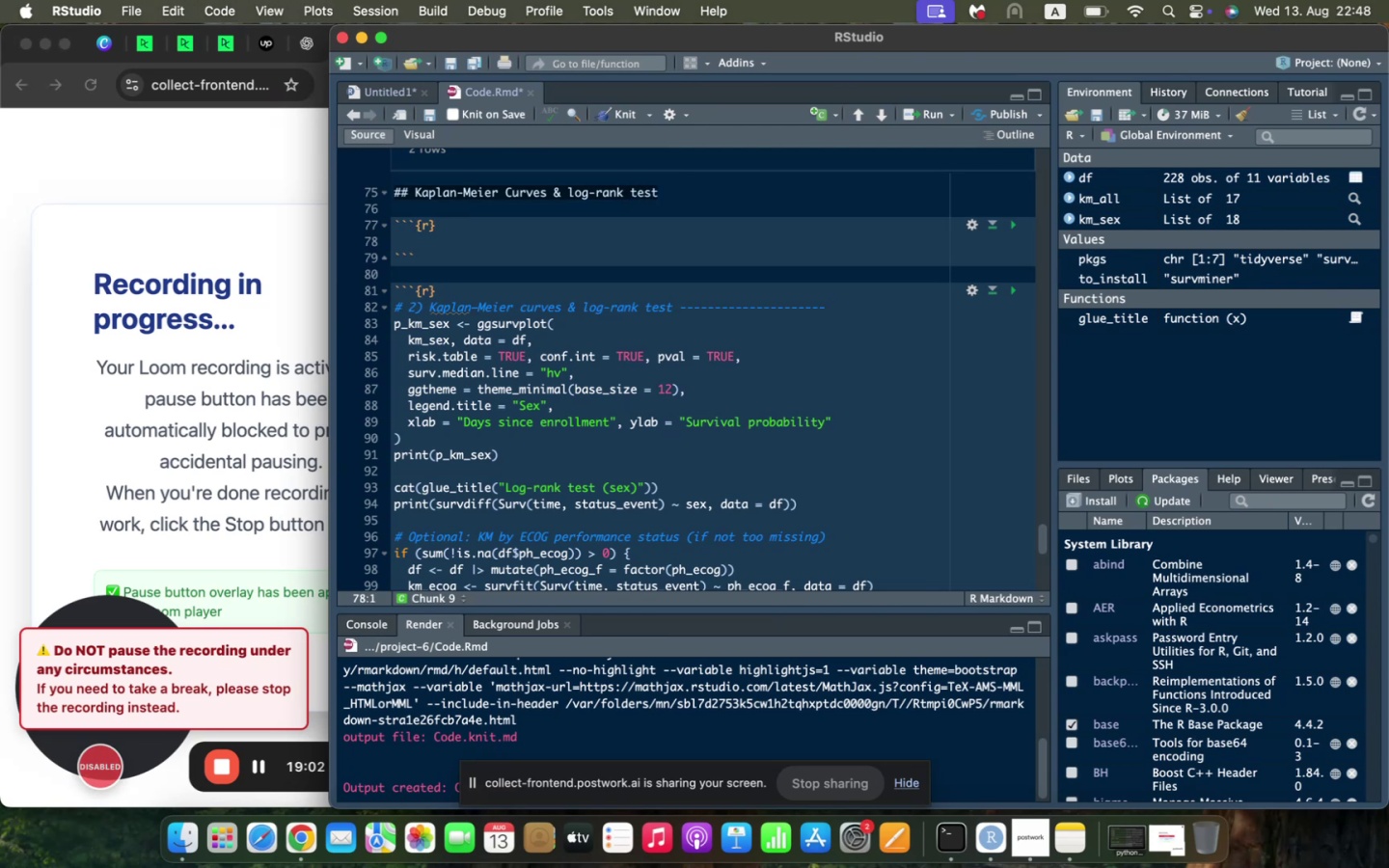 
type(p_km_sez)
key(Backspace)
type(x <-)
 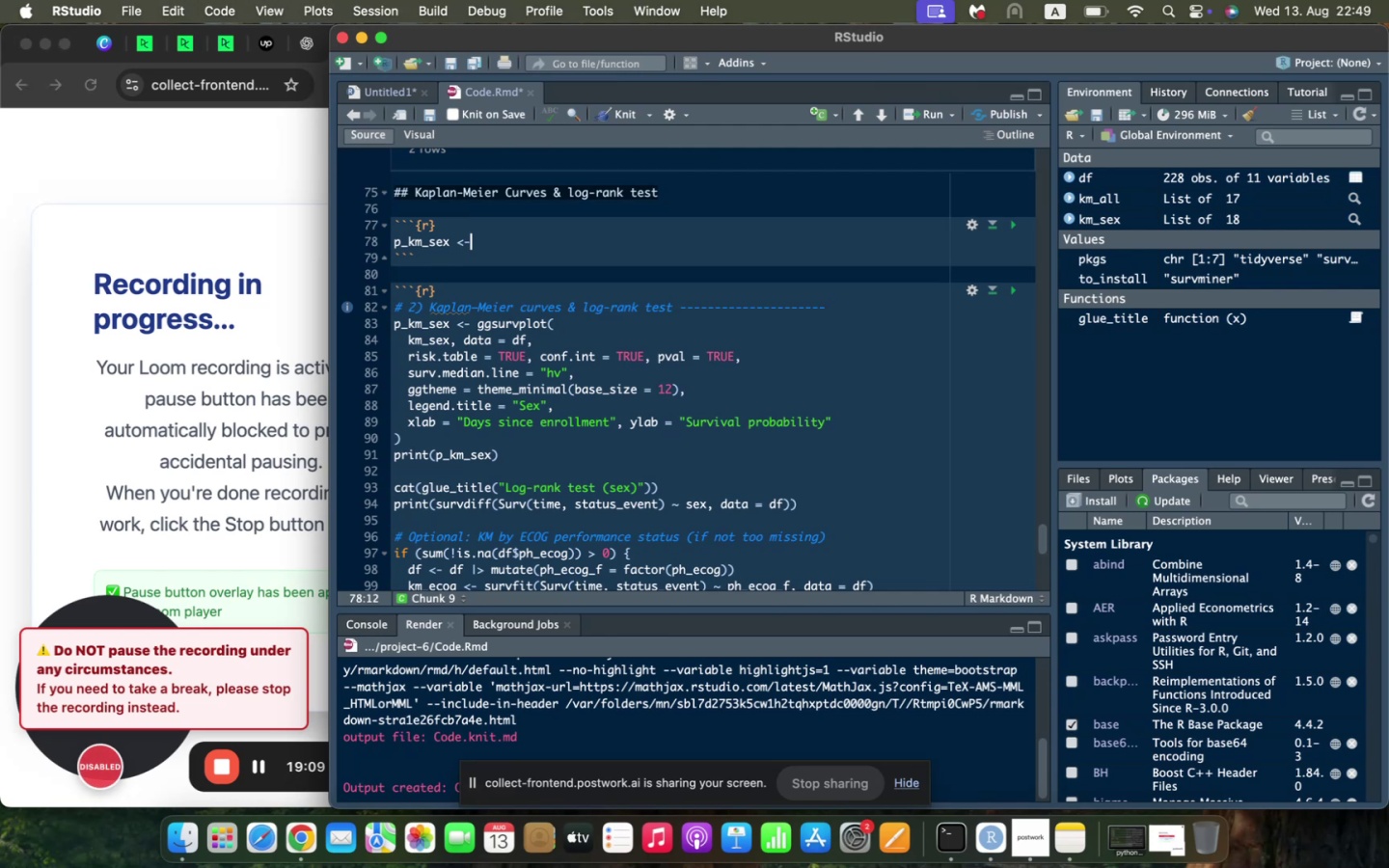 
wait(6.08)
 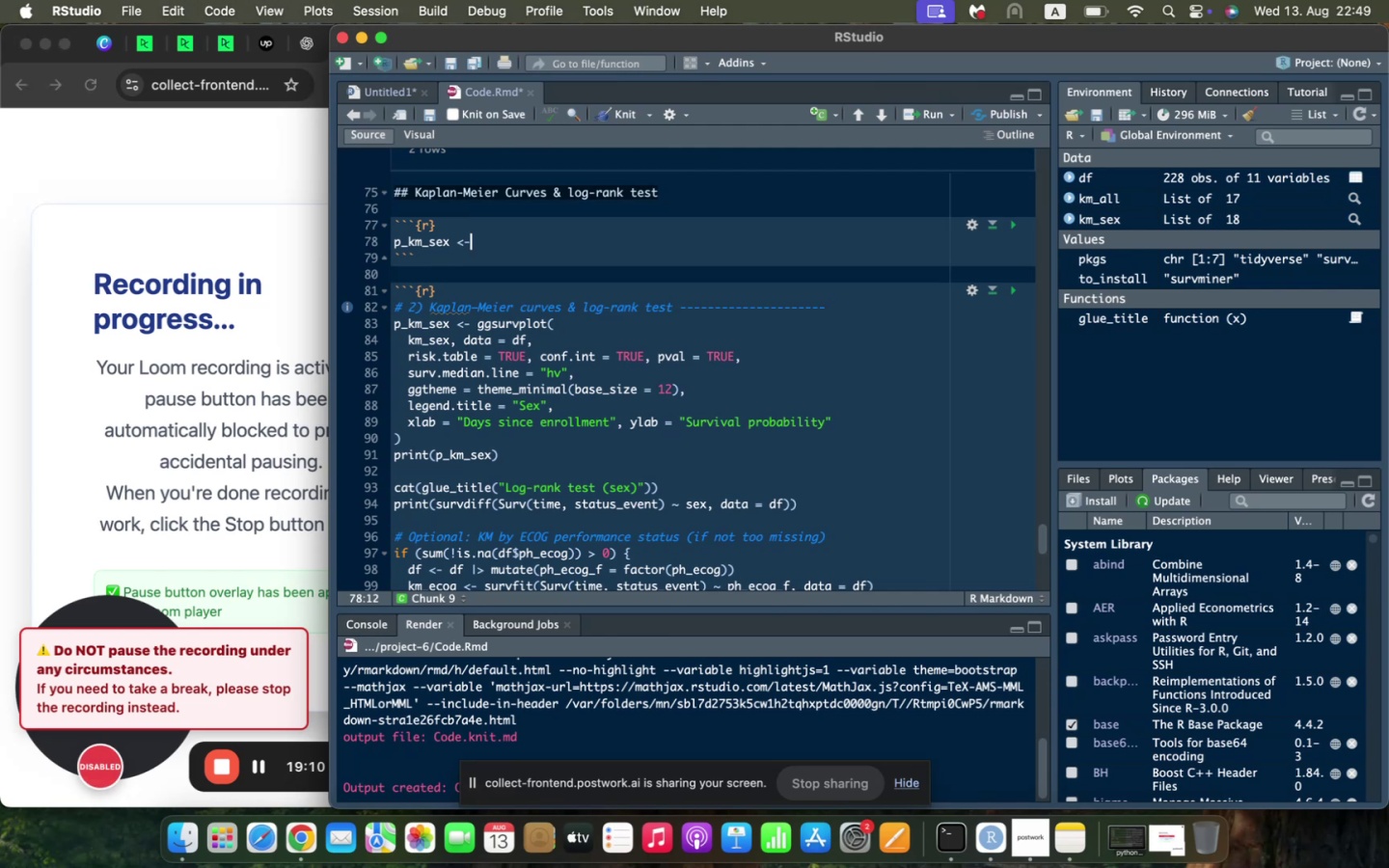 
type( ggsurvplot()
 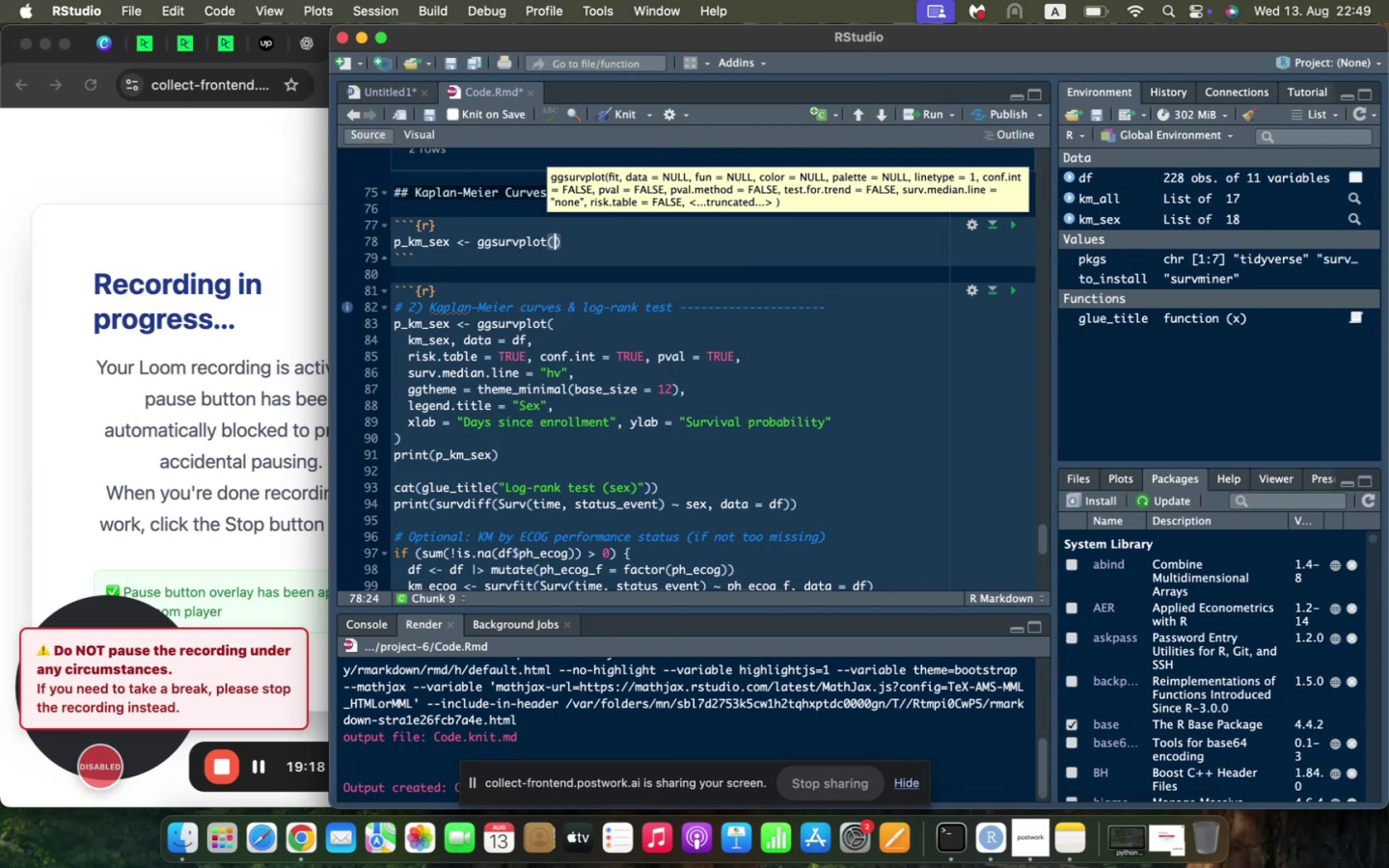 
key(Enter)
 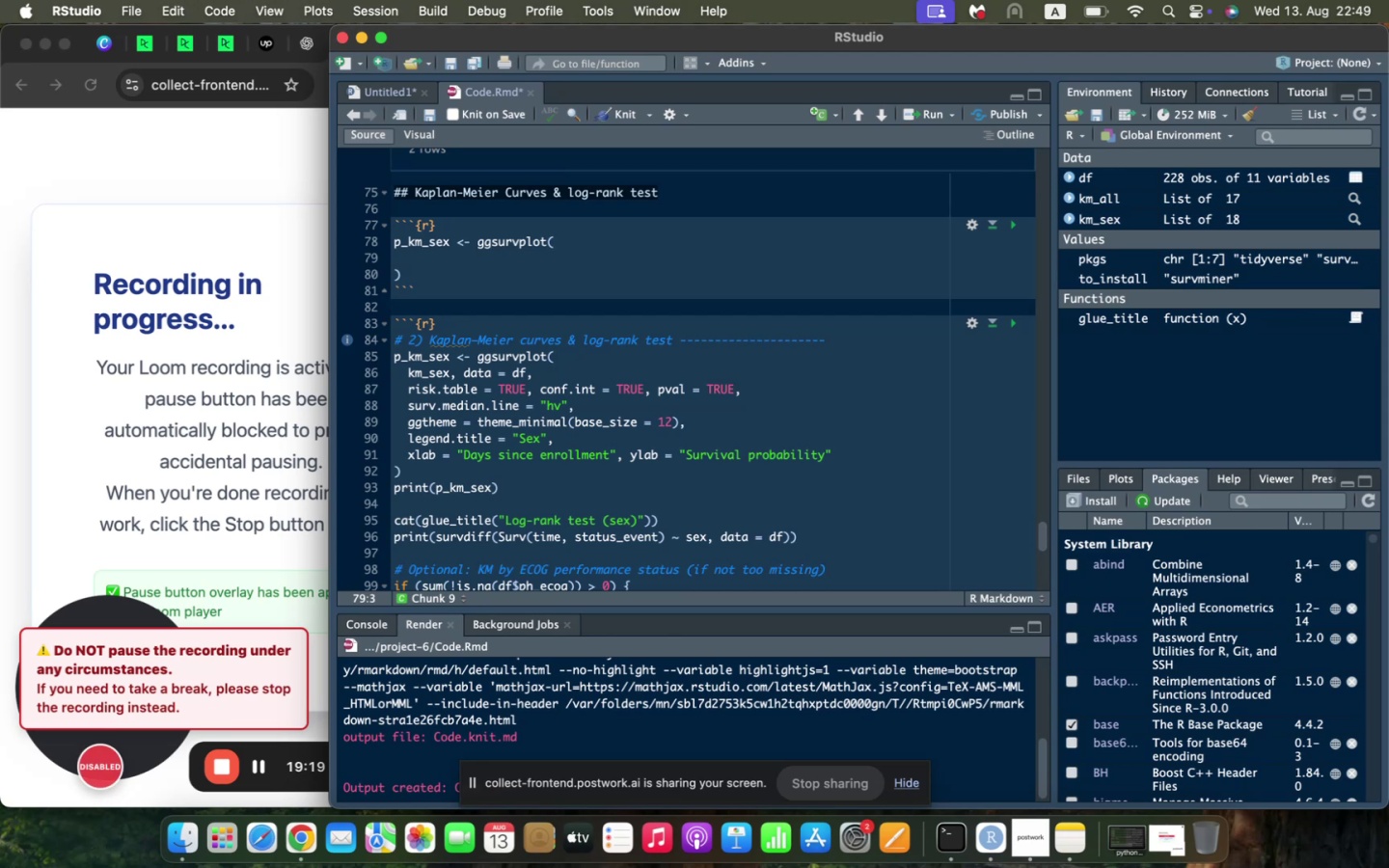 
type(km_sez)
key(Backspace)
type(x, data = df,)
 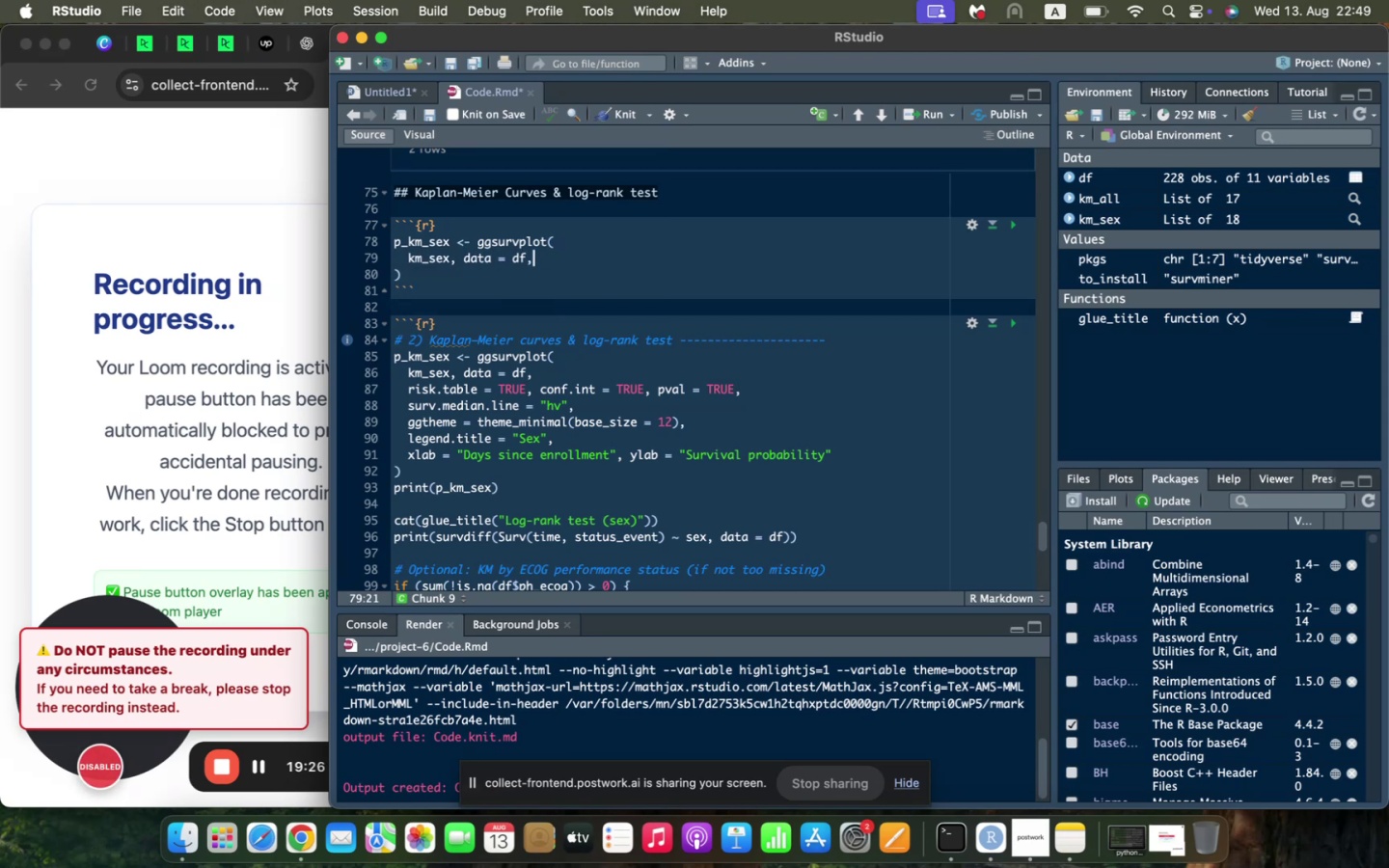 
key(Enter)
 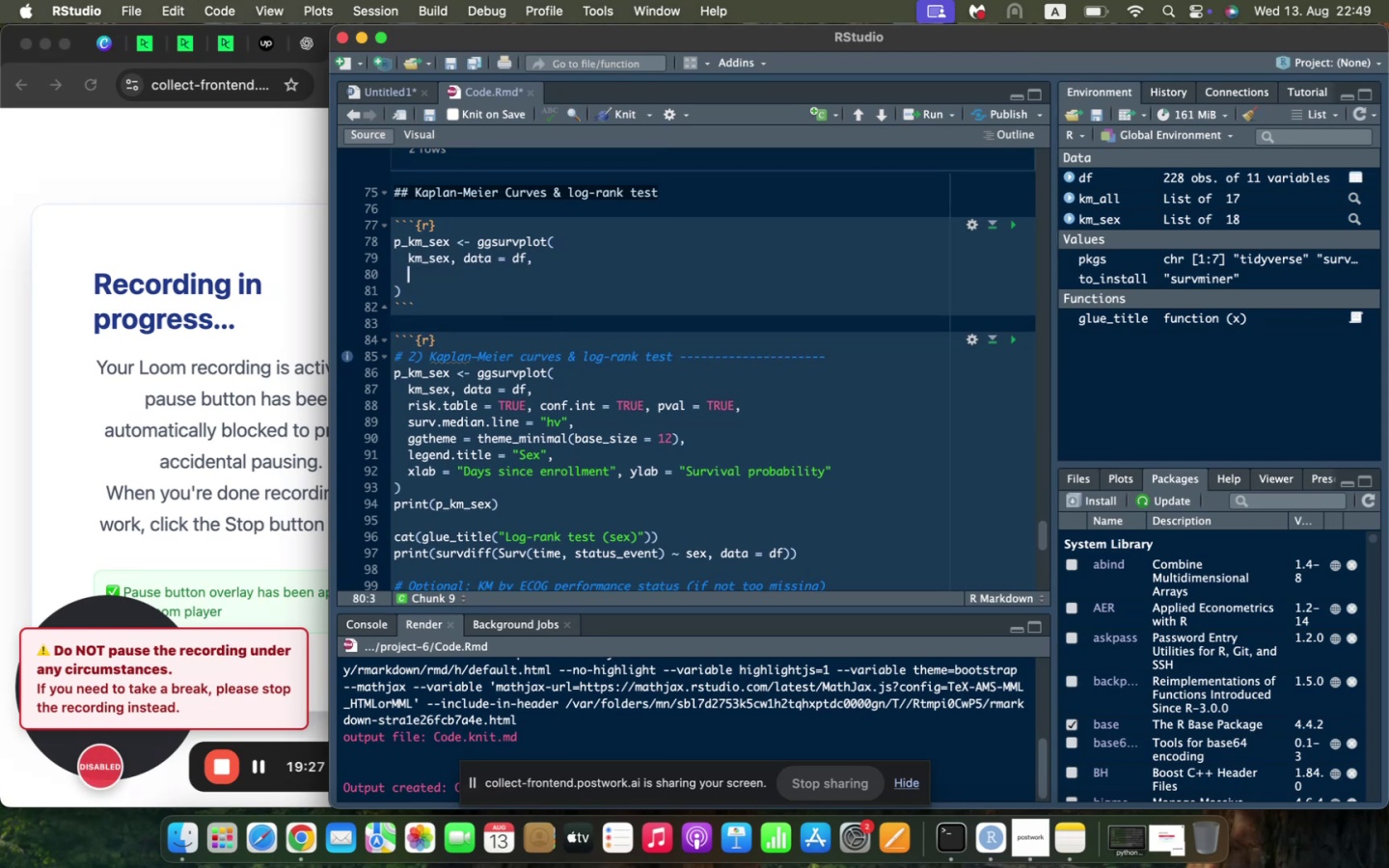 
type(risk.table = TRUE, conf.int)
 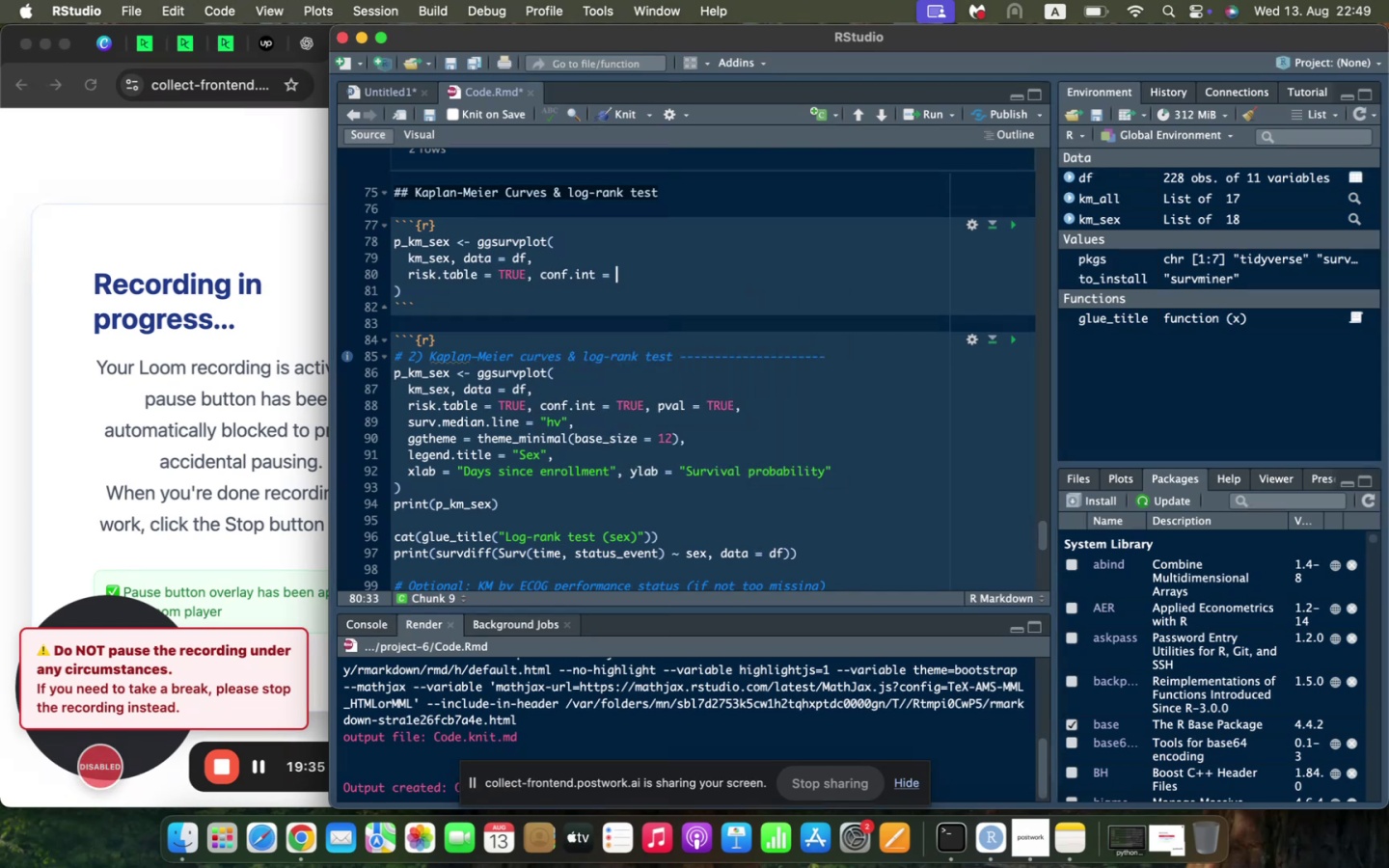 
 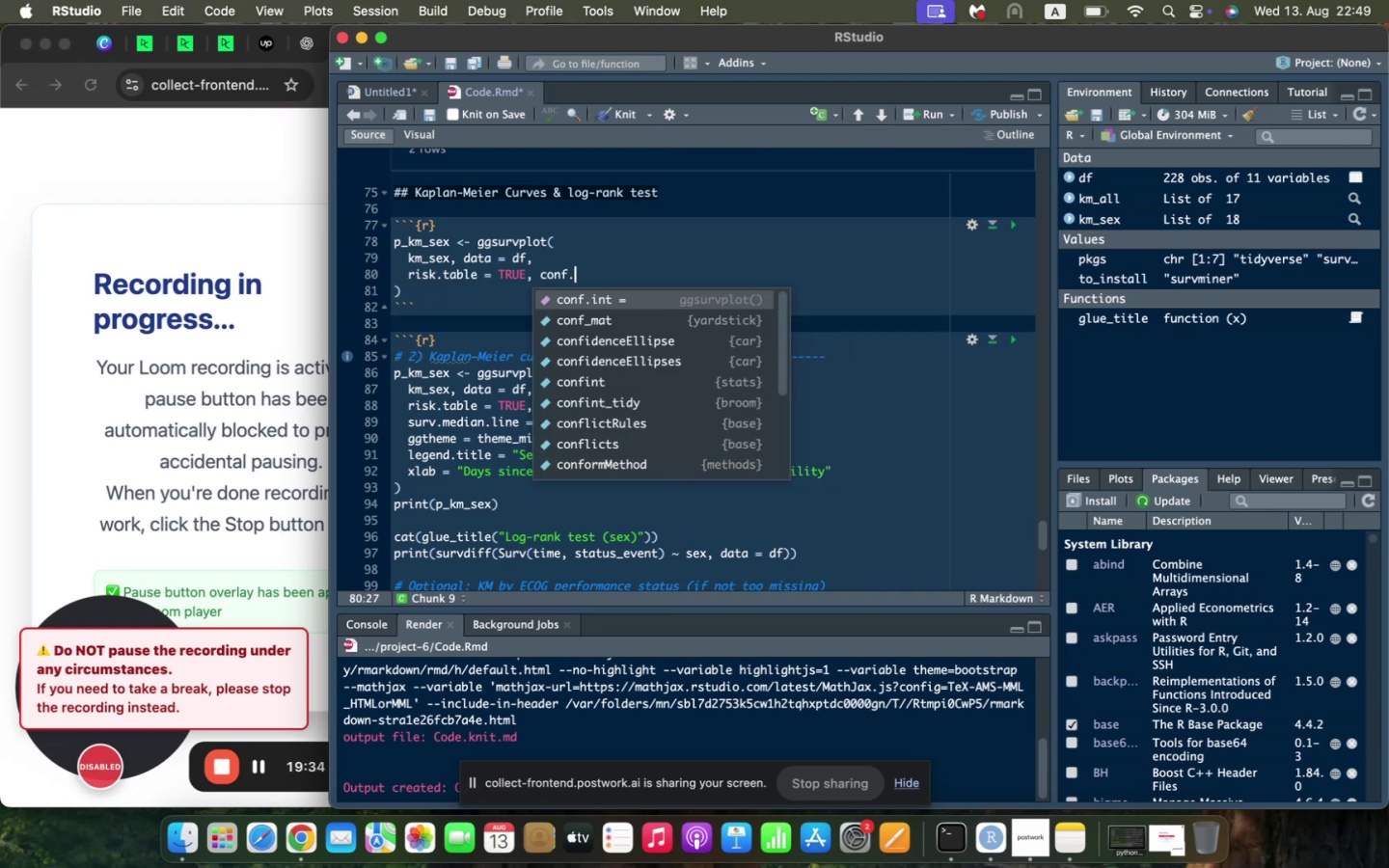 
key(Enter)
 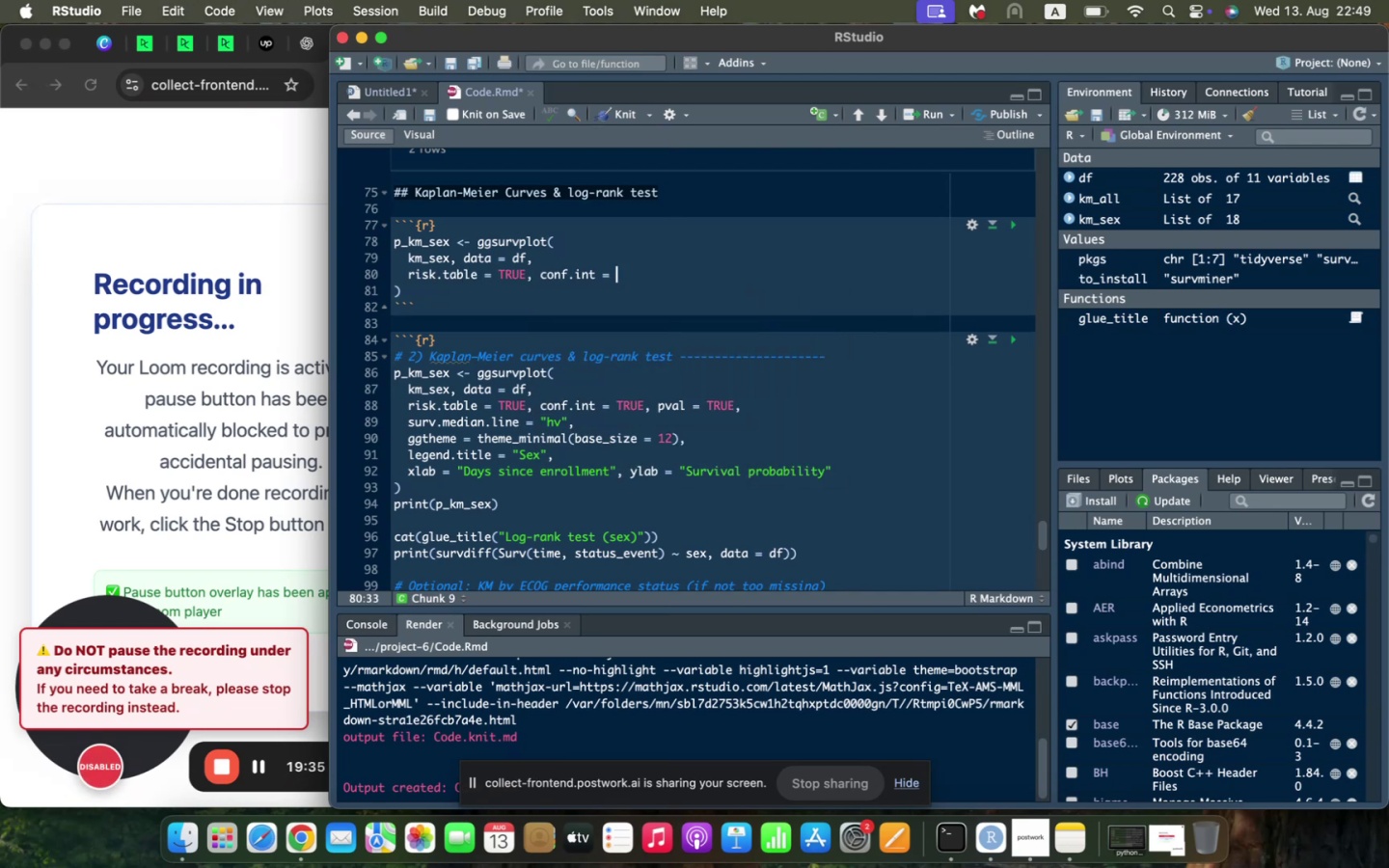 
type(TRUE, pval = TRUE,)
 